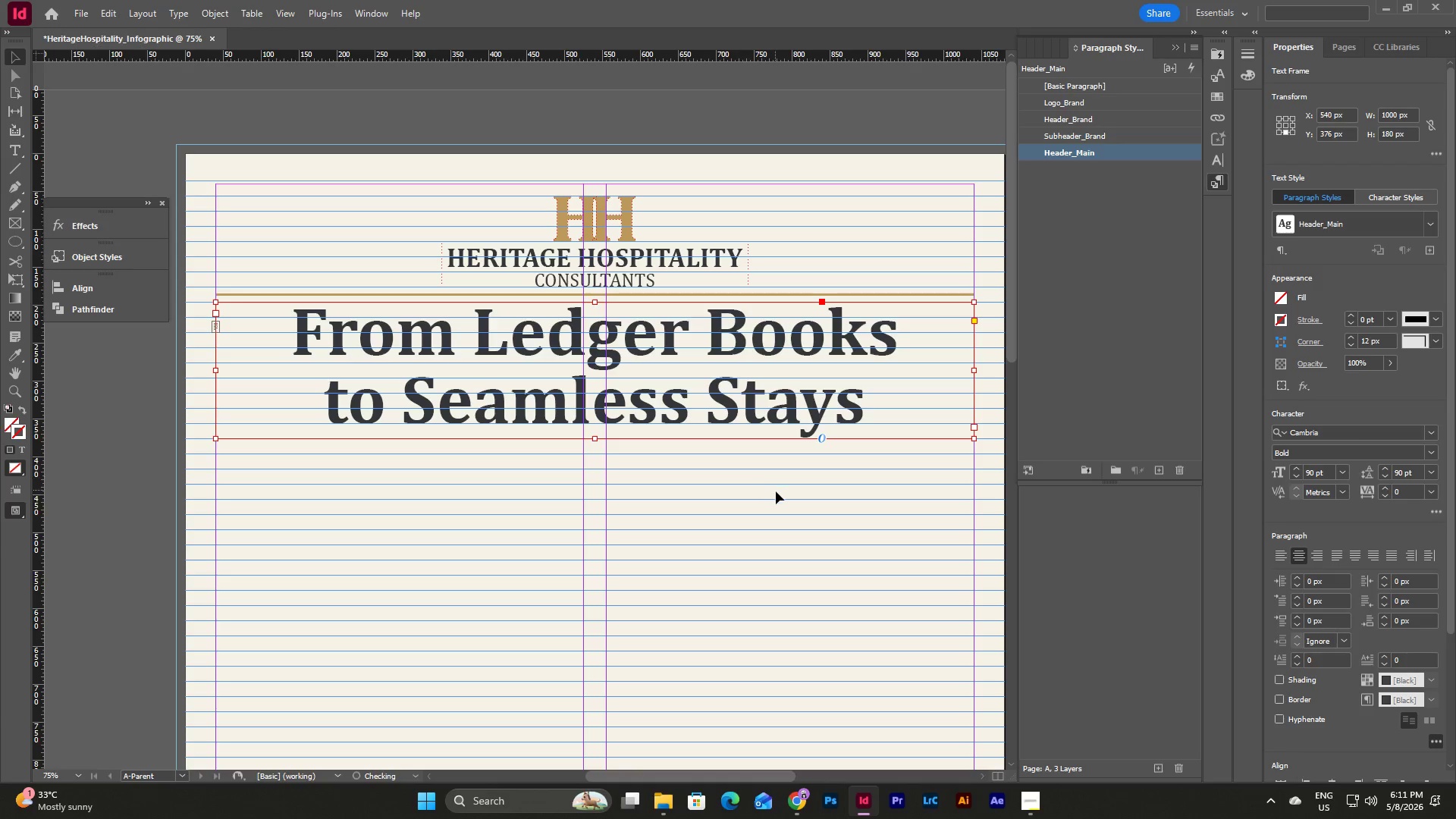 
left_click([776, 491])
 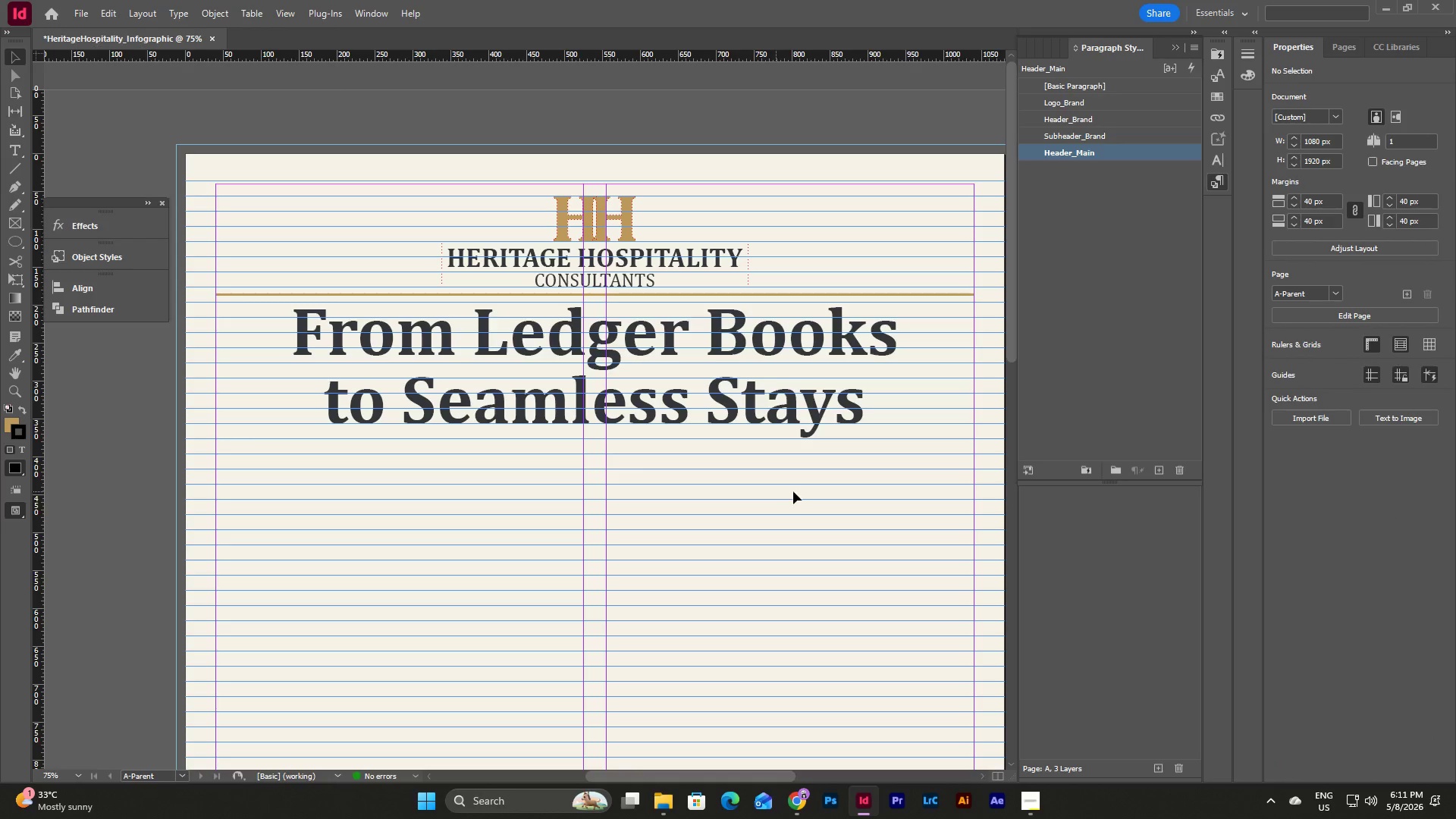 
left_click([771, 566])
 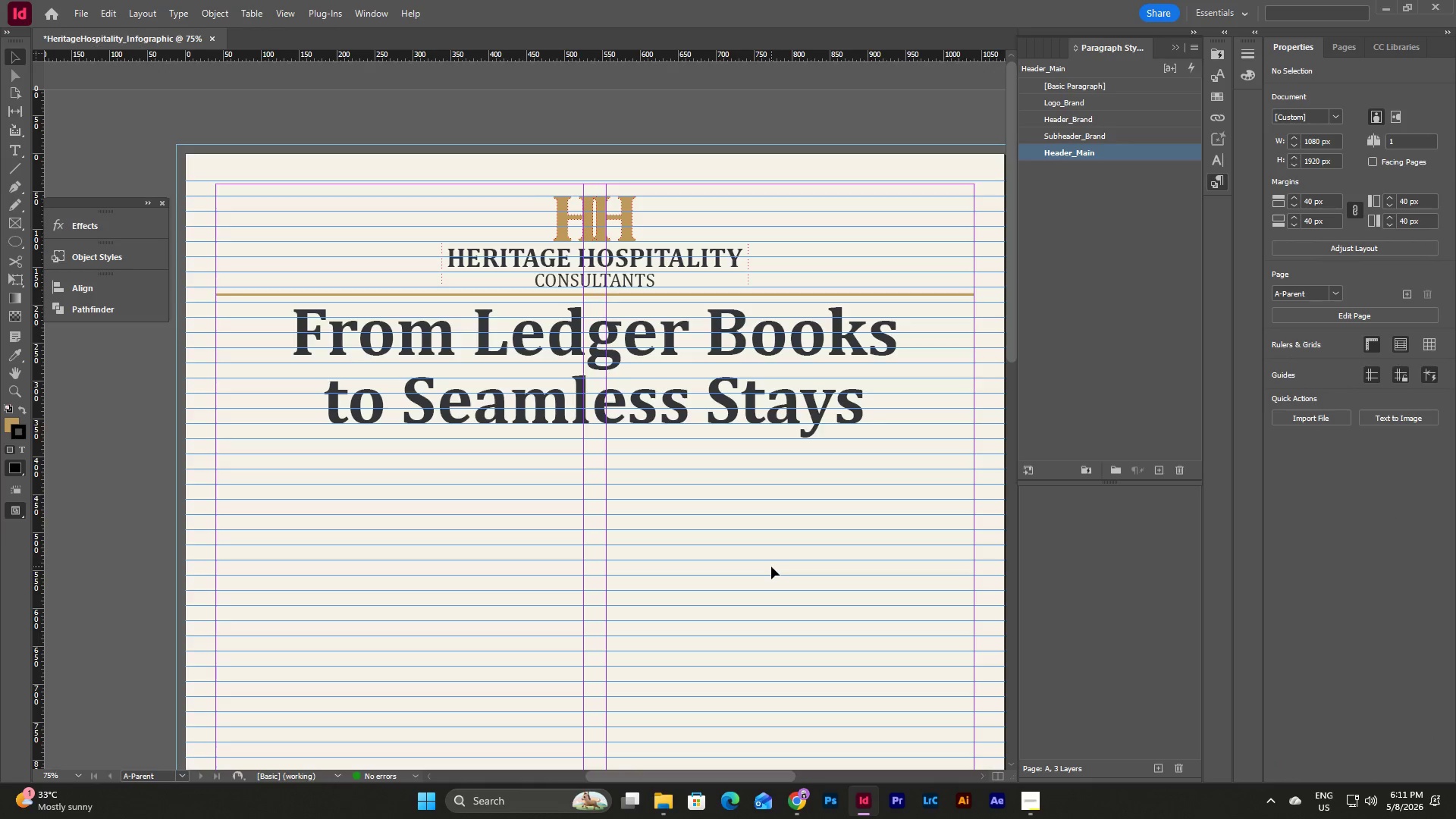 
type(ww)
 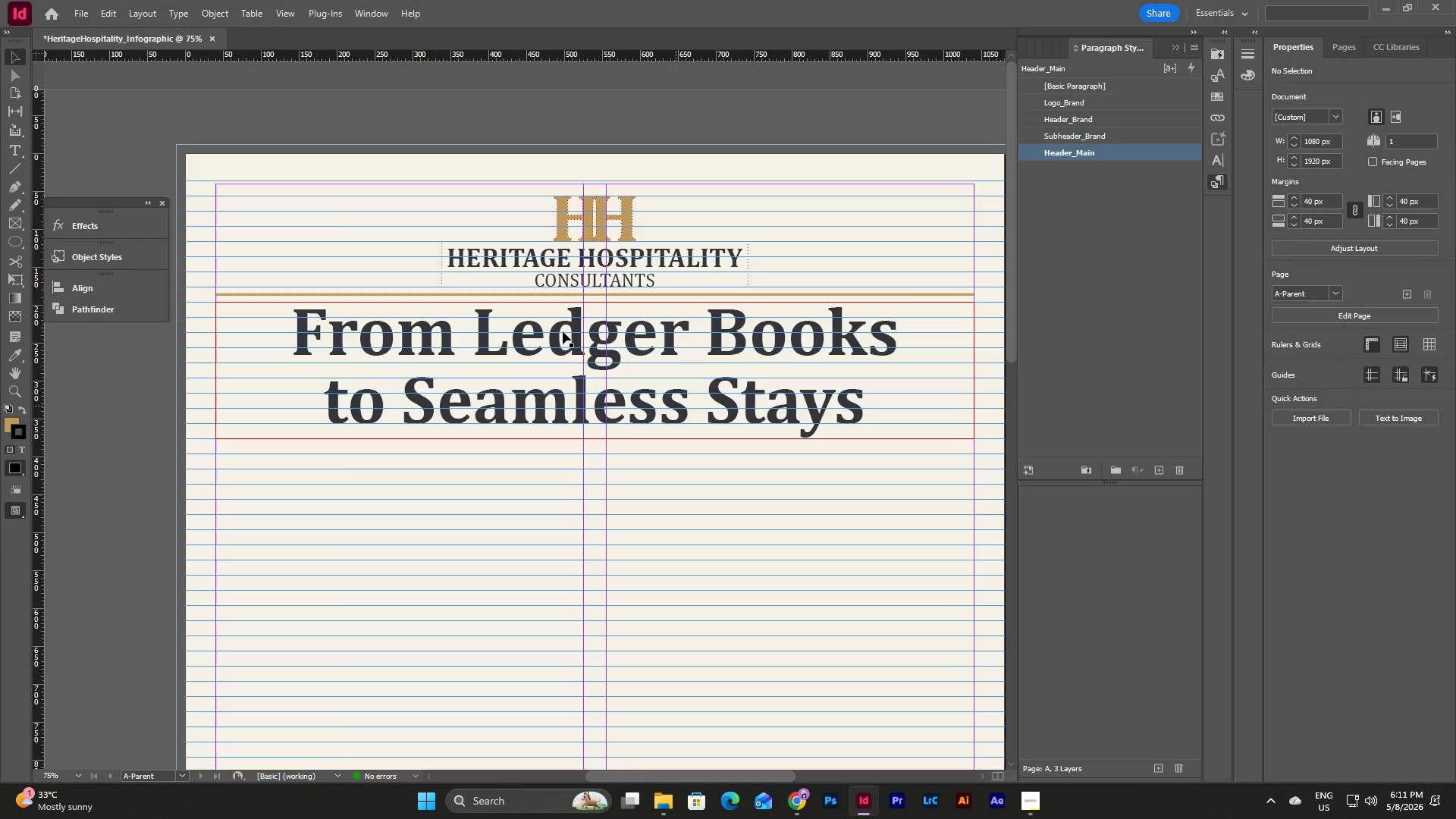 
left_click_drag(start_coordinate=[598, 341], to_coordinate=[601, 355])
 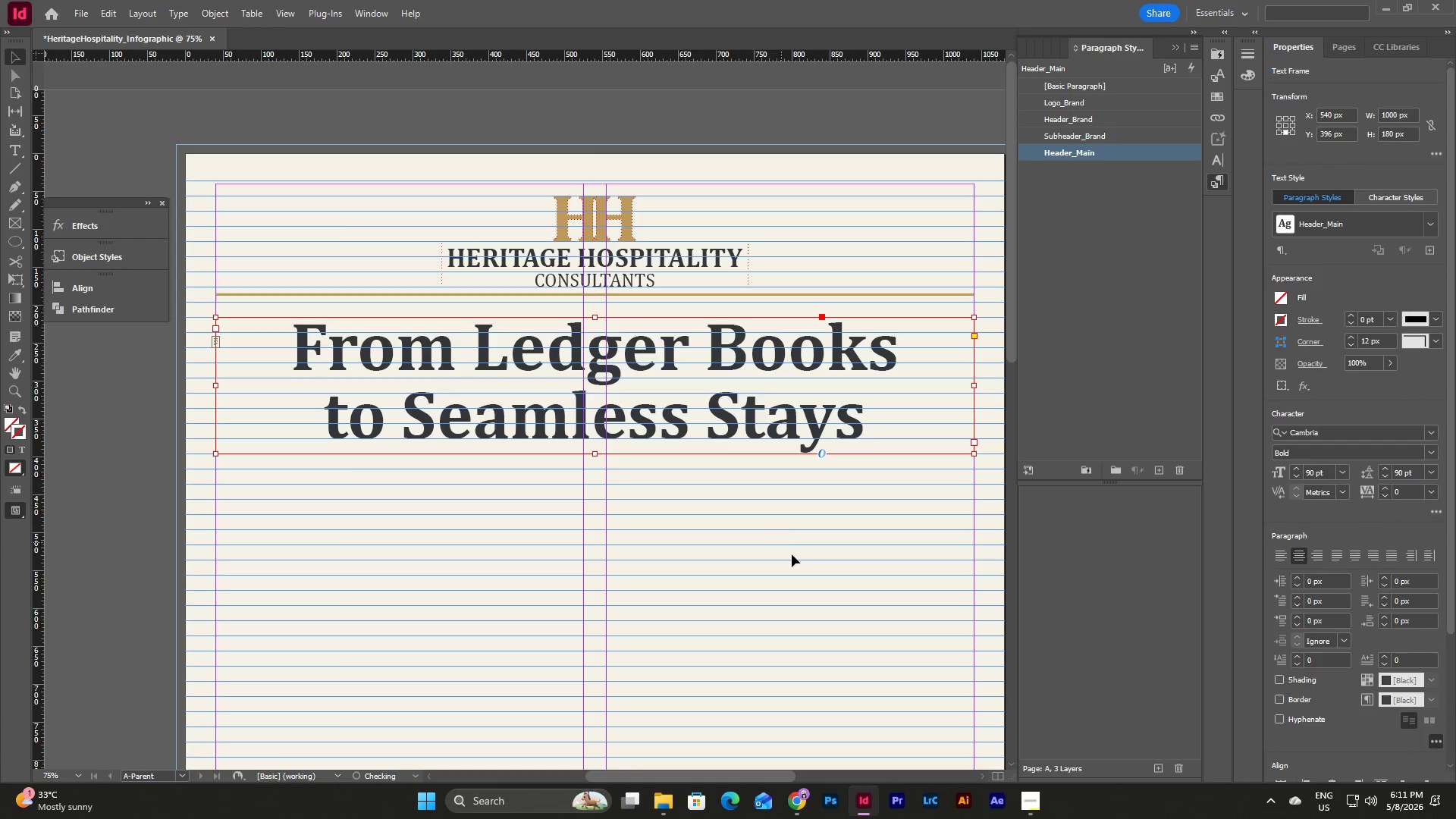 
left_click([792, 555])
 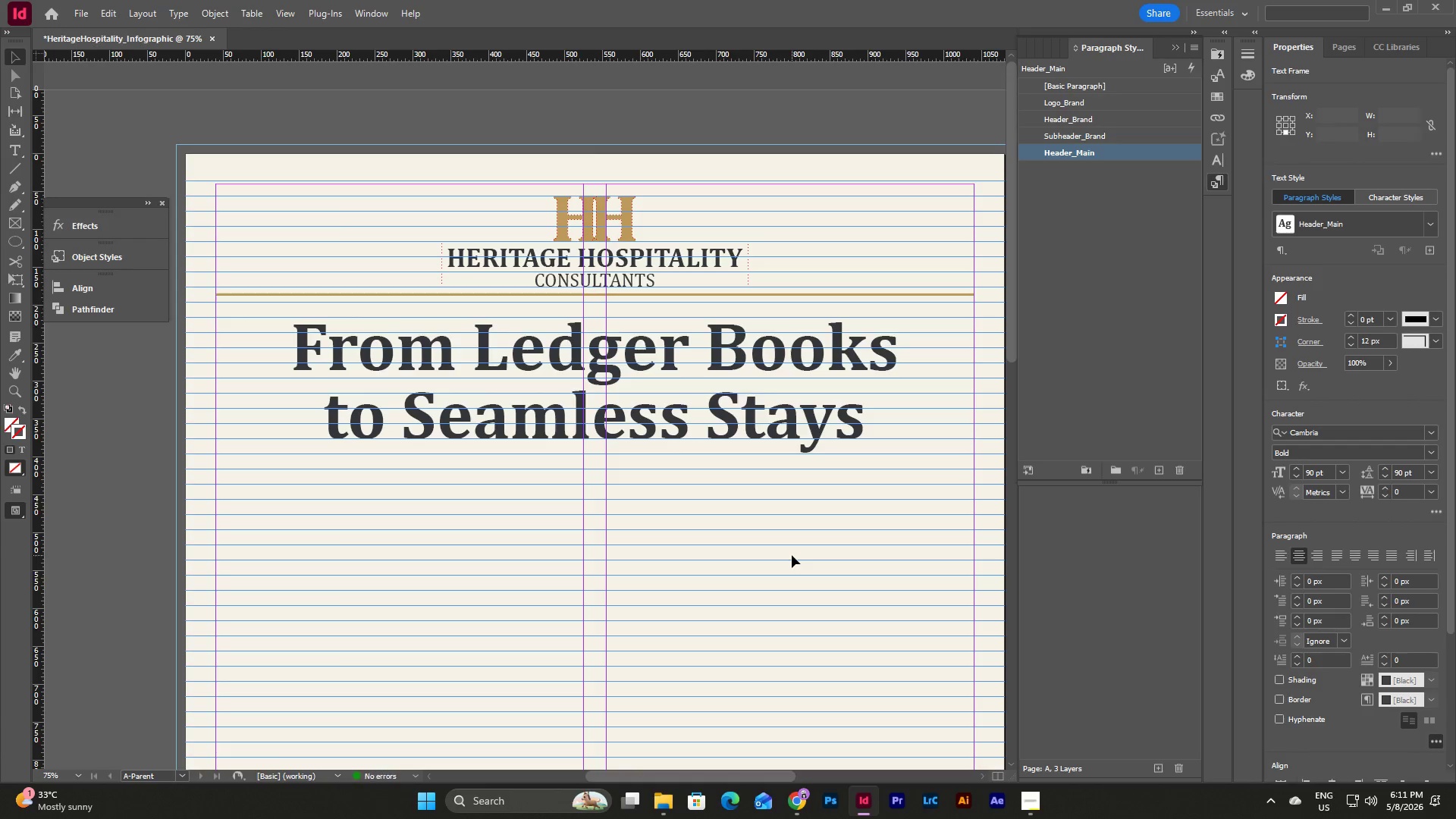 
key(W)
 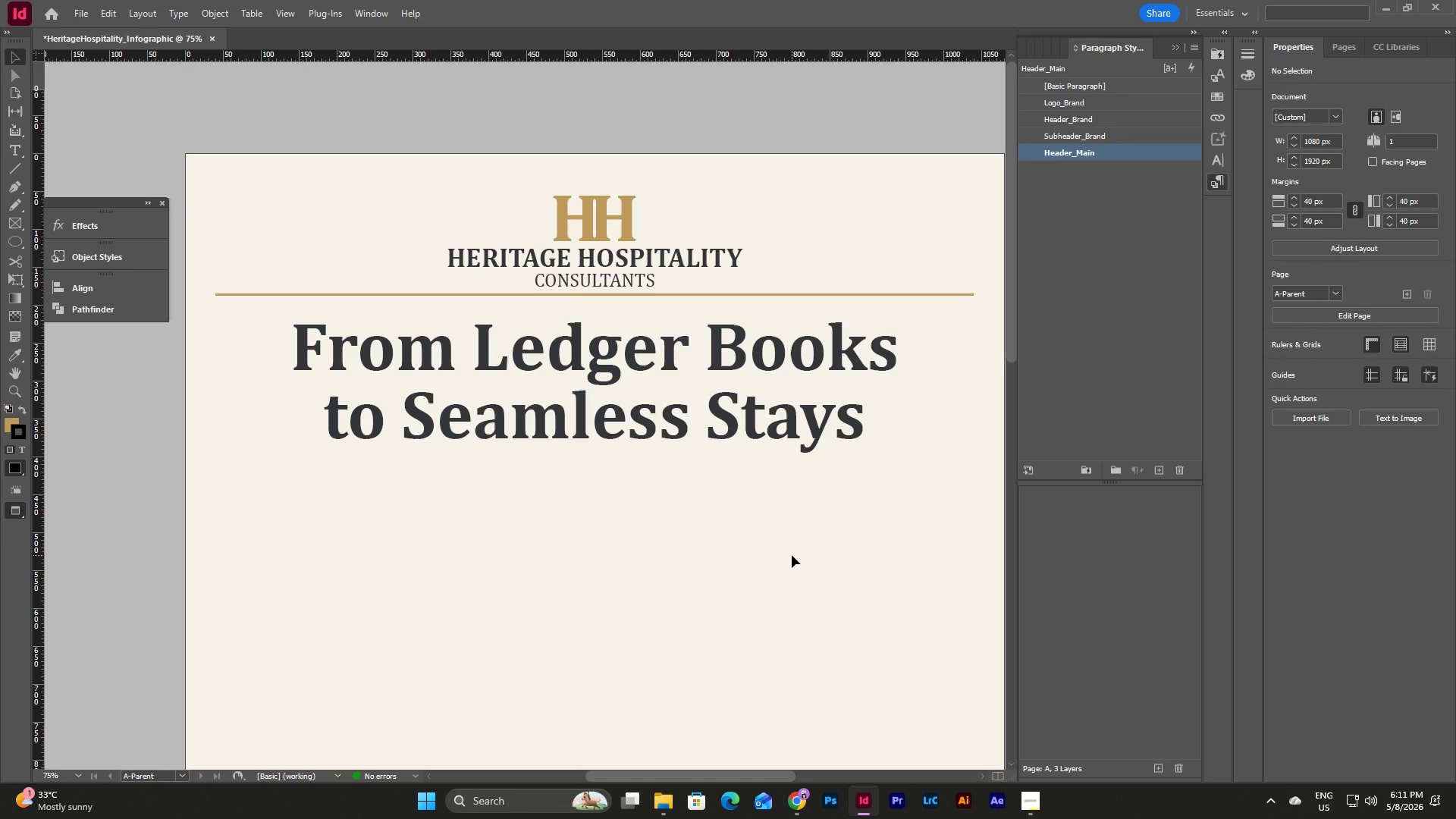 
key(W)
 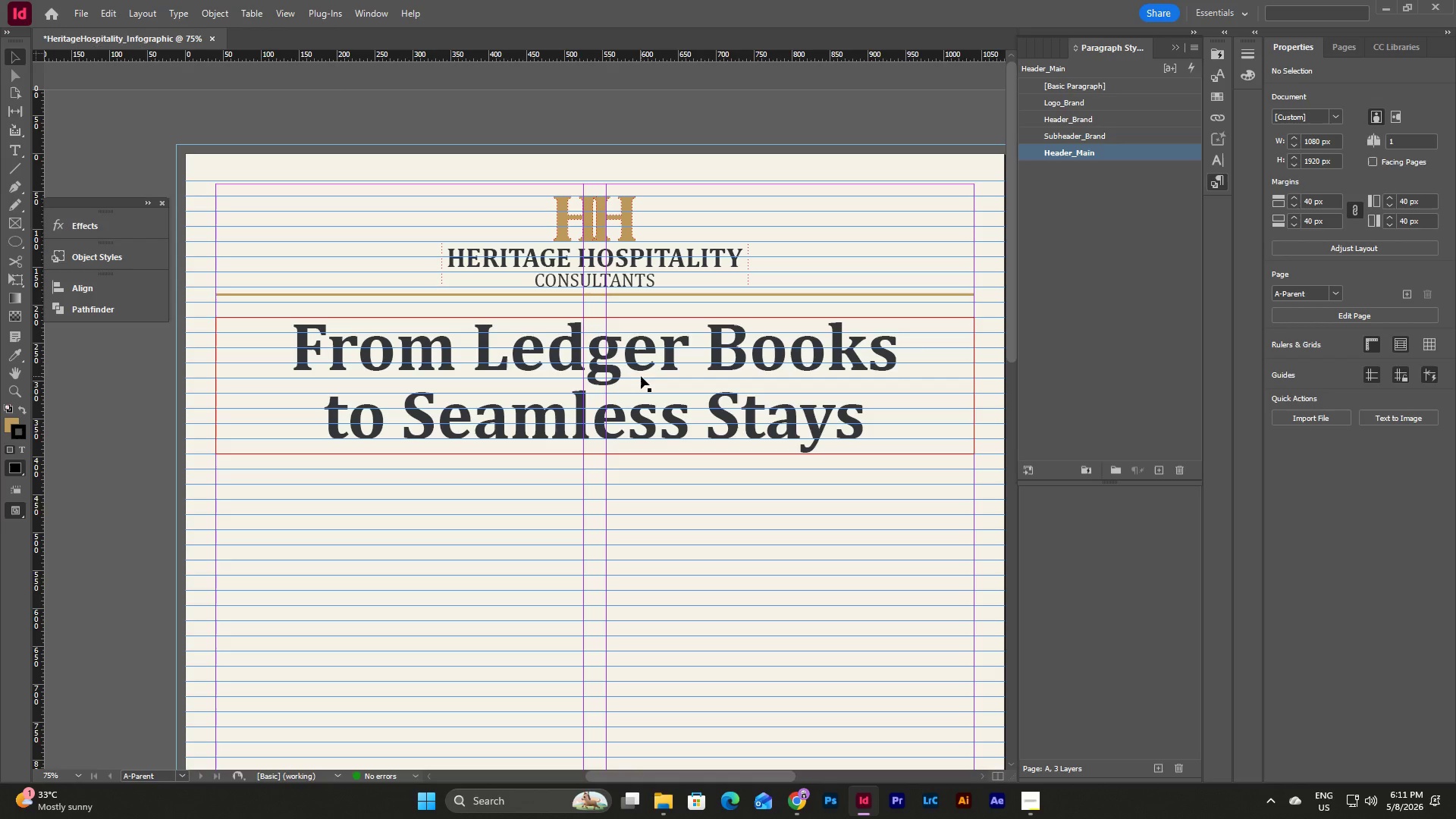 
left_click_drag(start_coordinate=[641, 376], to_coordinate=[641, 388])
 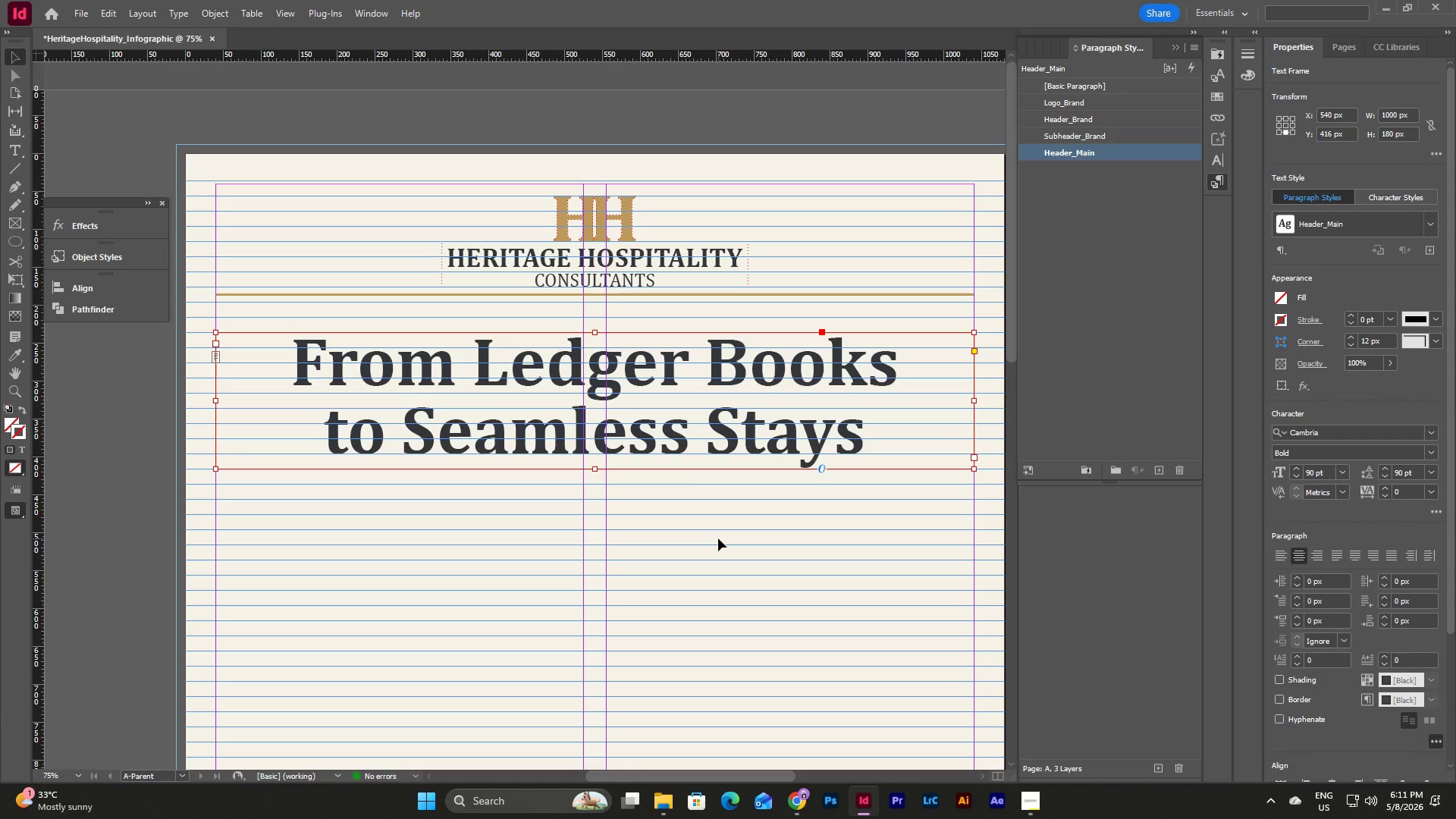 
left_click([718, 538])
 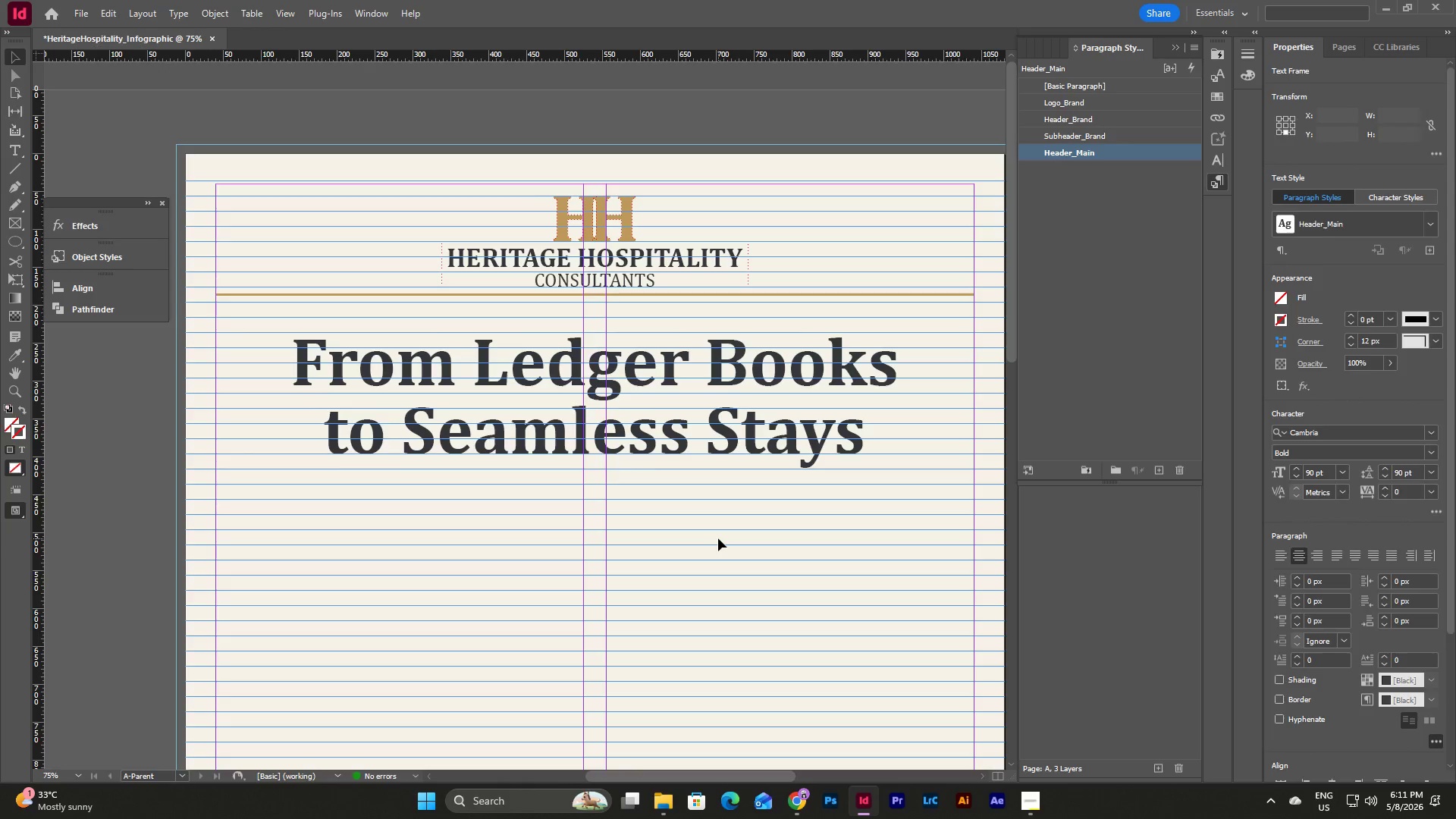 
key(W)
 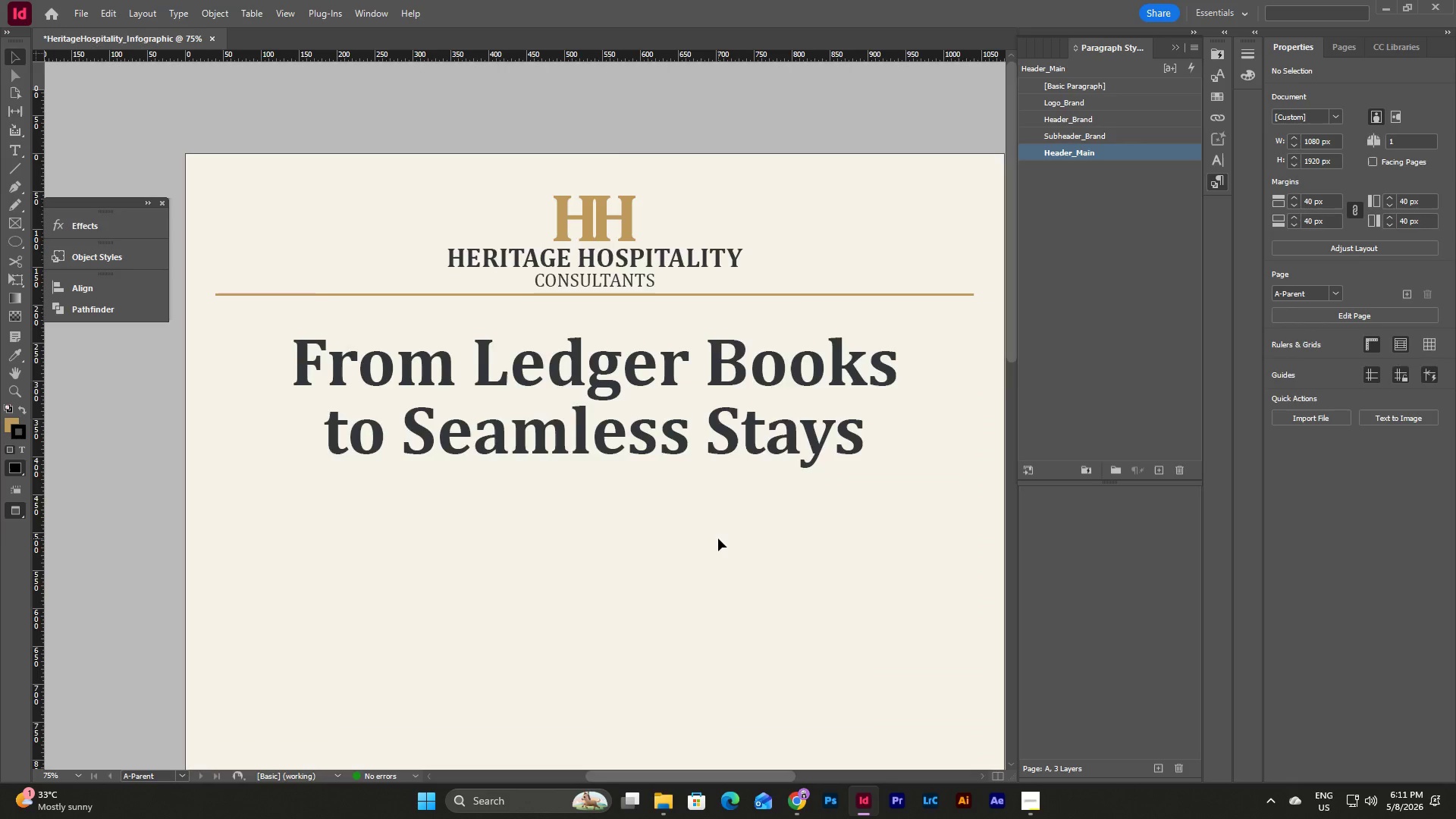 
scroll: coordinate [718, 538], scroll_direction: down, amount: 4.0
 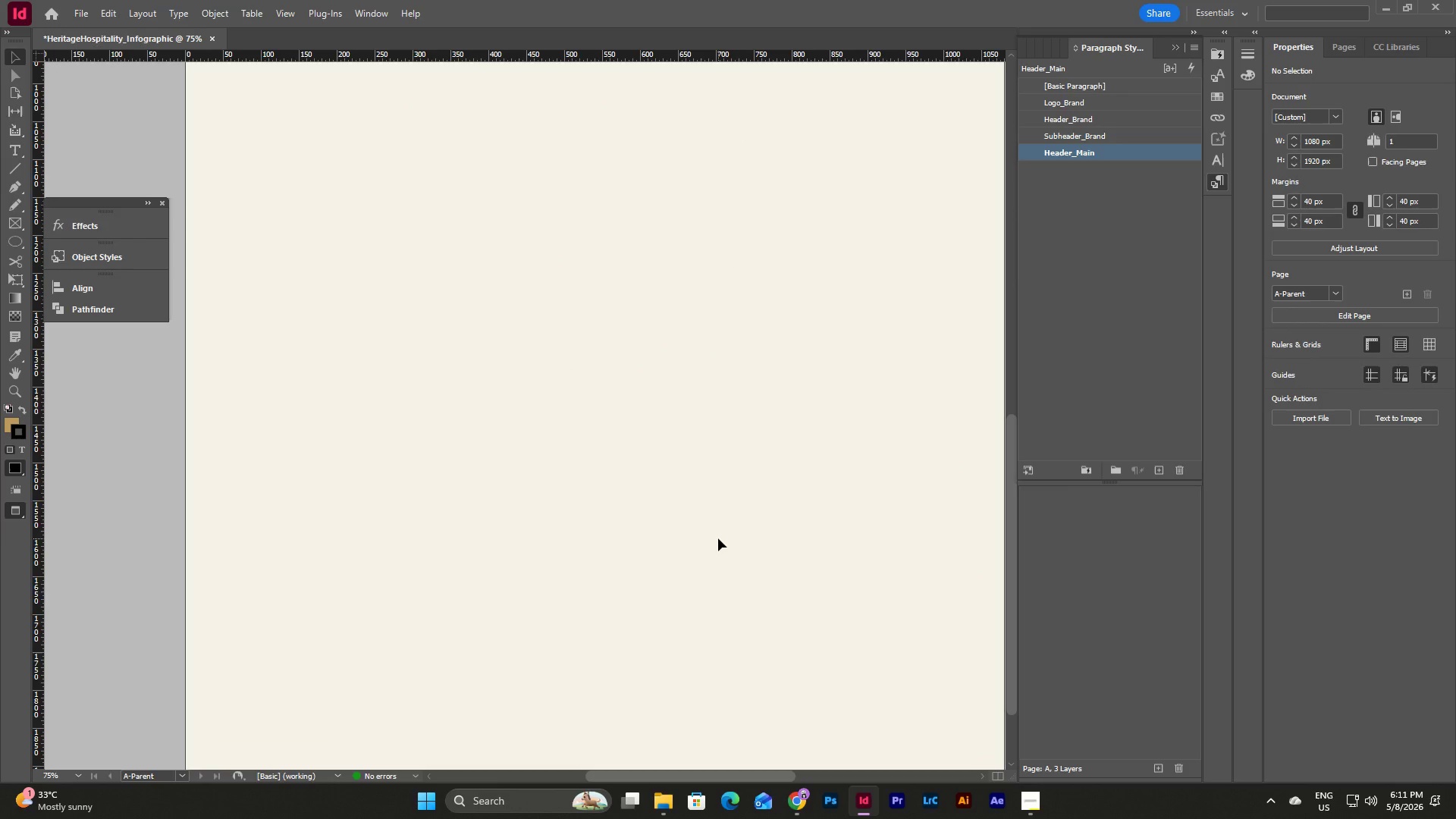 
scroll: coordinate [718, 538], scroll_direction: up, amount: 17.0
 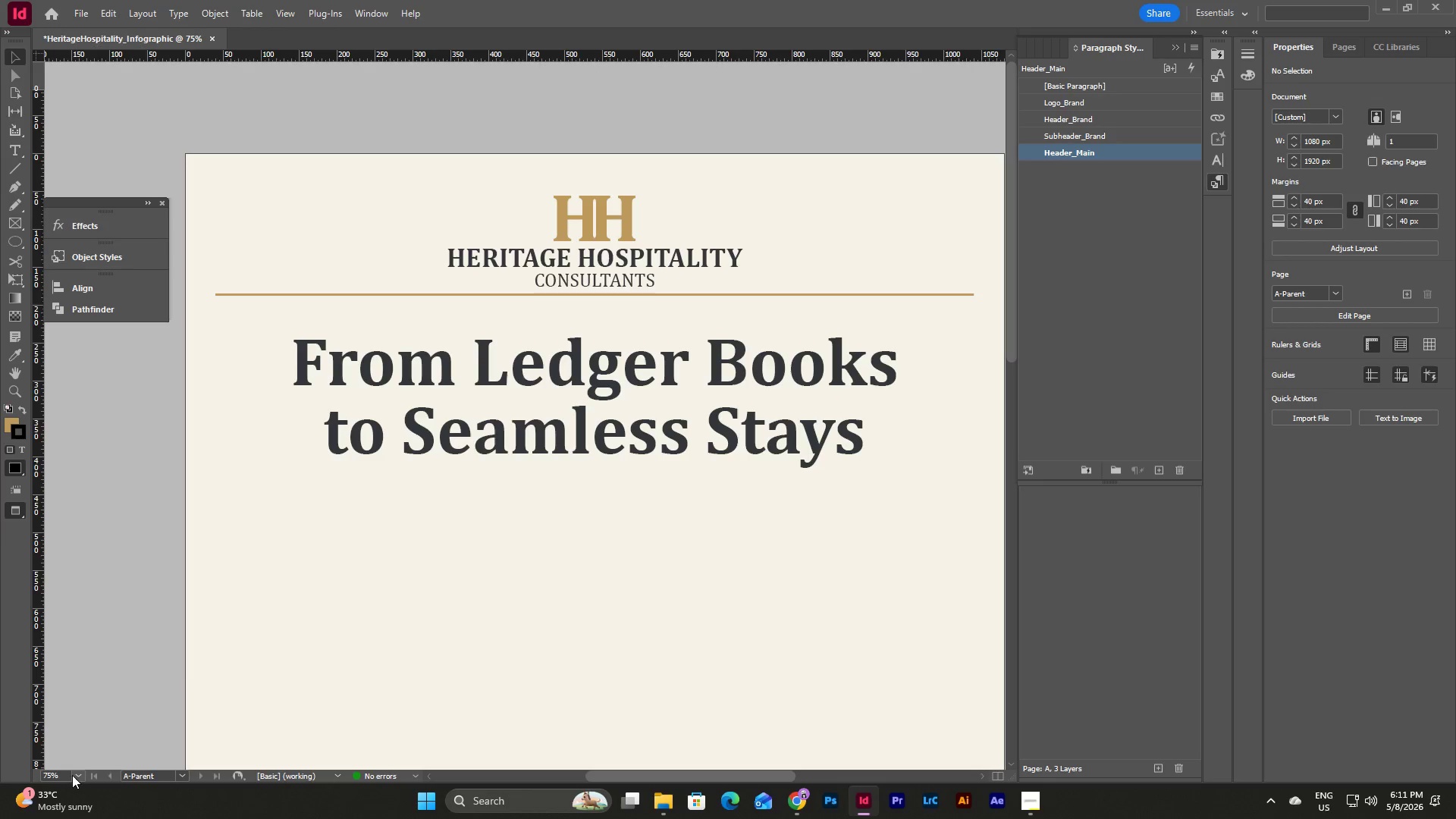 
left_click([75, 519])
 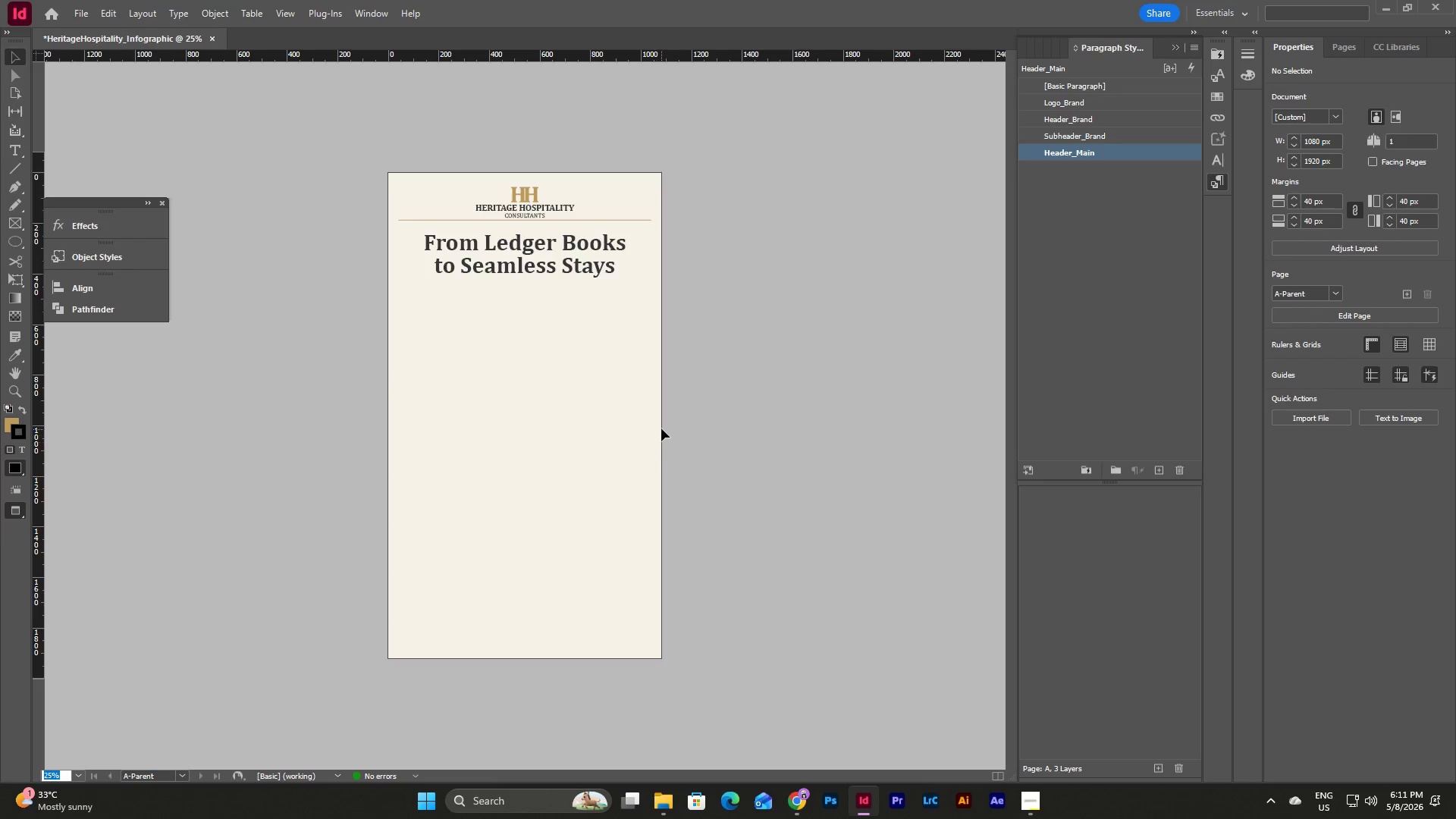 
scroll: coordinate [661, 428], scroll_direction: up, amount: 5.0
 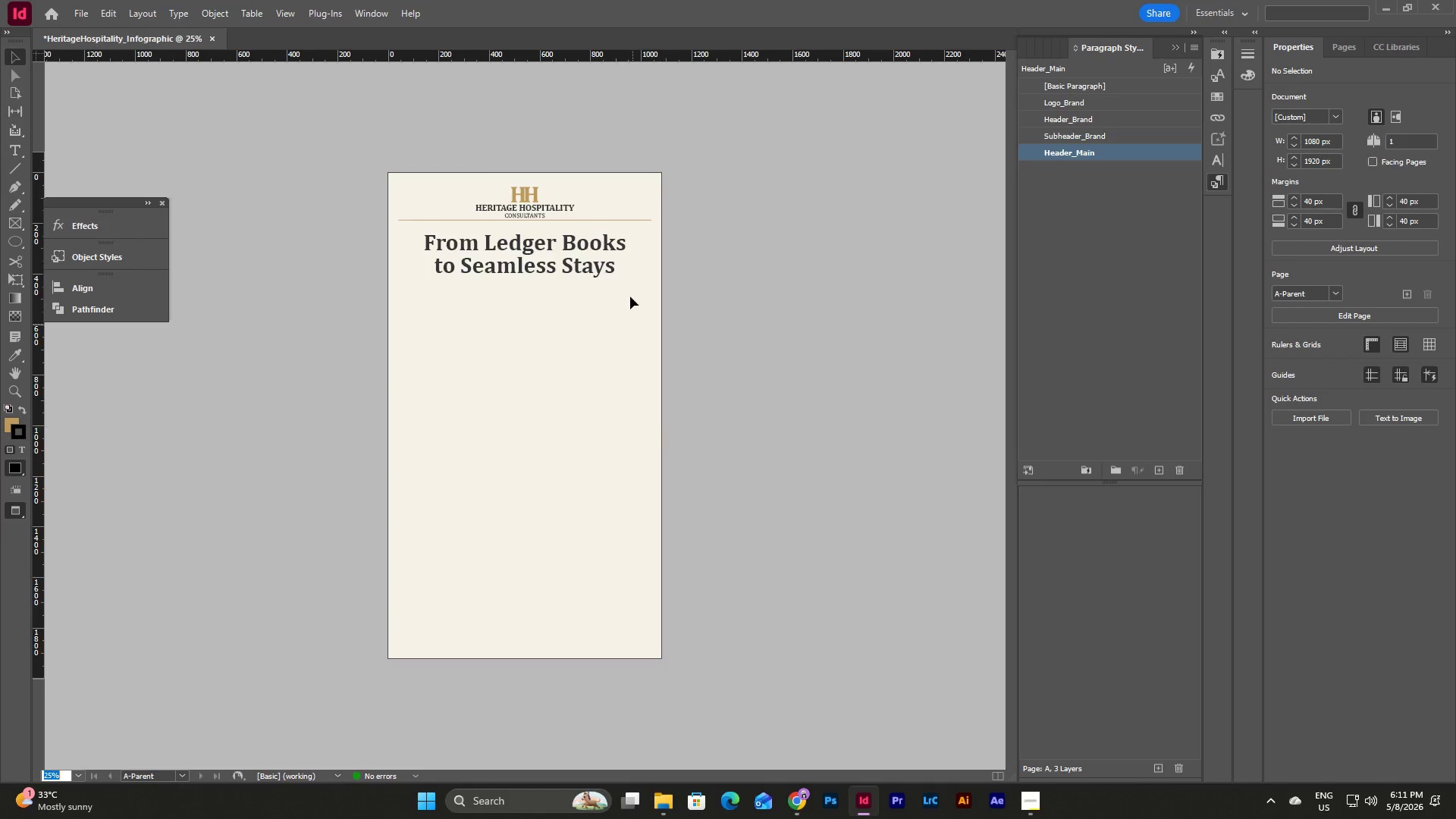 
wait(10.08)
 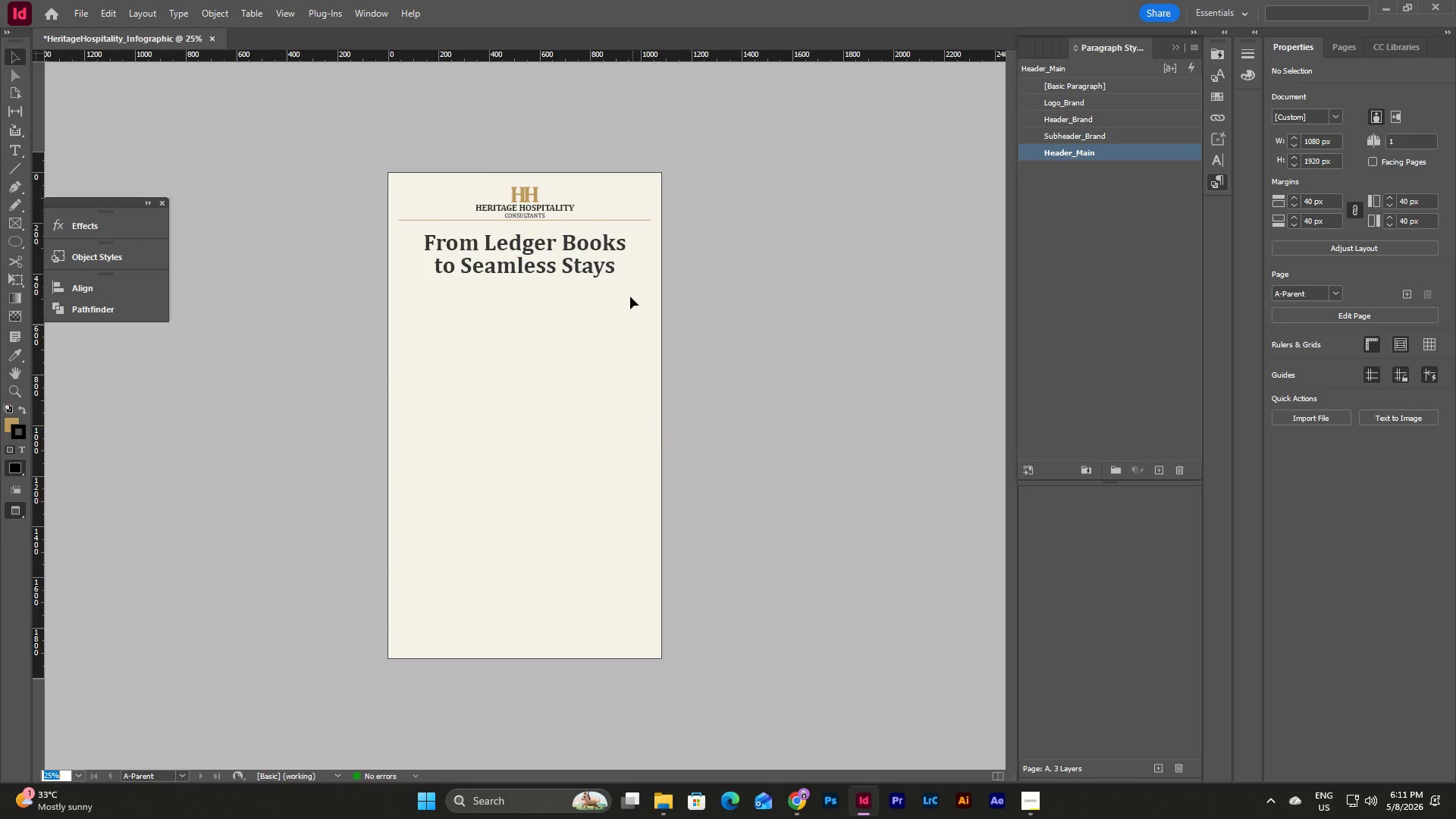 
left_click([80, 780])
 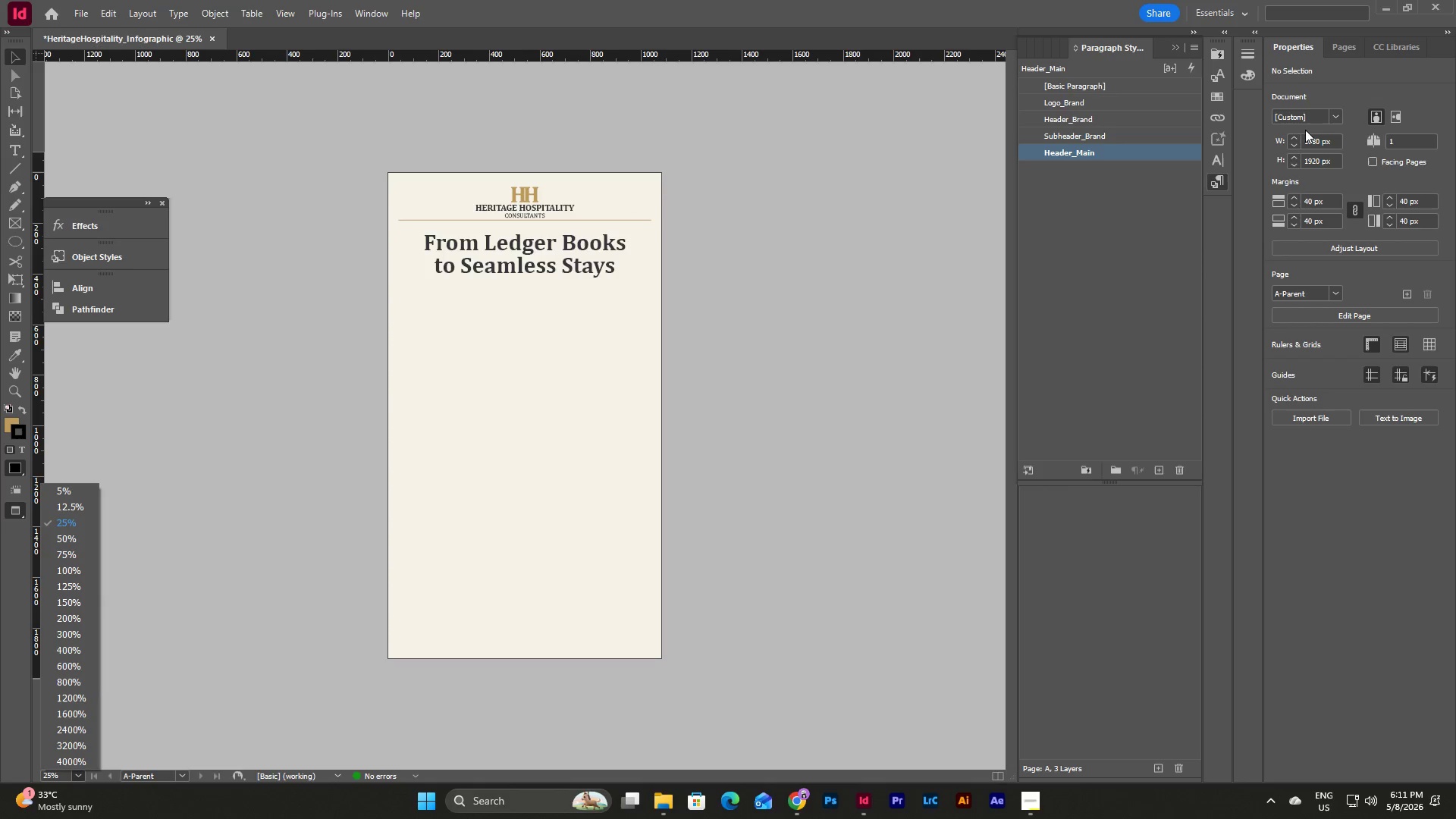 
left_click([1342, 51])
 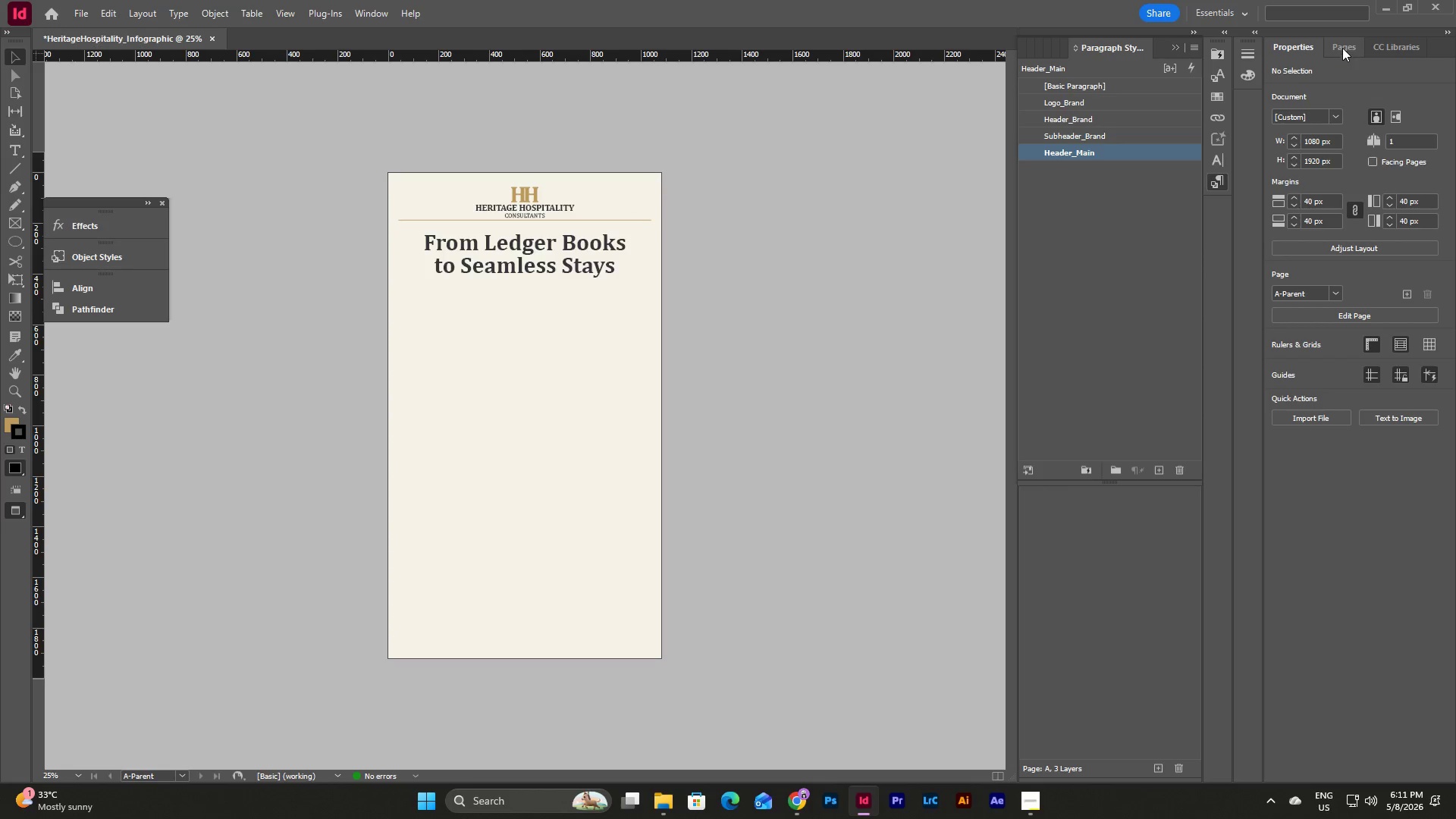 
left_click([1342, 47])
 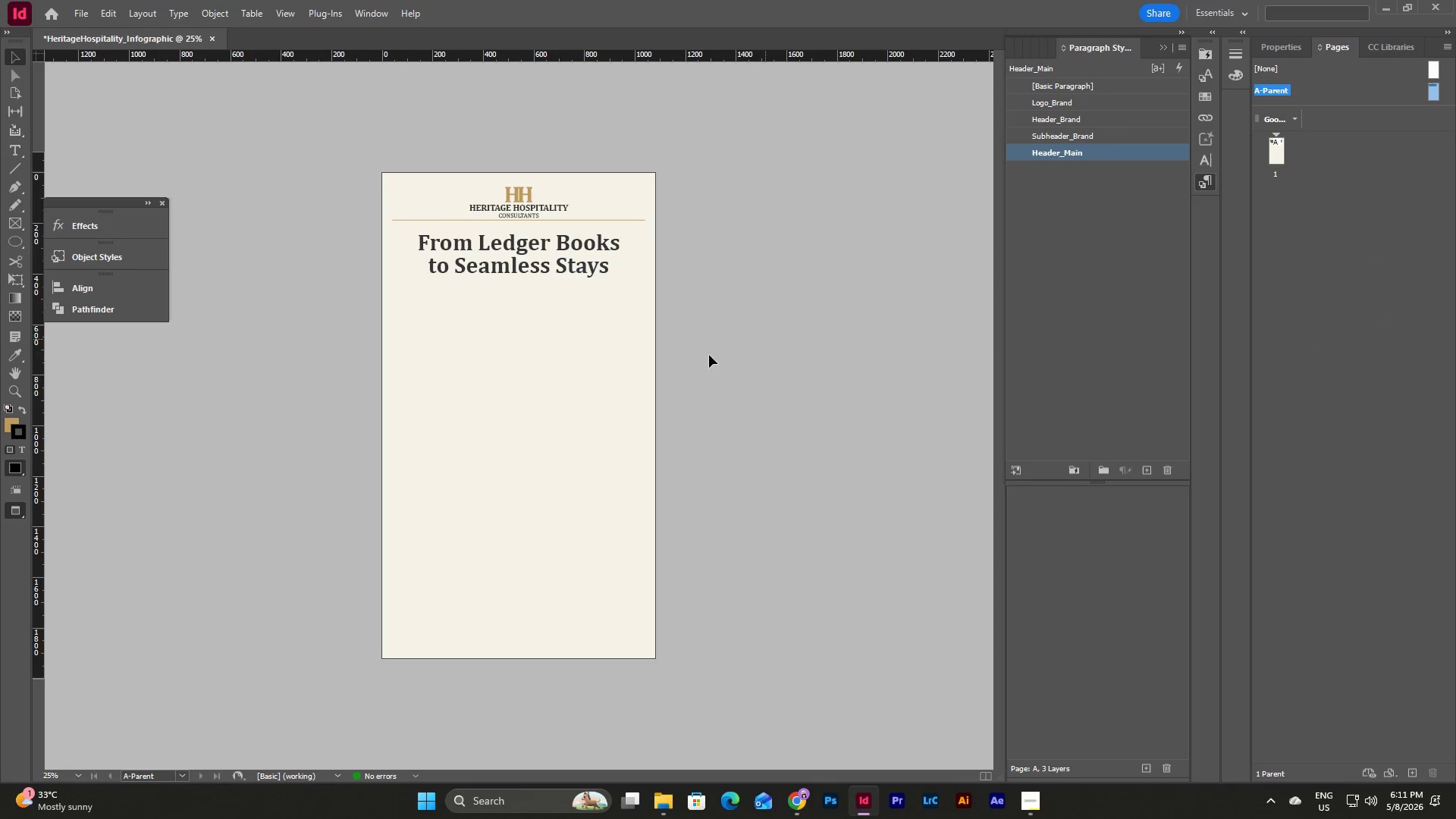 
left_click([563, 351])
 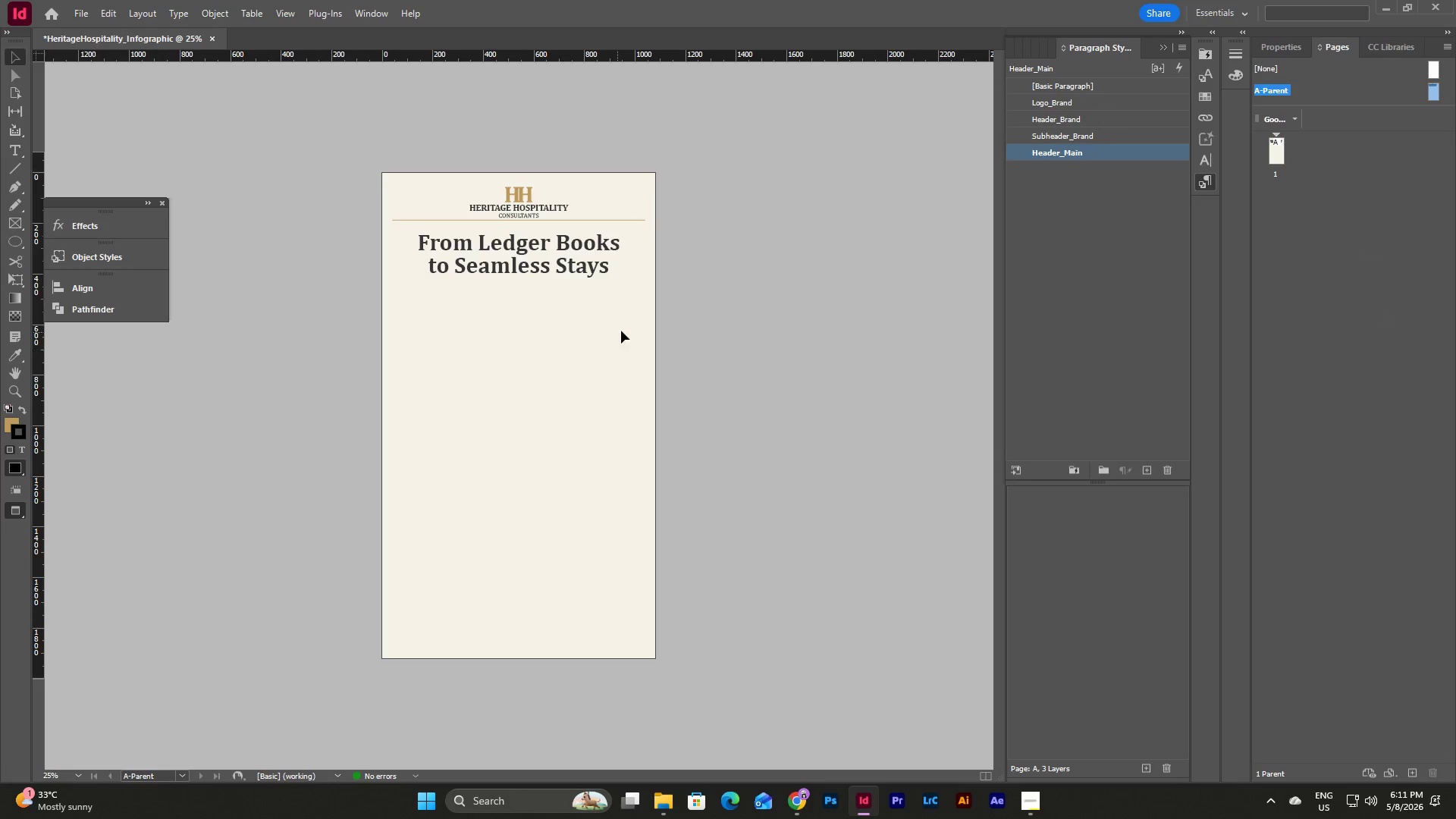 
left_click_drag(start_coordinate=[621, 331], to_coordinate=[495, 239])
 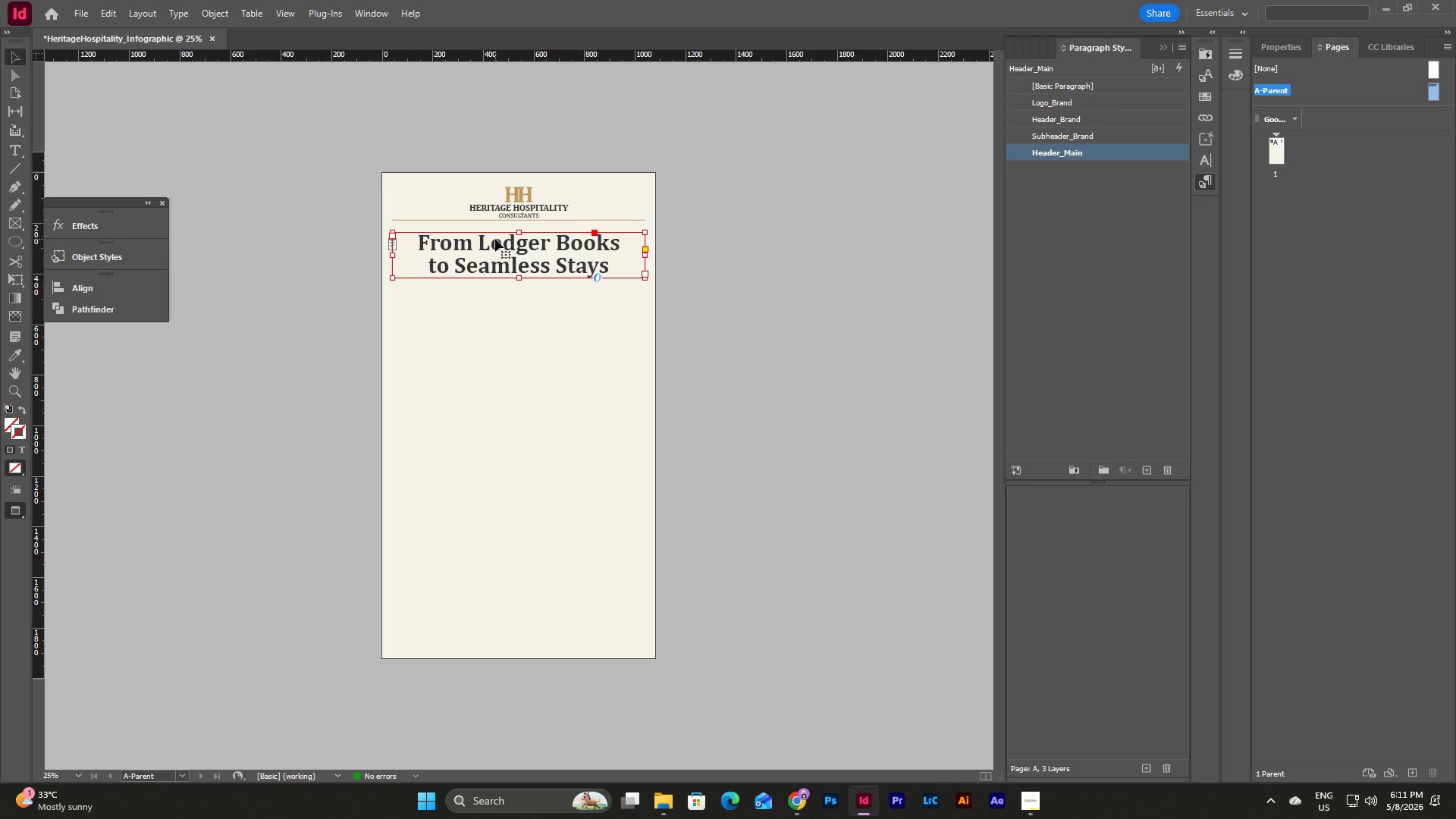 
key(Control+C)
 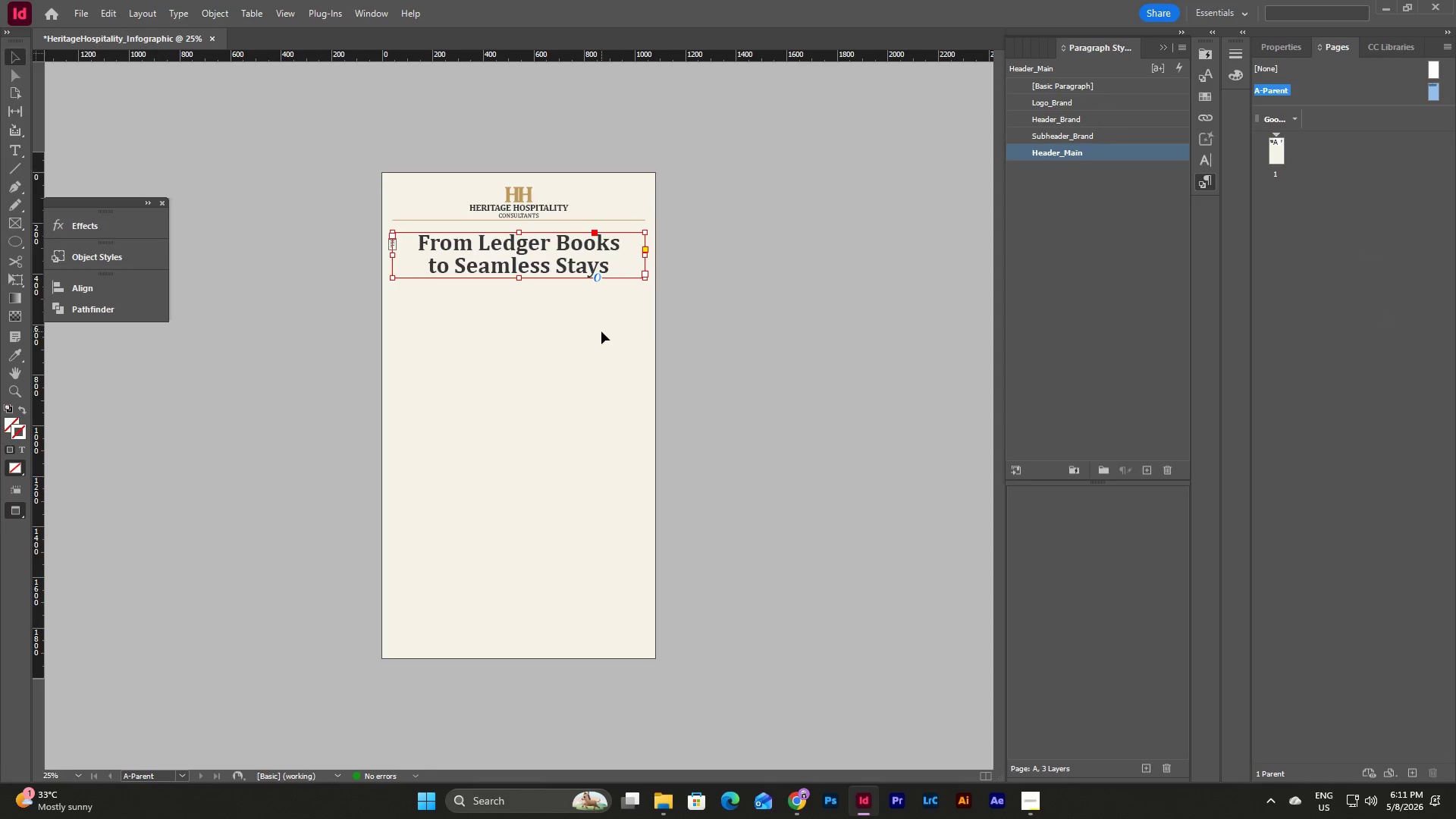 
left_click([601, 331])
 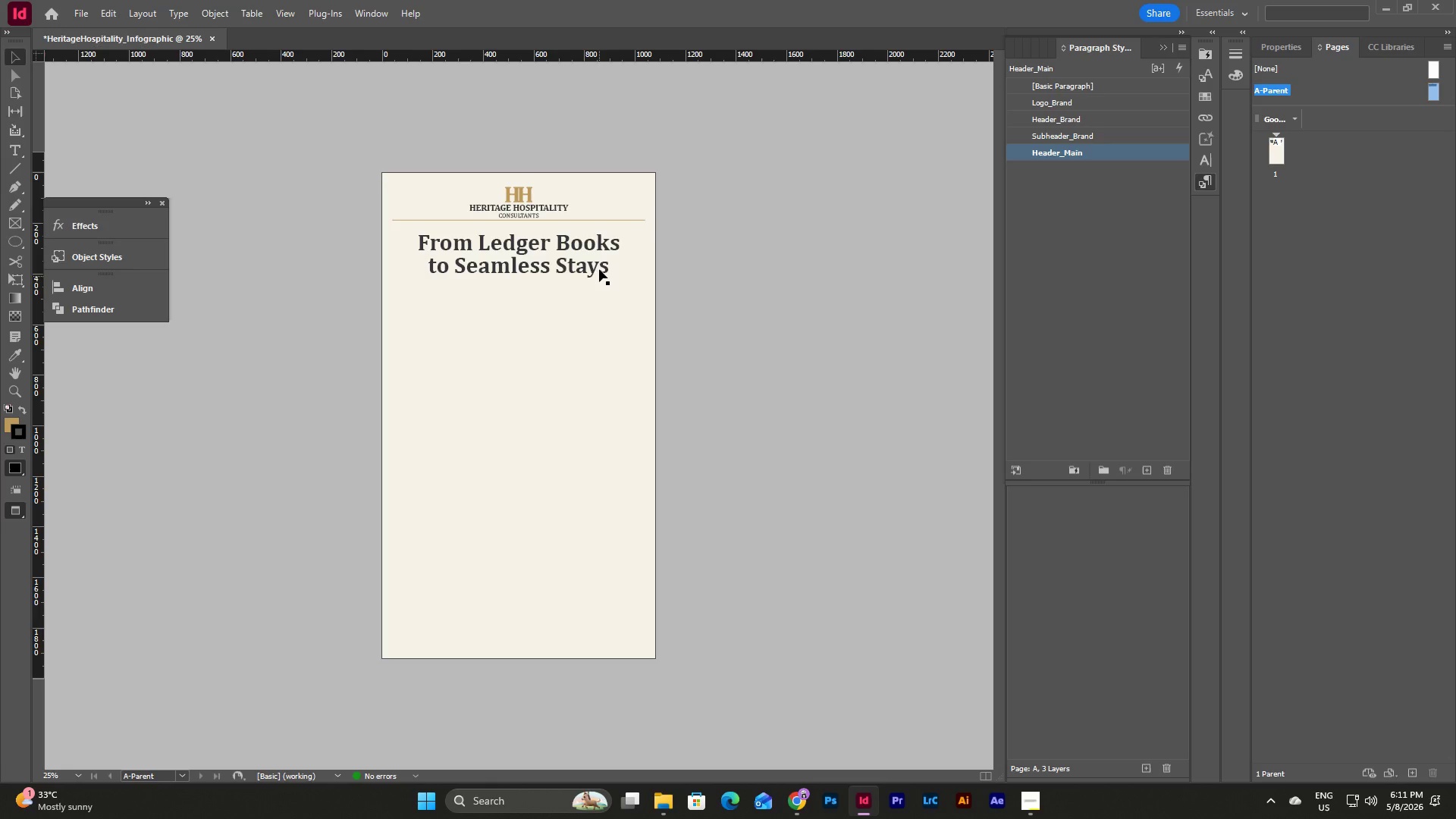 
left_click([601, 255])
 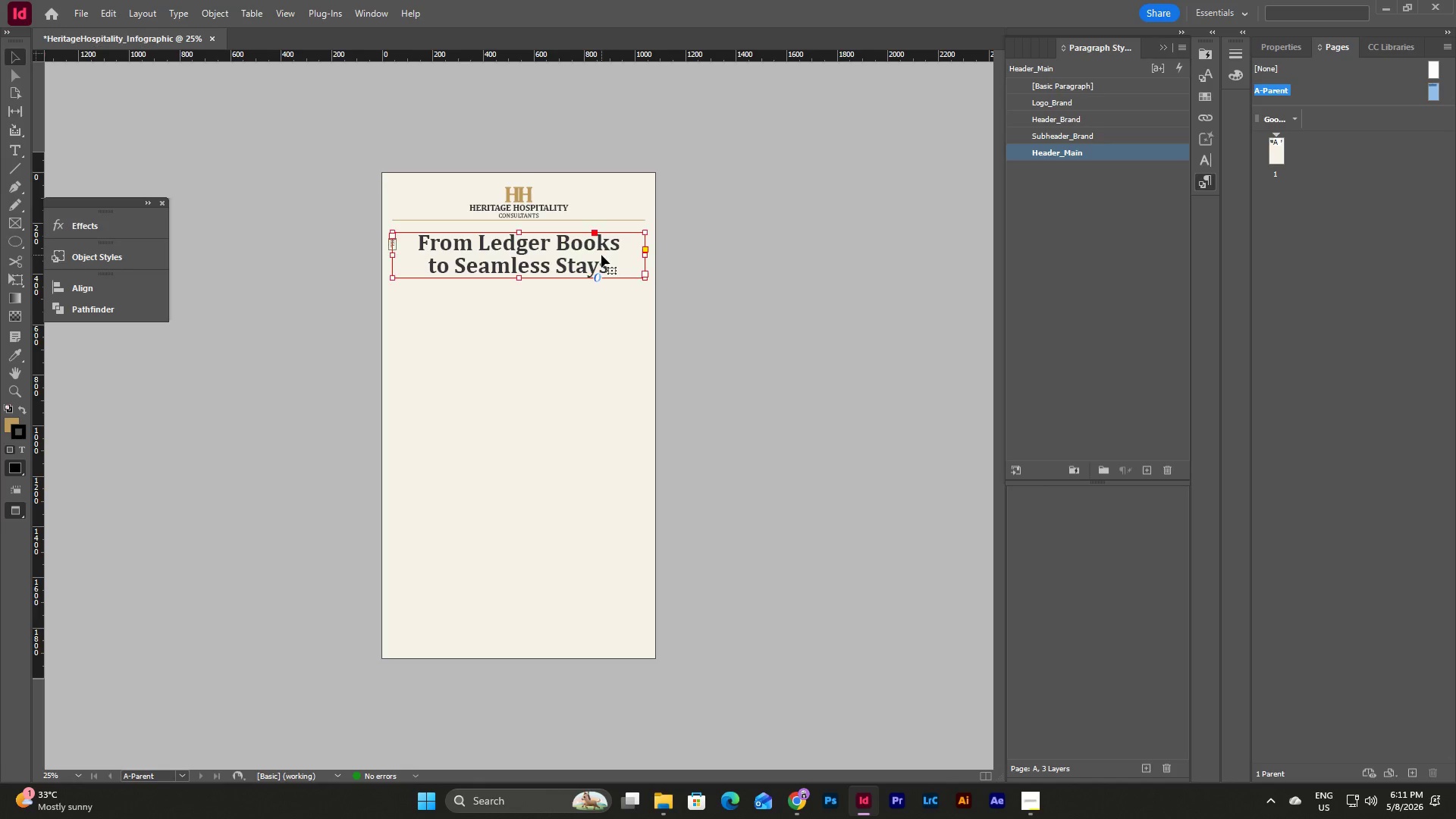 
key(Backspace)
 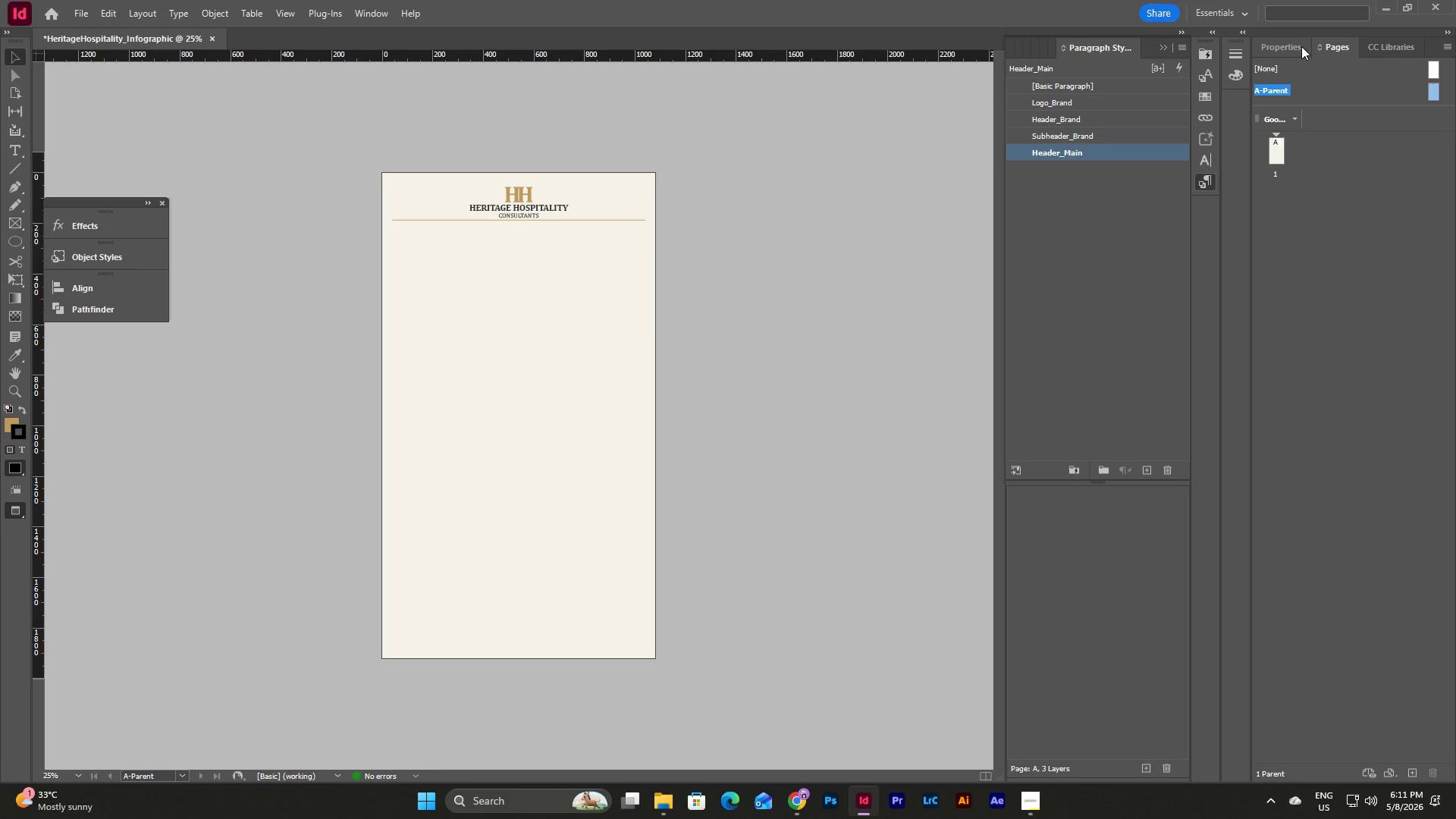 
left_click([1276, 155])
 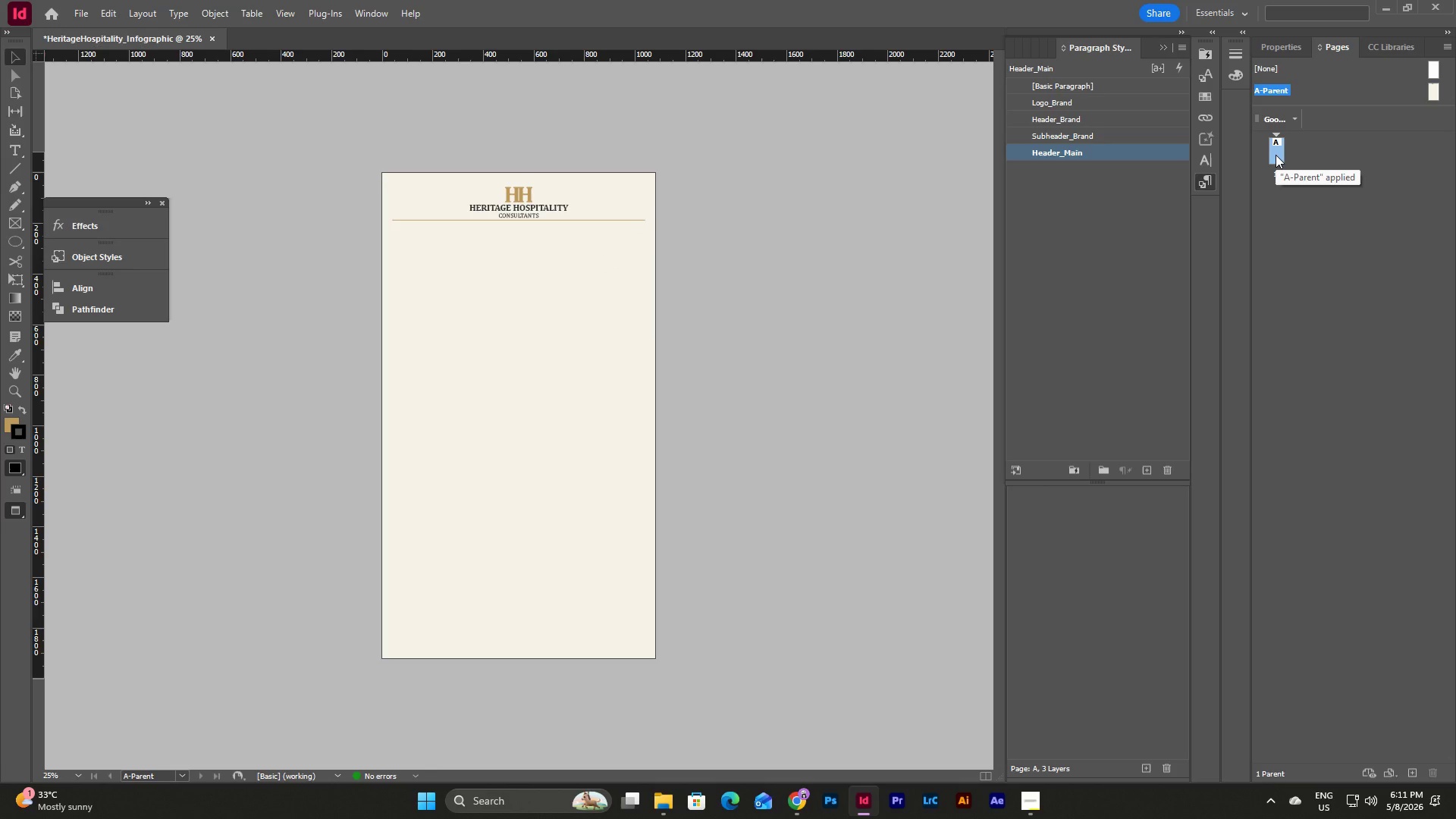 
double_click([1276, 155])
 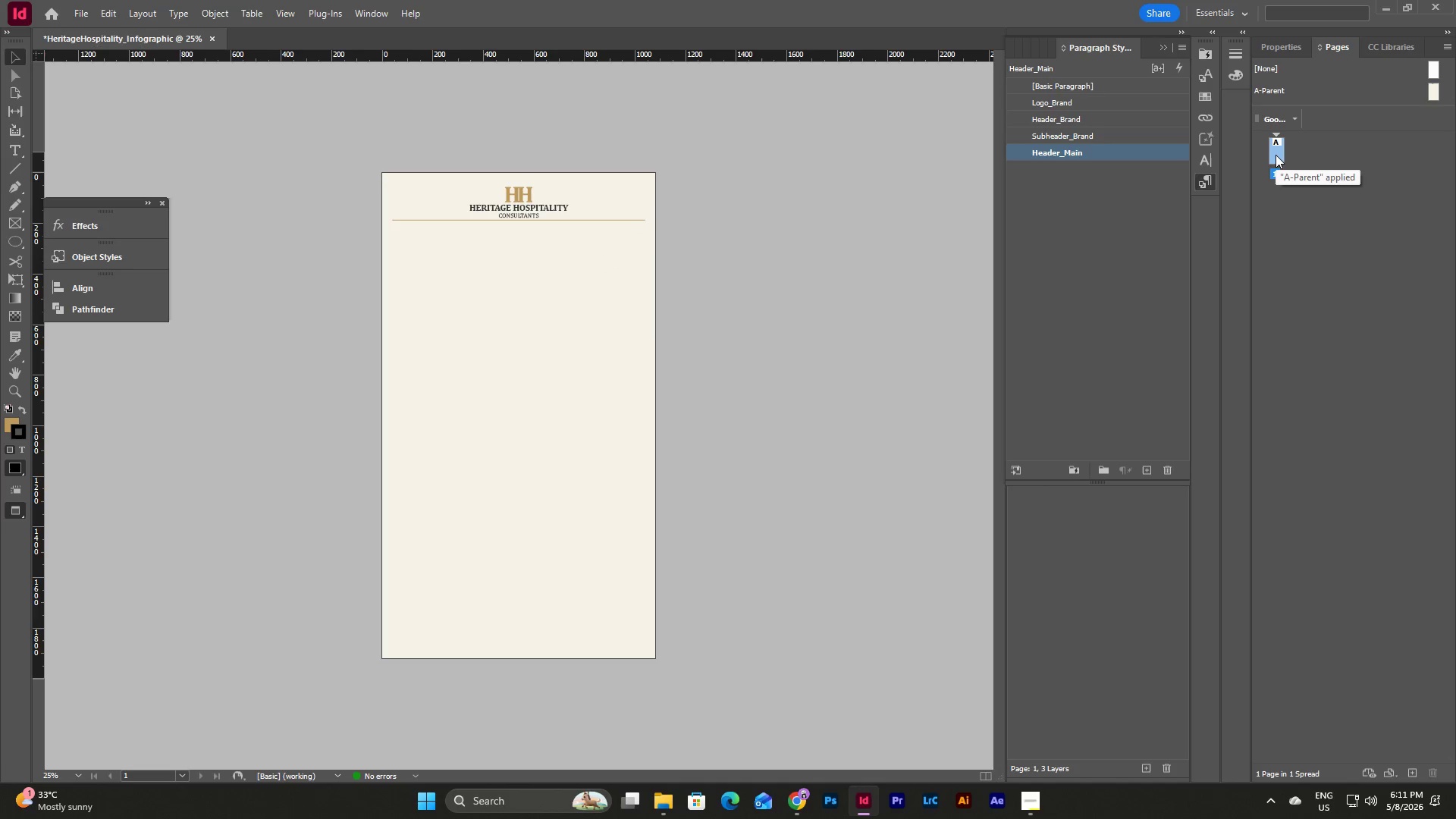 
triple_click([1276, 155])
 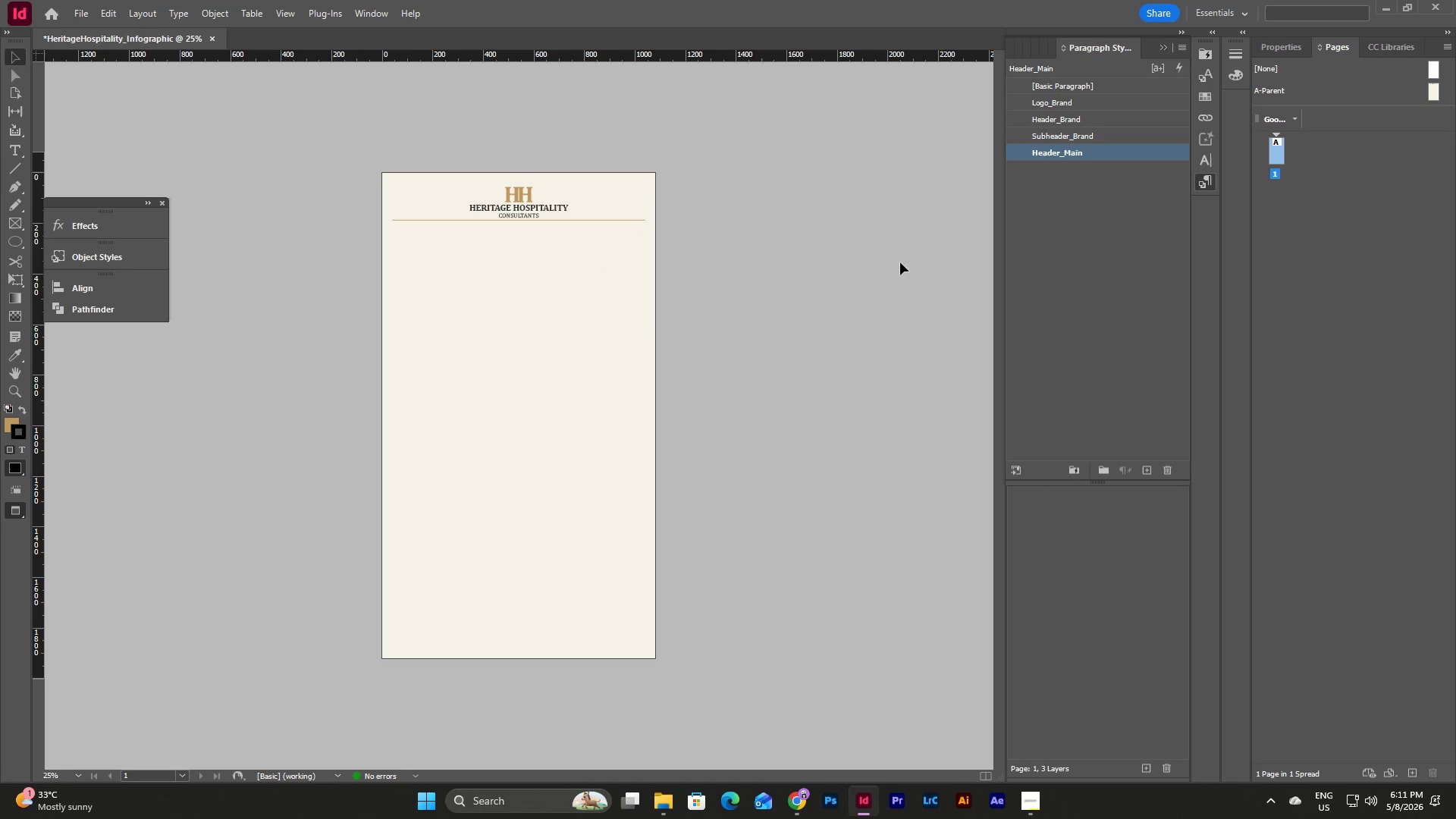 
left_click([510, 281])
 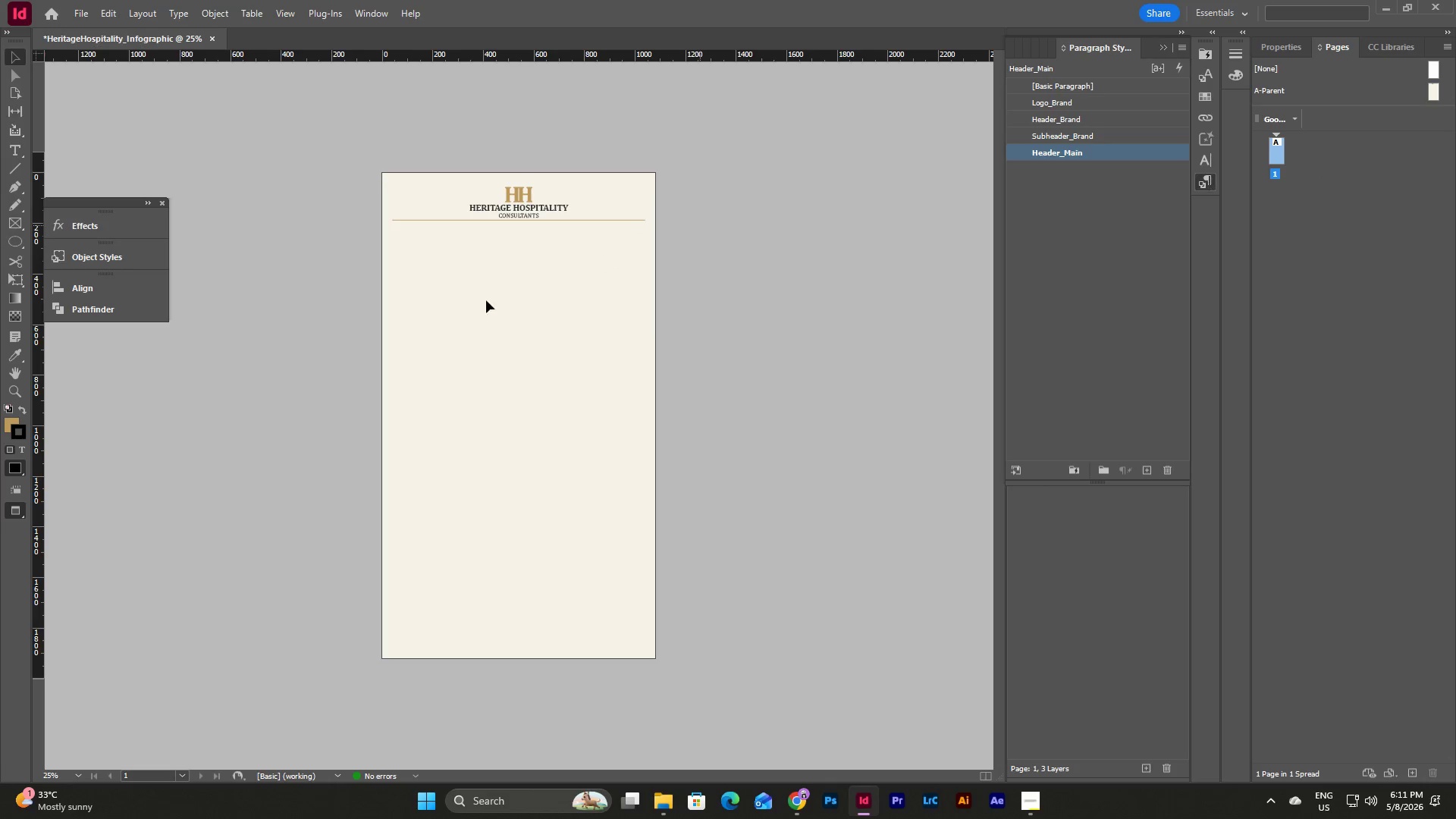 
left_click([487, 294])
 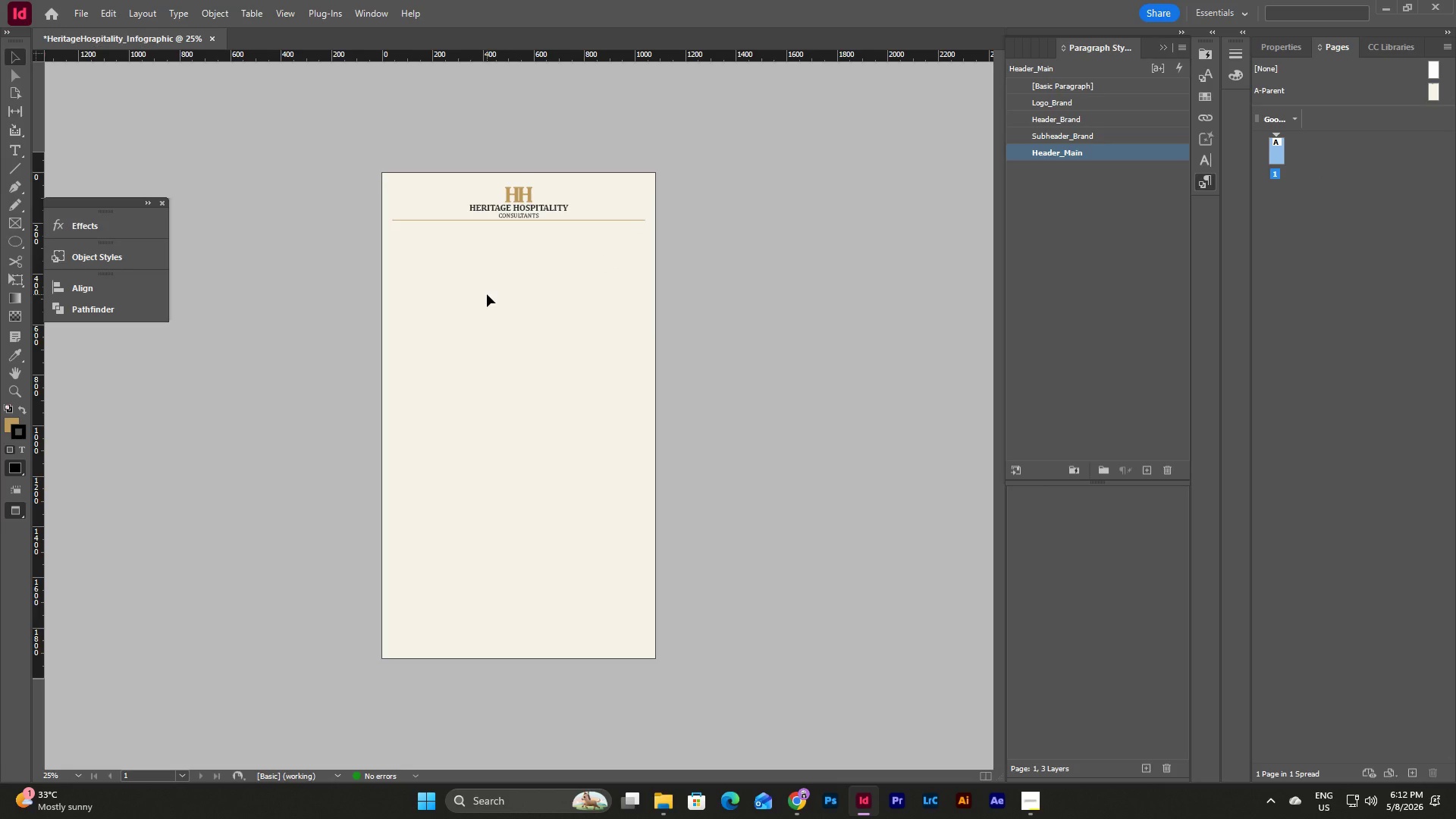 
key(Control+V)
 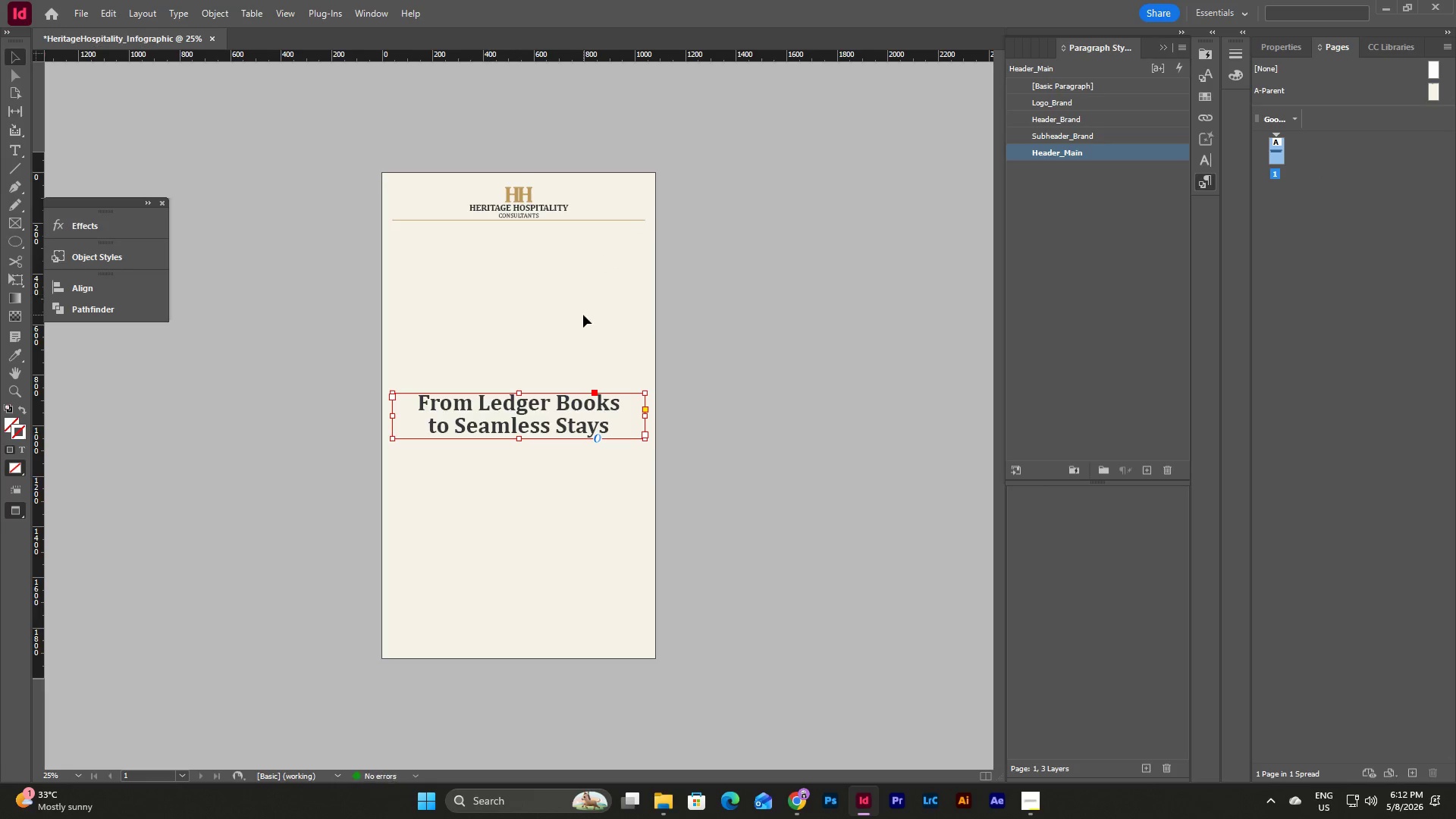 
left_click([583, 313])
 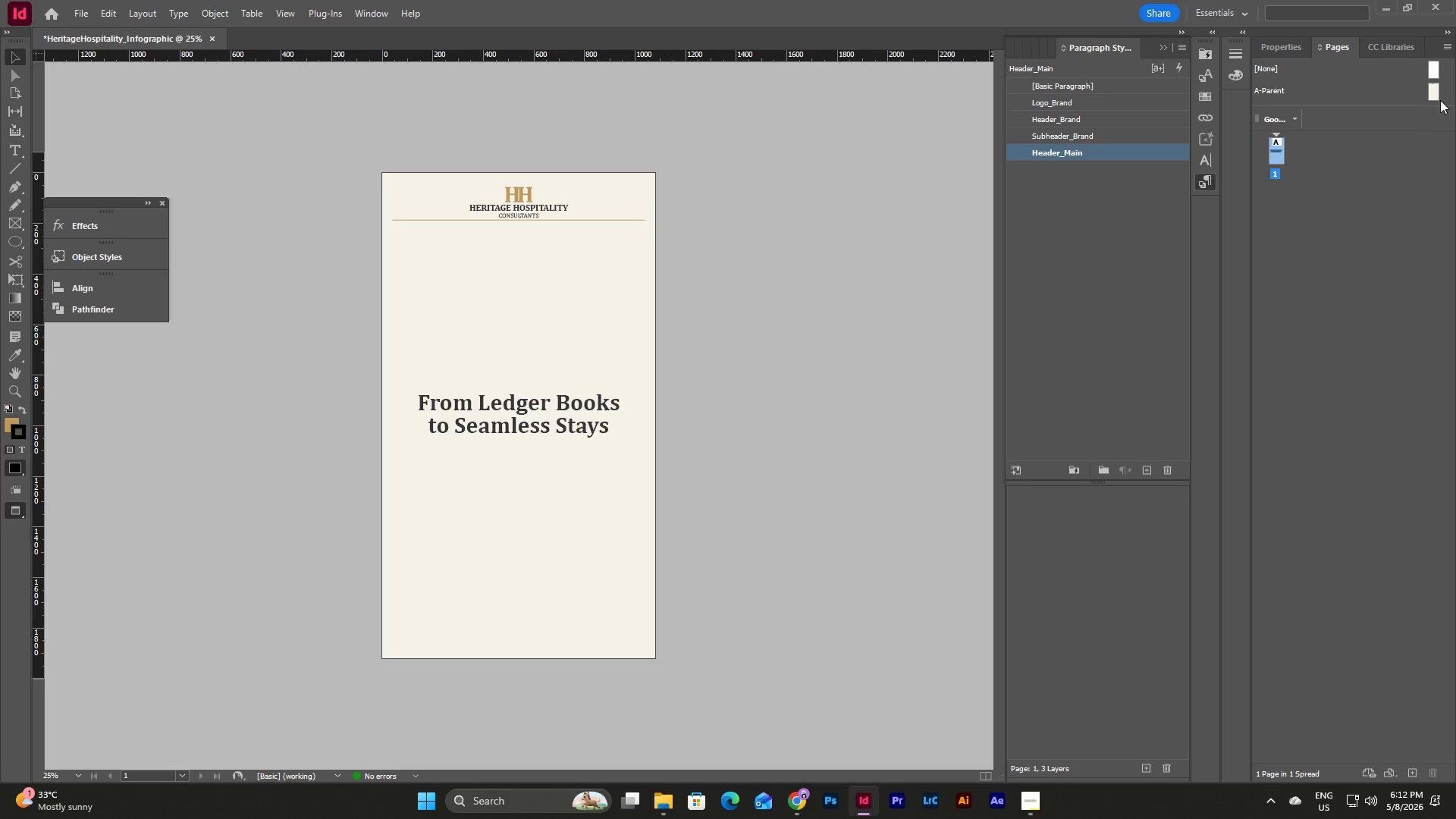 
double_click([1434, 93])
 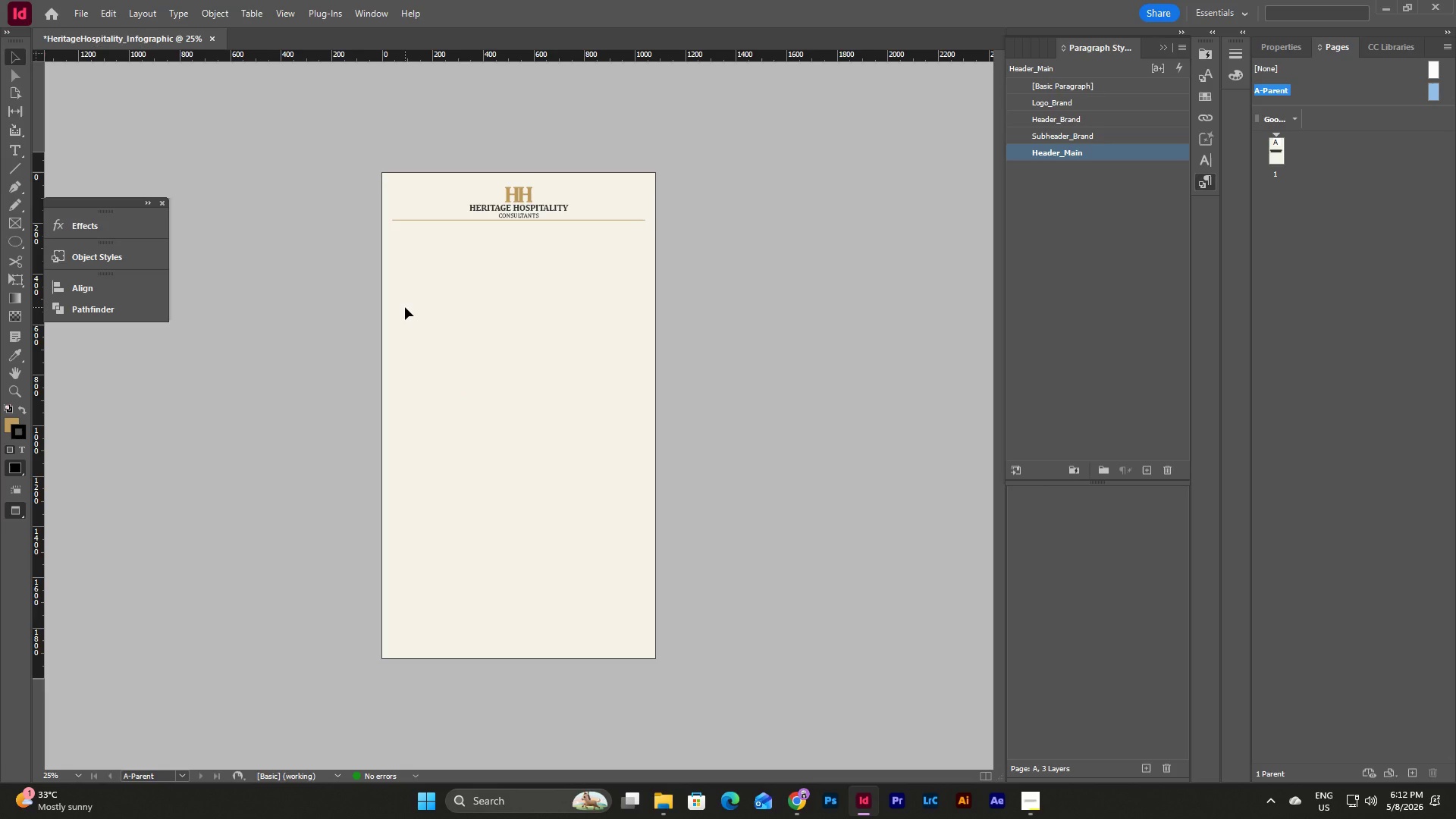 
left_click_drag(start_coordinate=[651, 237], to_coordinate=[626, 204])
 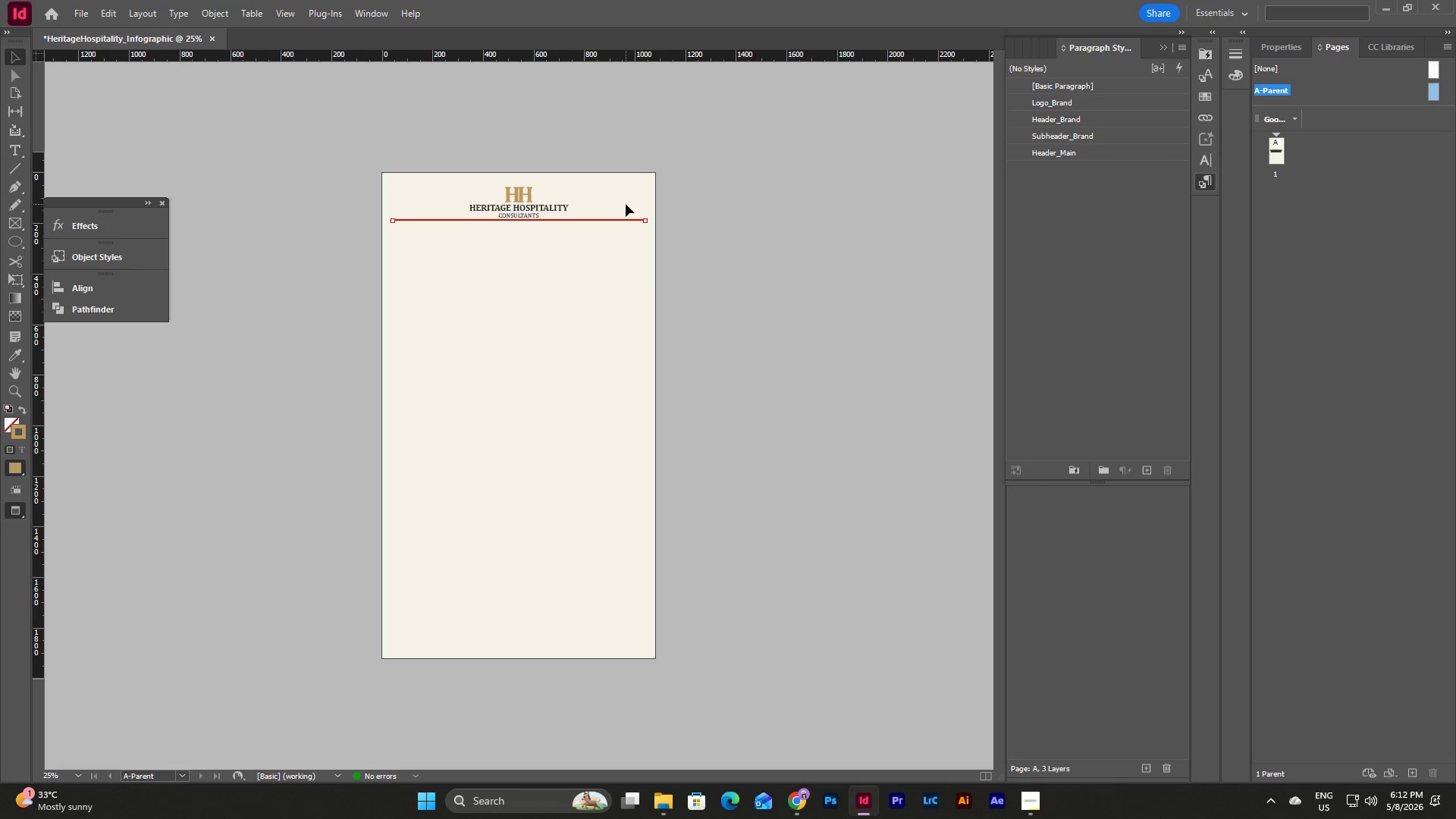 
key(Control+C)
 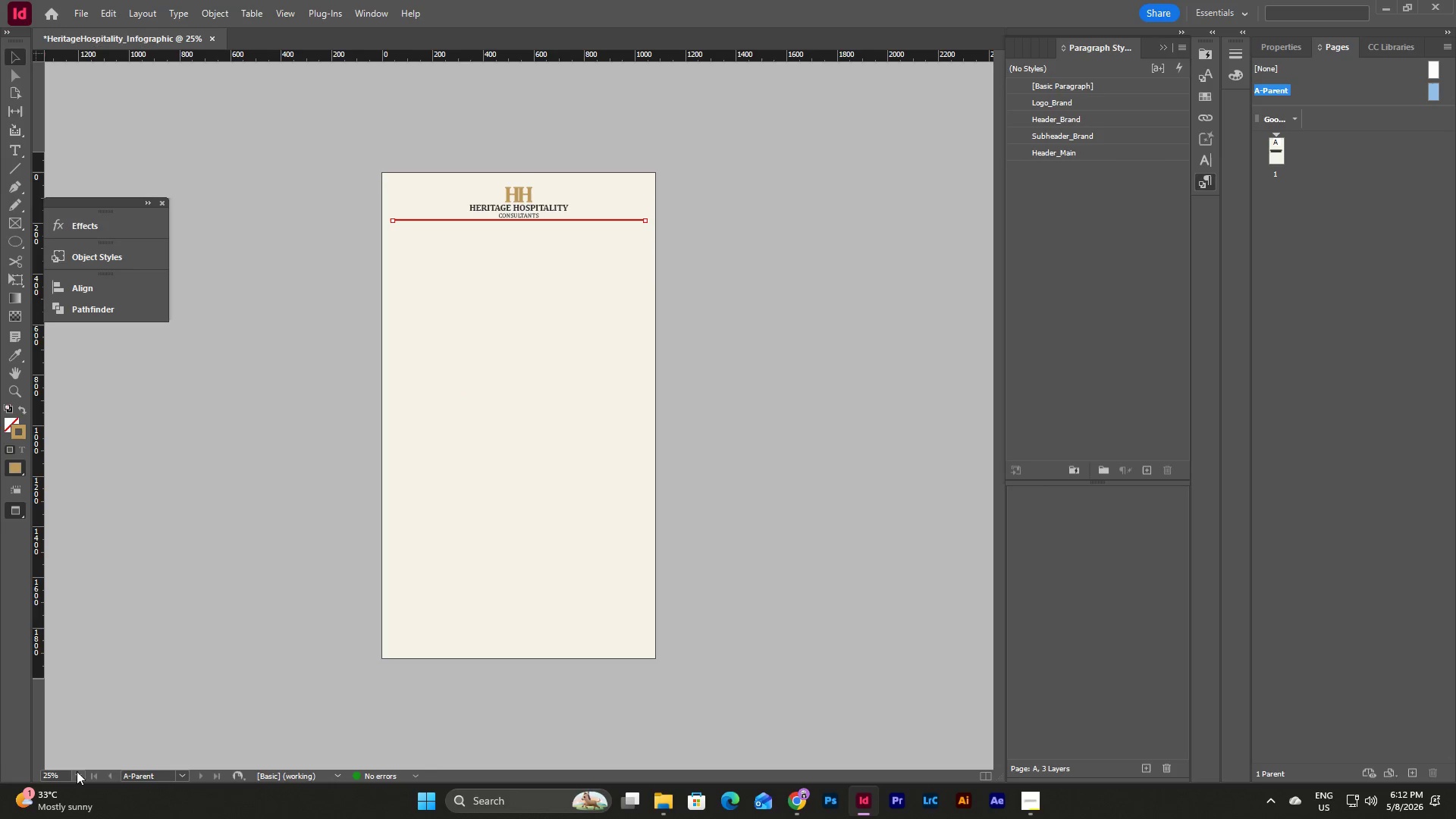 
left_click([75, 771])
 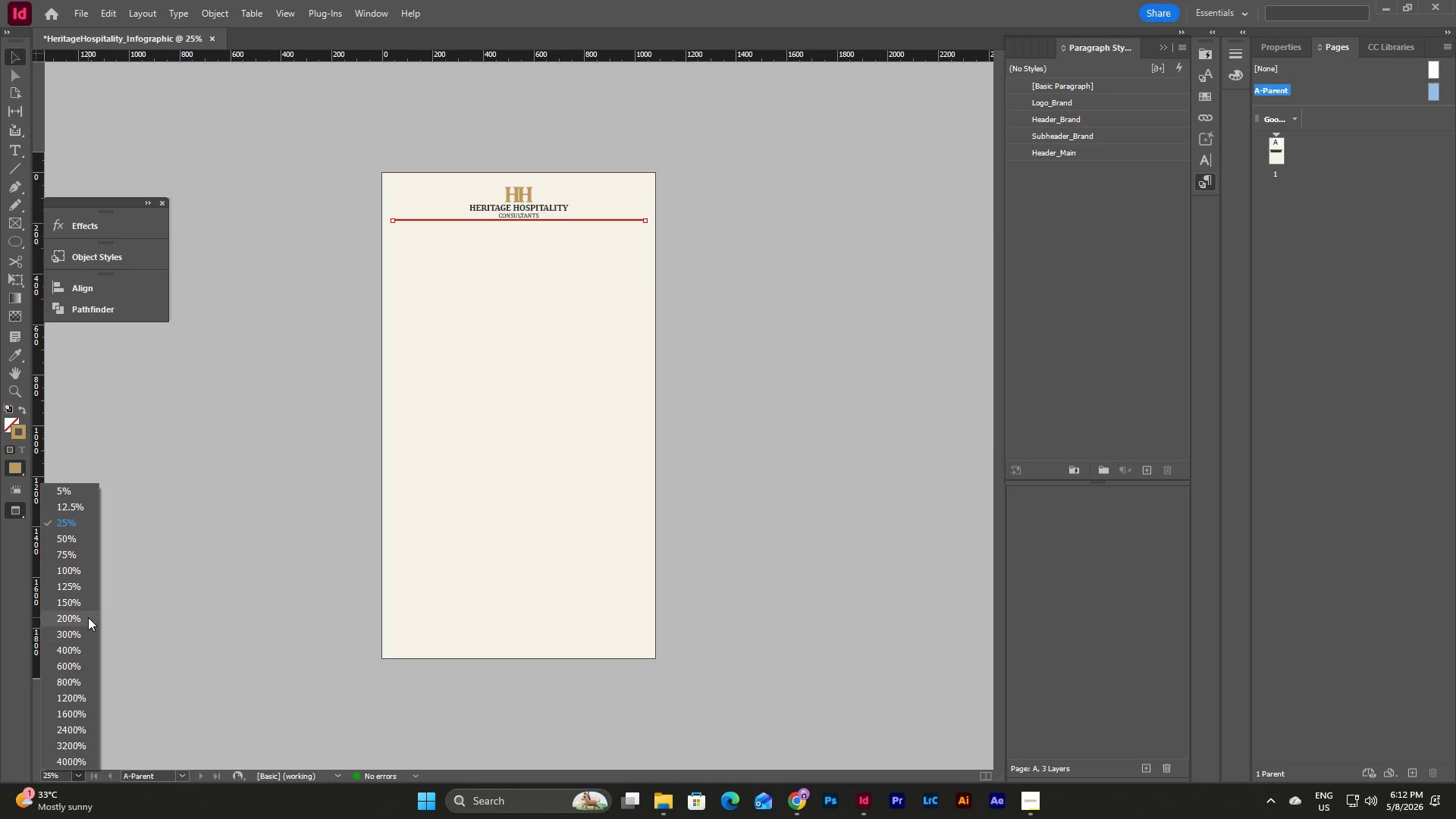 
left_click([88, 617])
 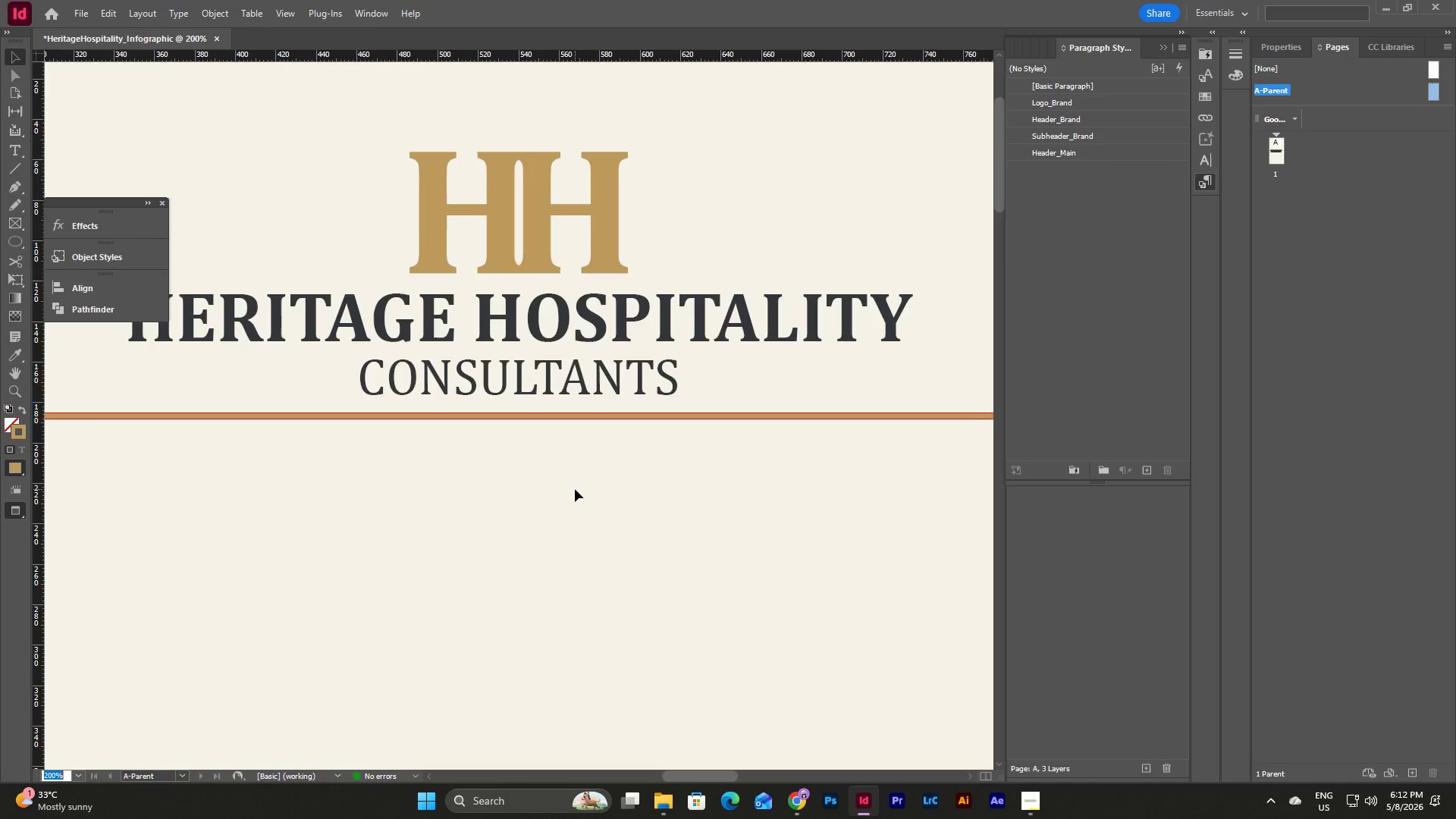 
scroll: coordinate [575, 489], scroll_direction: down, amount: 50.0
 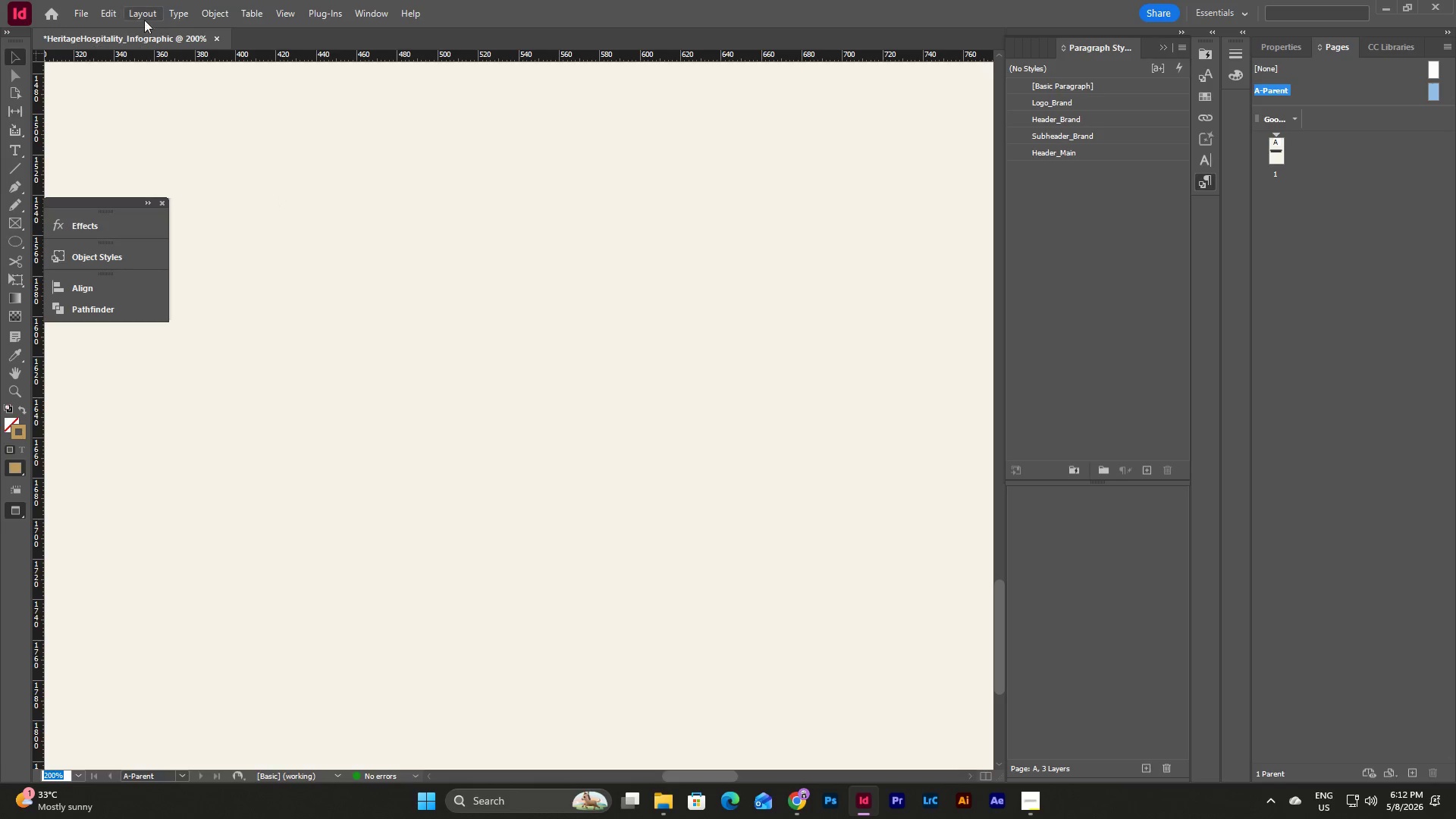 
left_click([117, 14])
 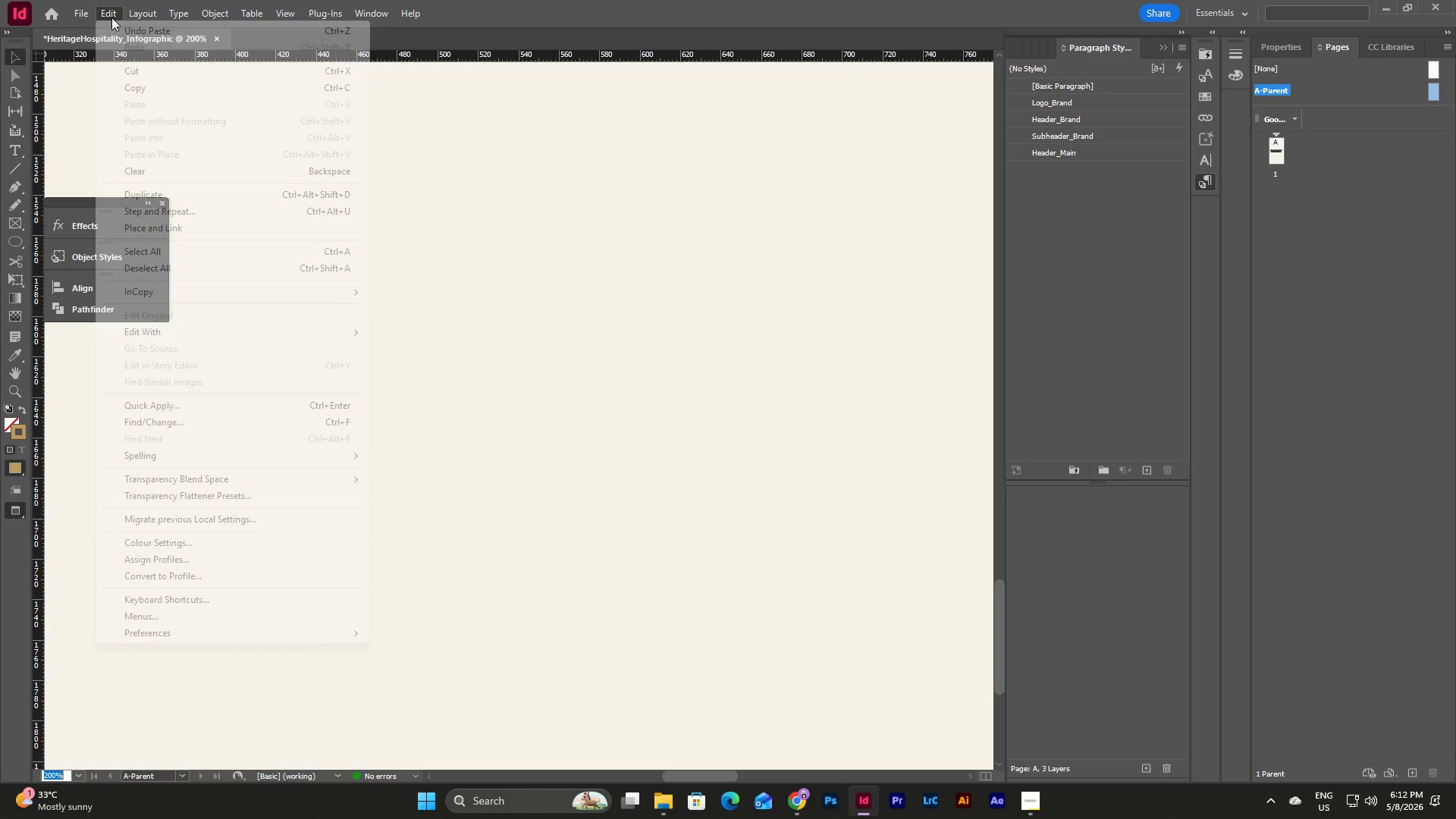 
left_click([251, 633])
 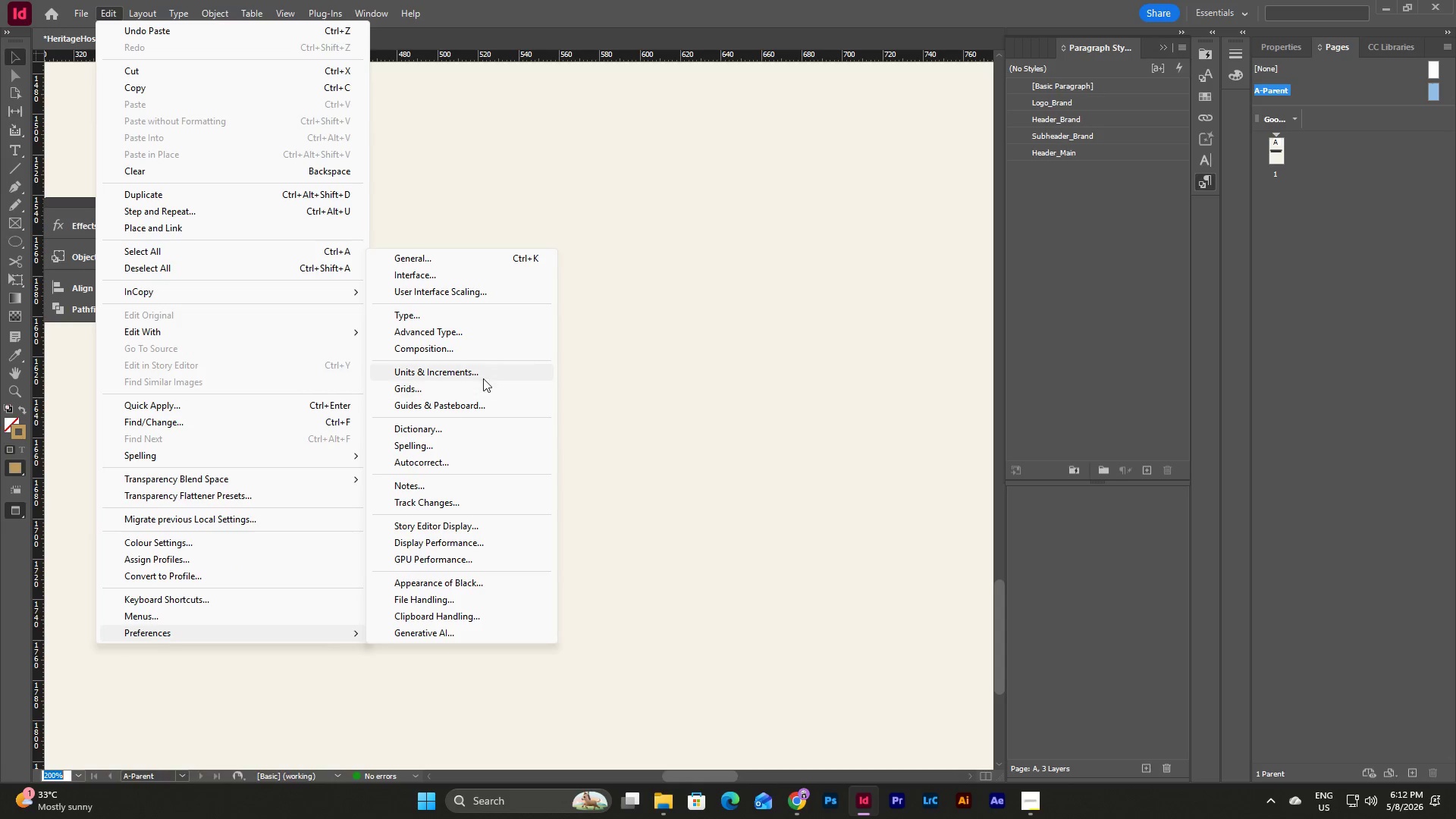 
left_click([483, 388])
 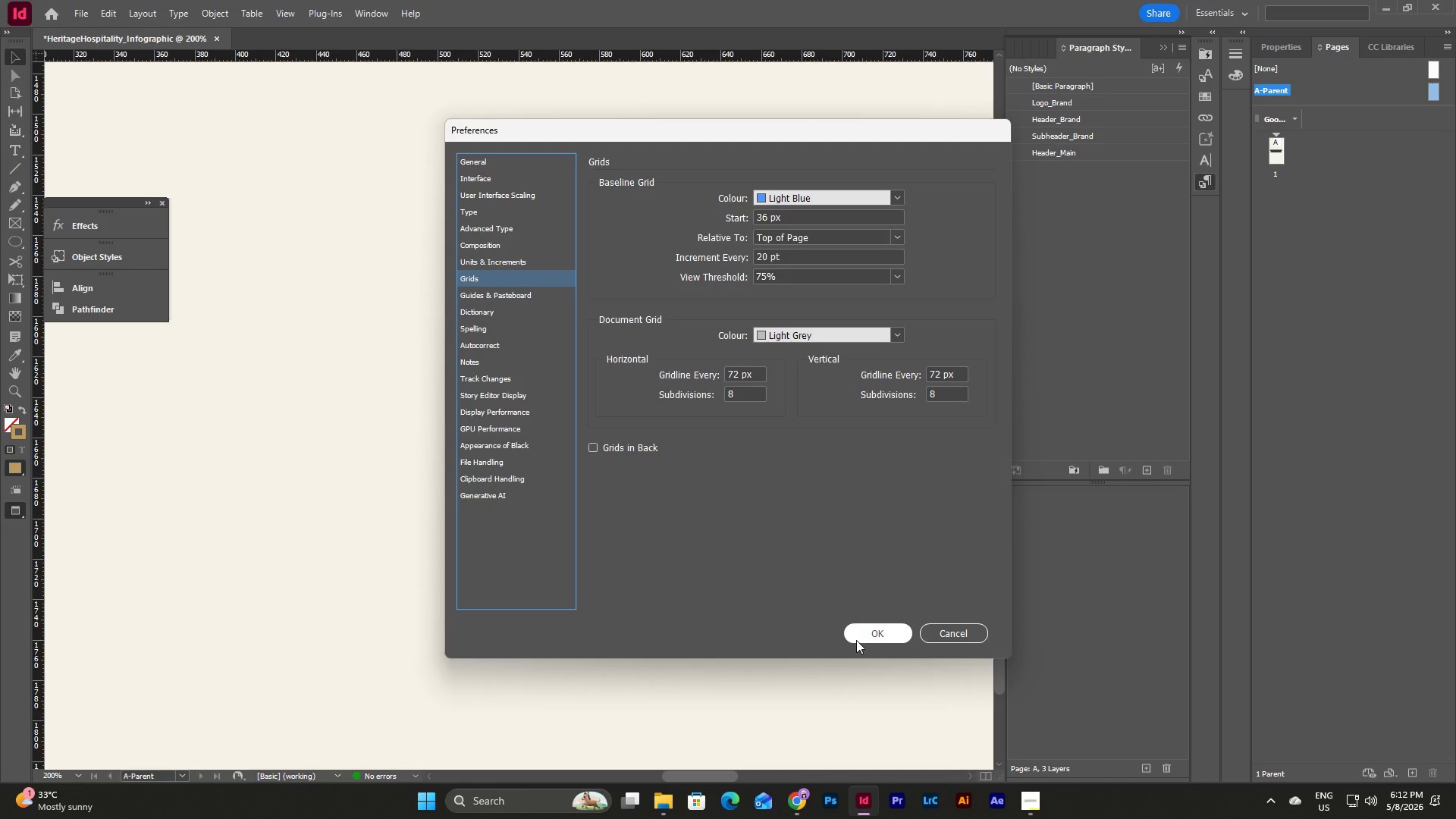 
left_click([856, 640])
 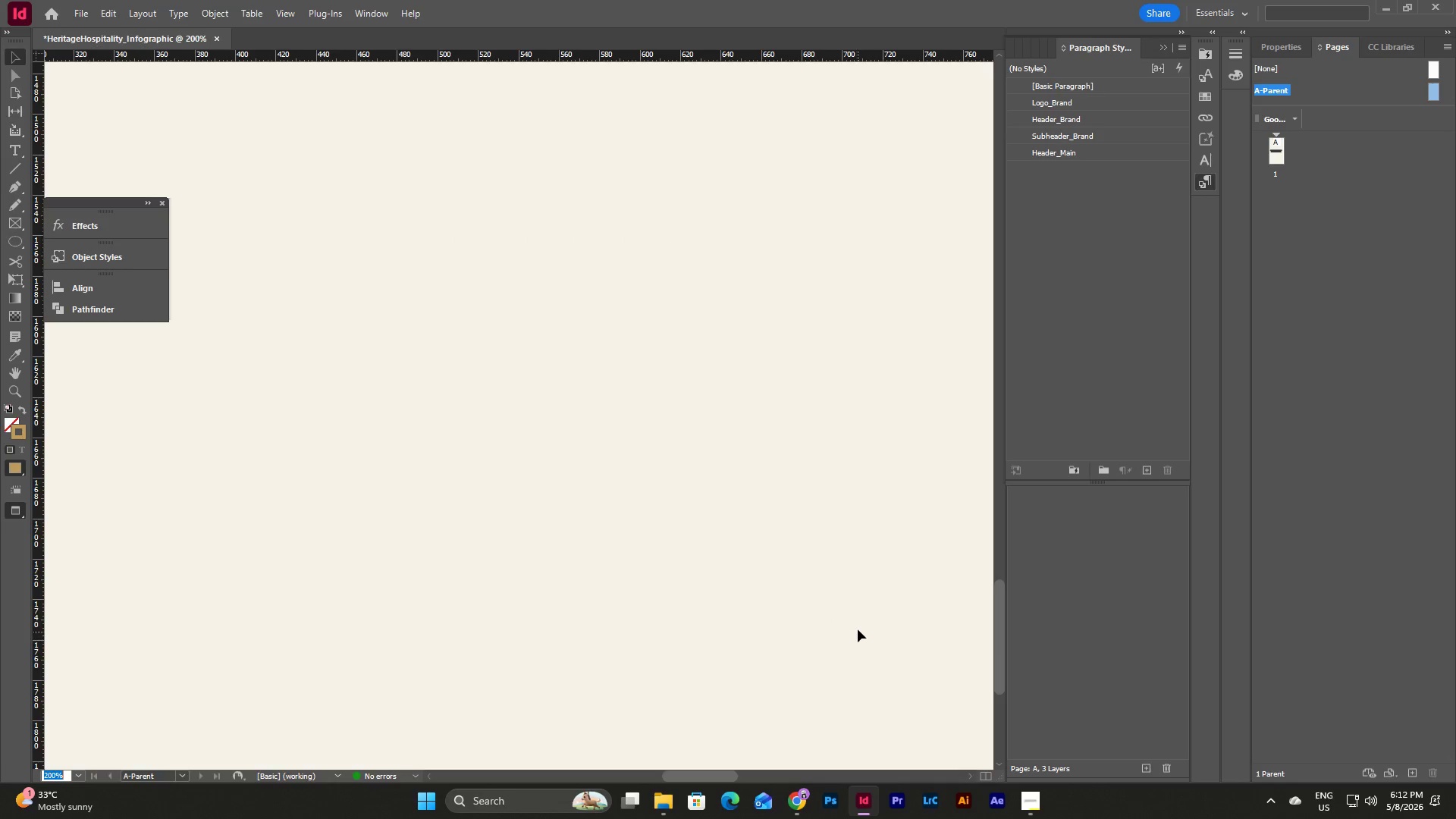 
scroll: coordinate [858, 629], scroll_direction: up, amount: 10.0
 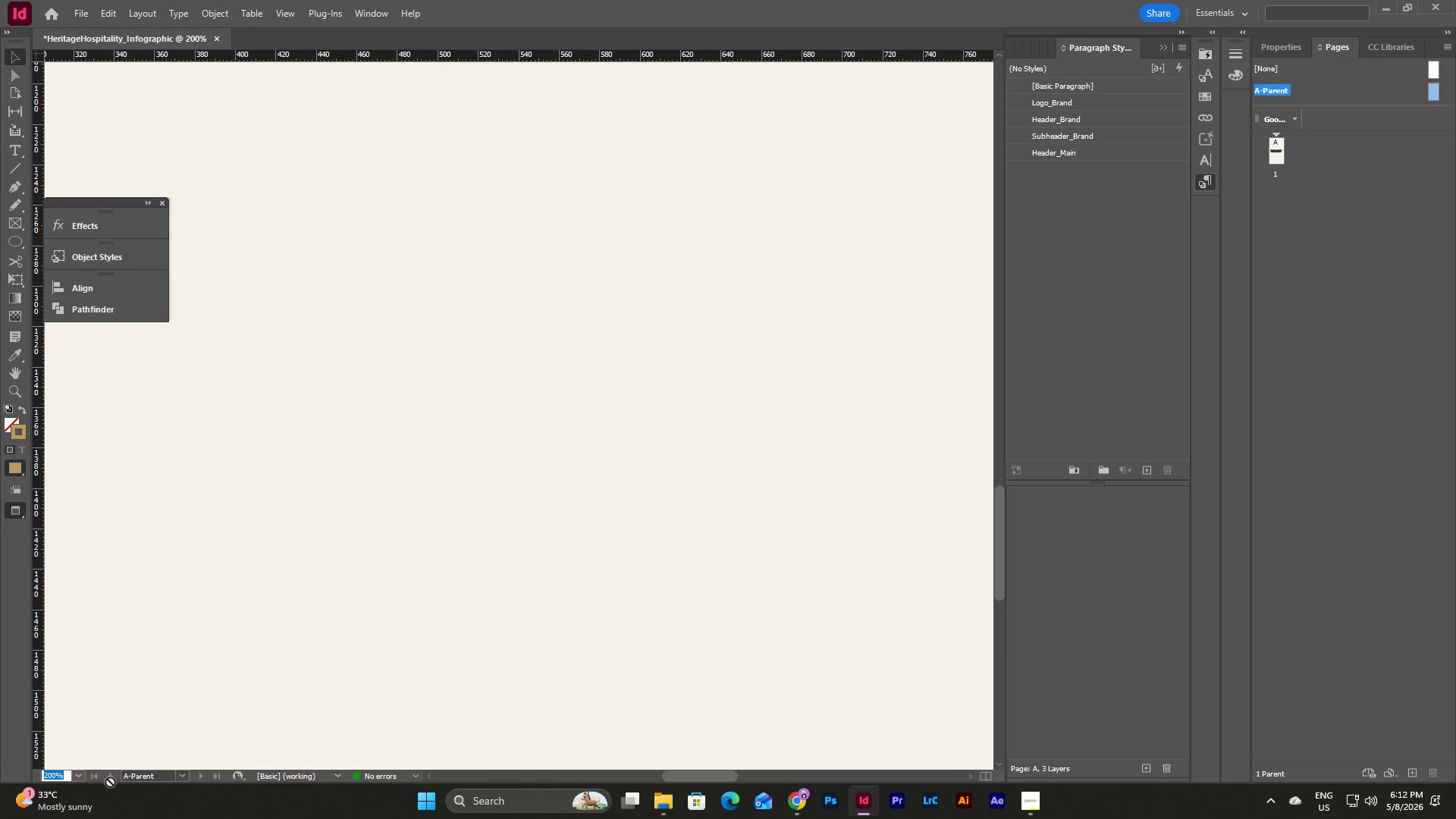 
left_click([78, 774])
 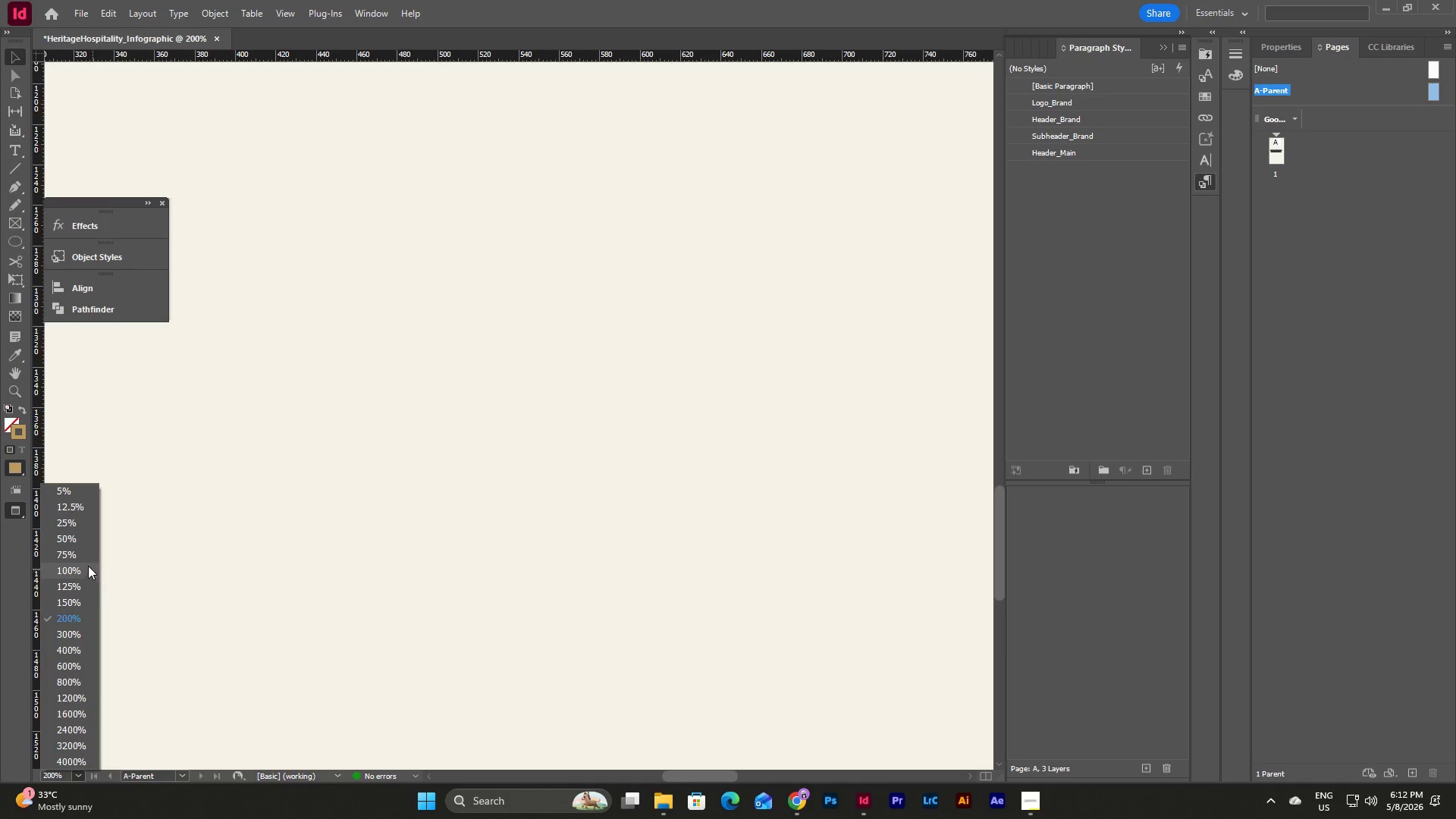 
left_click([86, 560])
 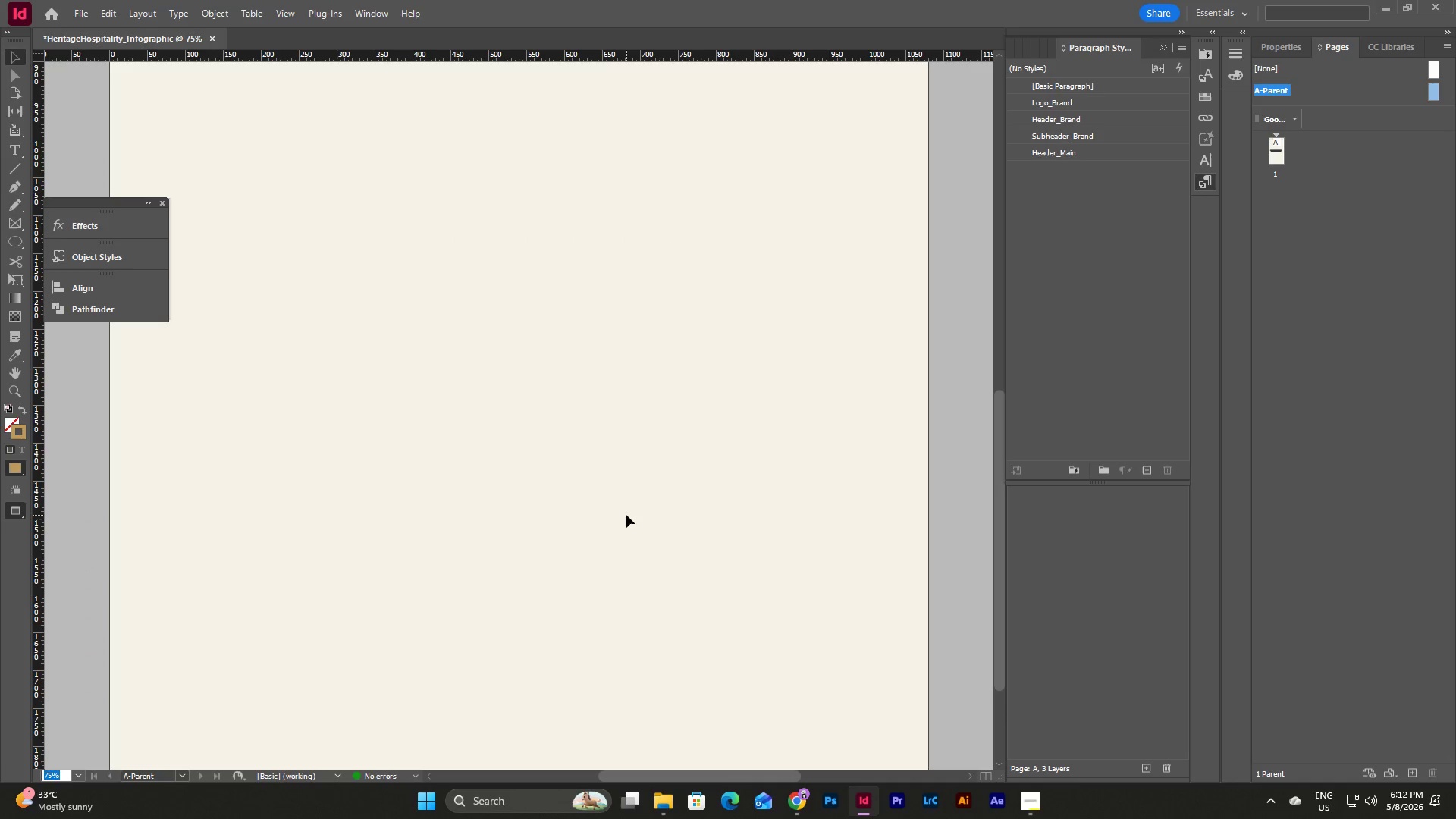 
left_click([932, 519])
 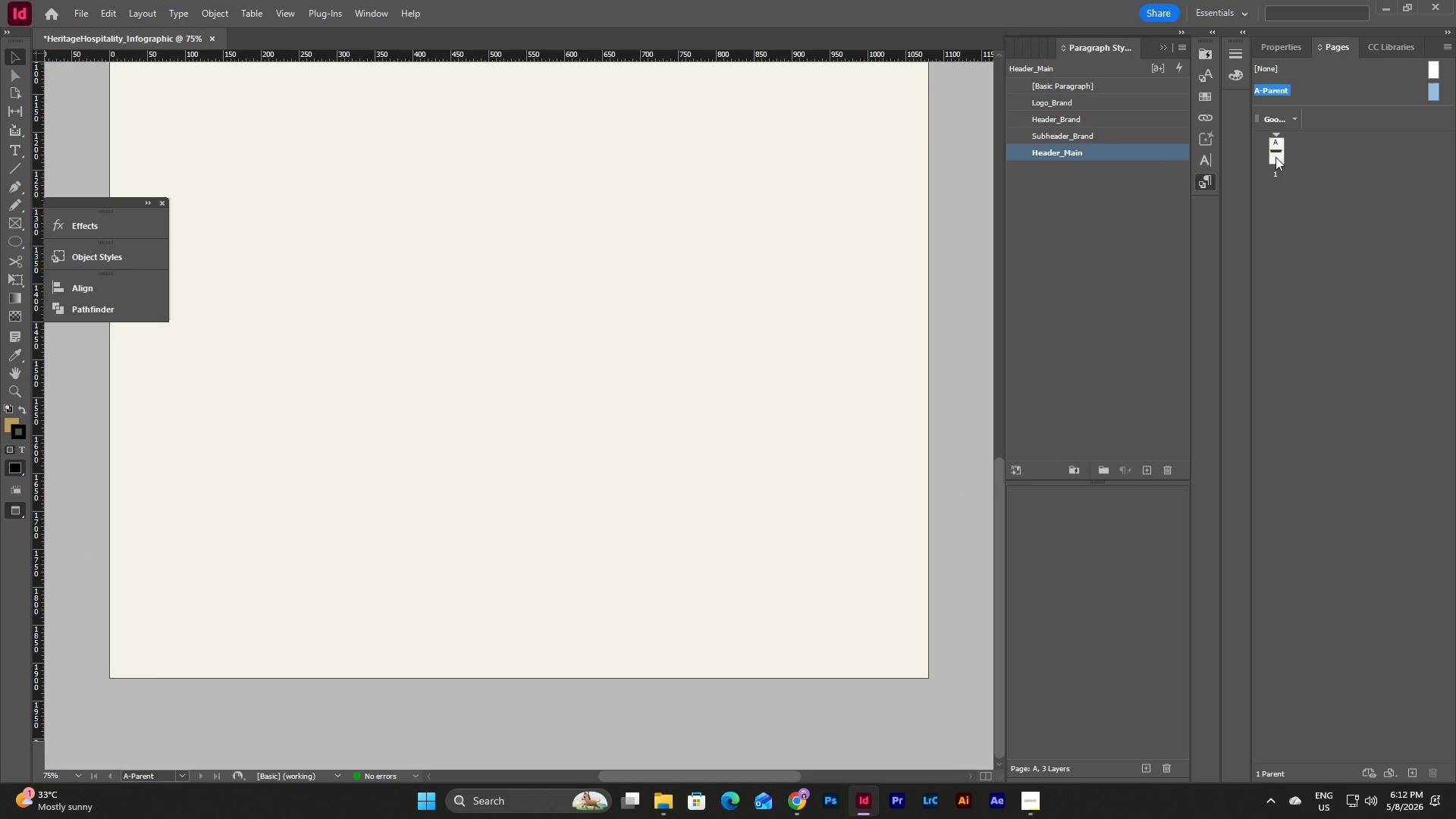 
scroll: coordinate [690, 501], scroll_direction: up, amount: 1.0
 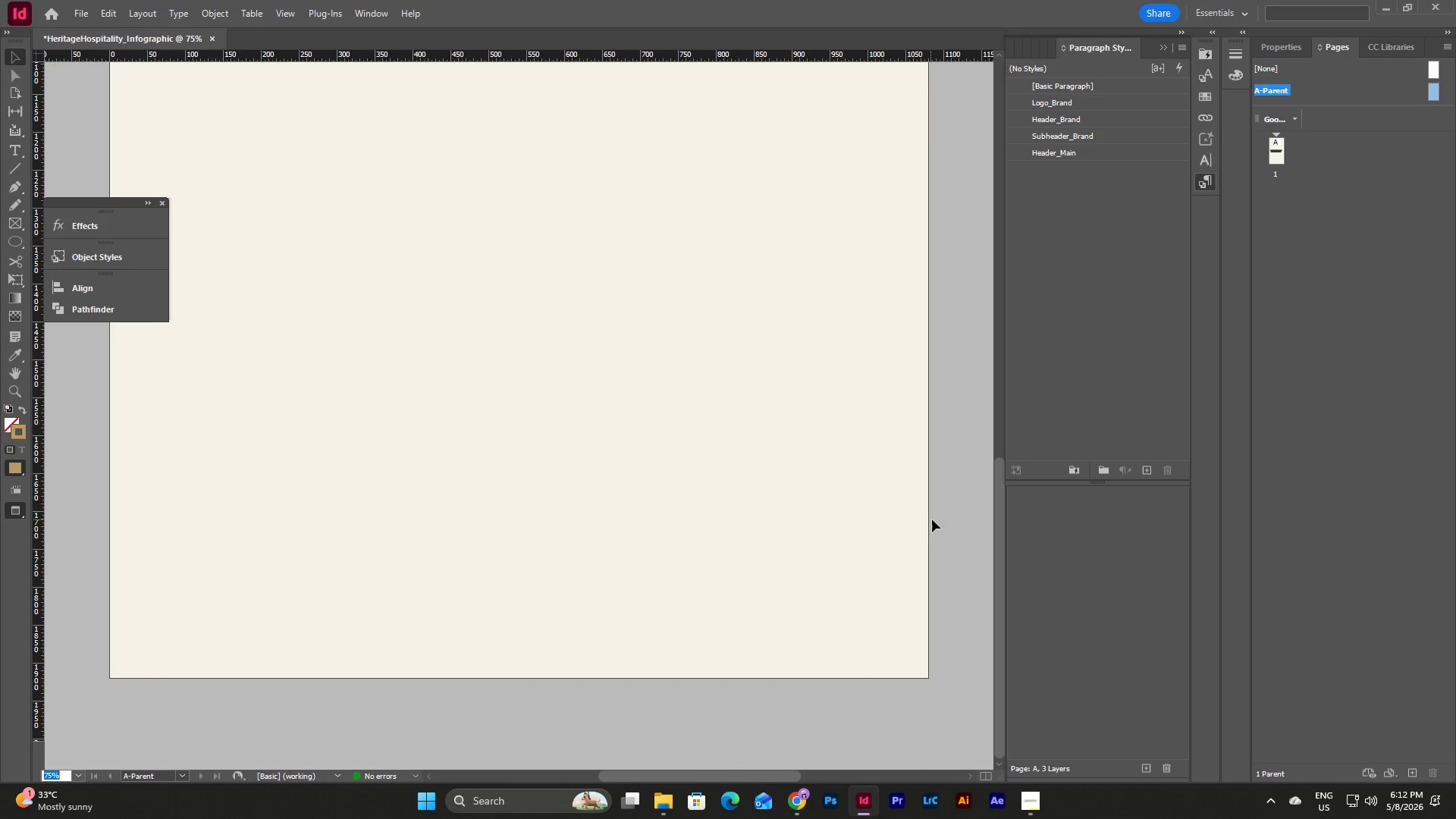 
left_click([1283, 46])
 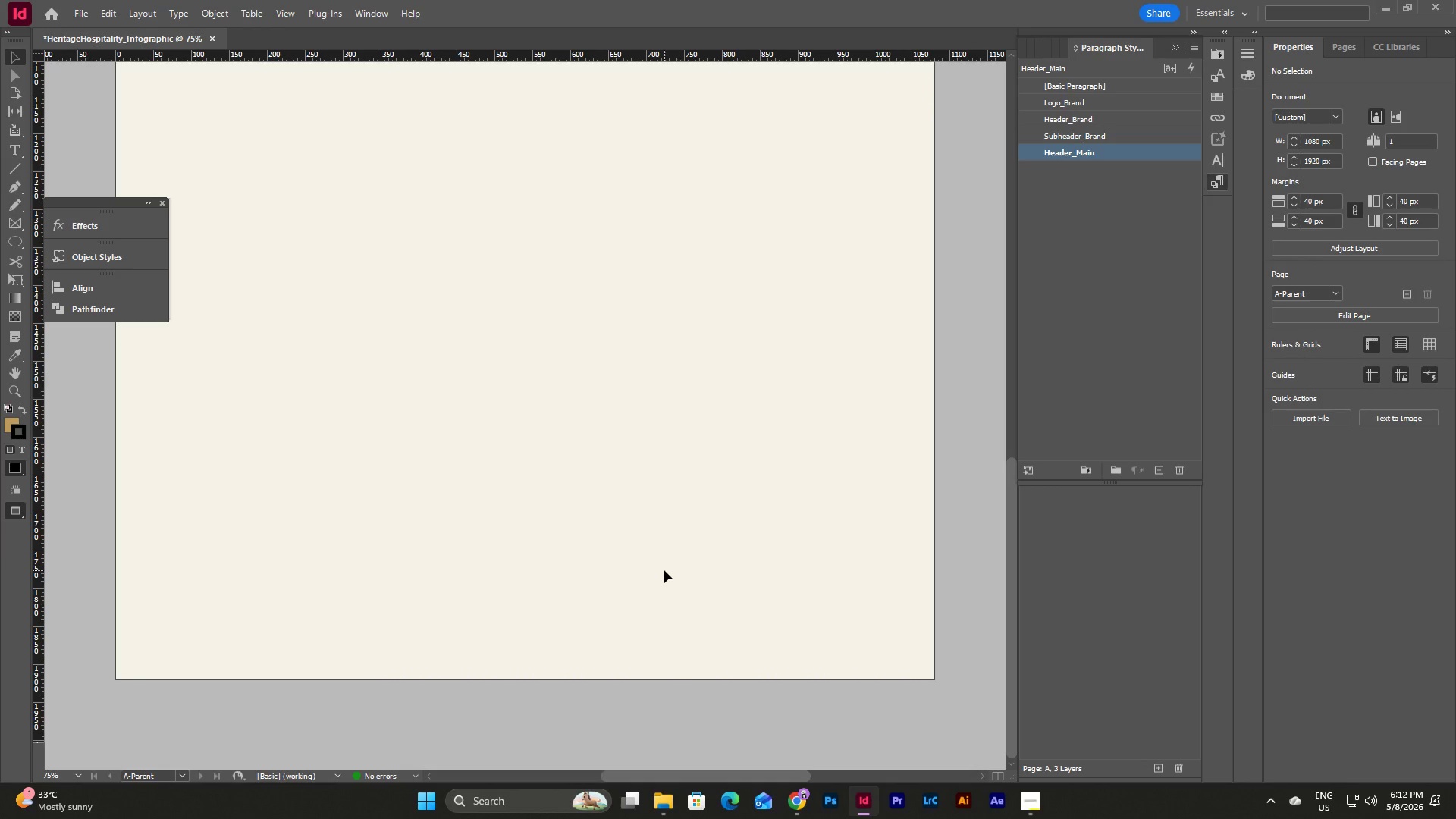 
left_click([80, 774])
 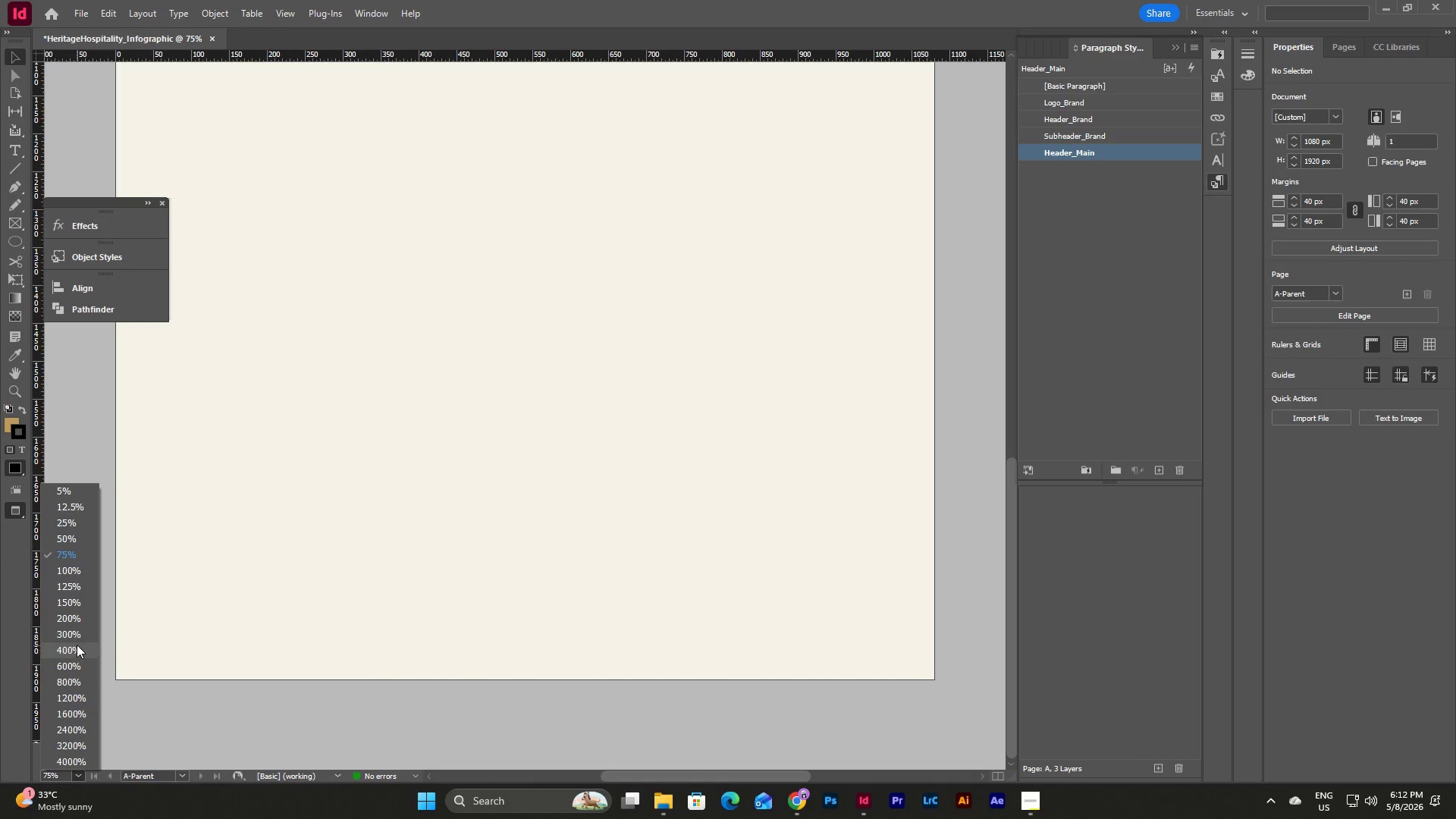 
left_click([77, 631])
 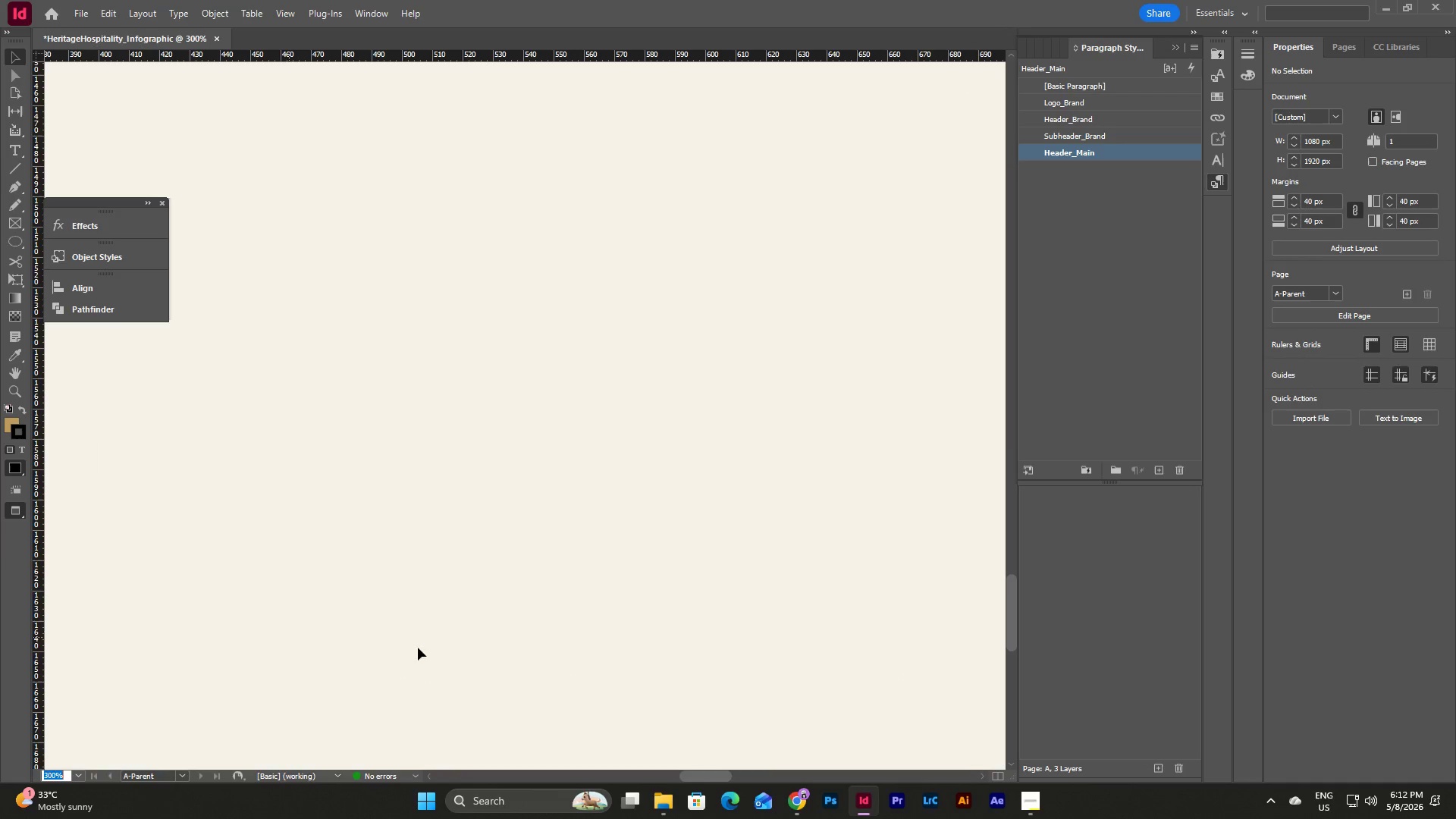 
scroll: coordinate [472, 660], scroll_direction: down, amount: 16.0
 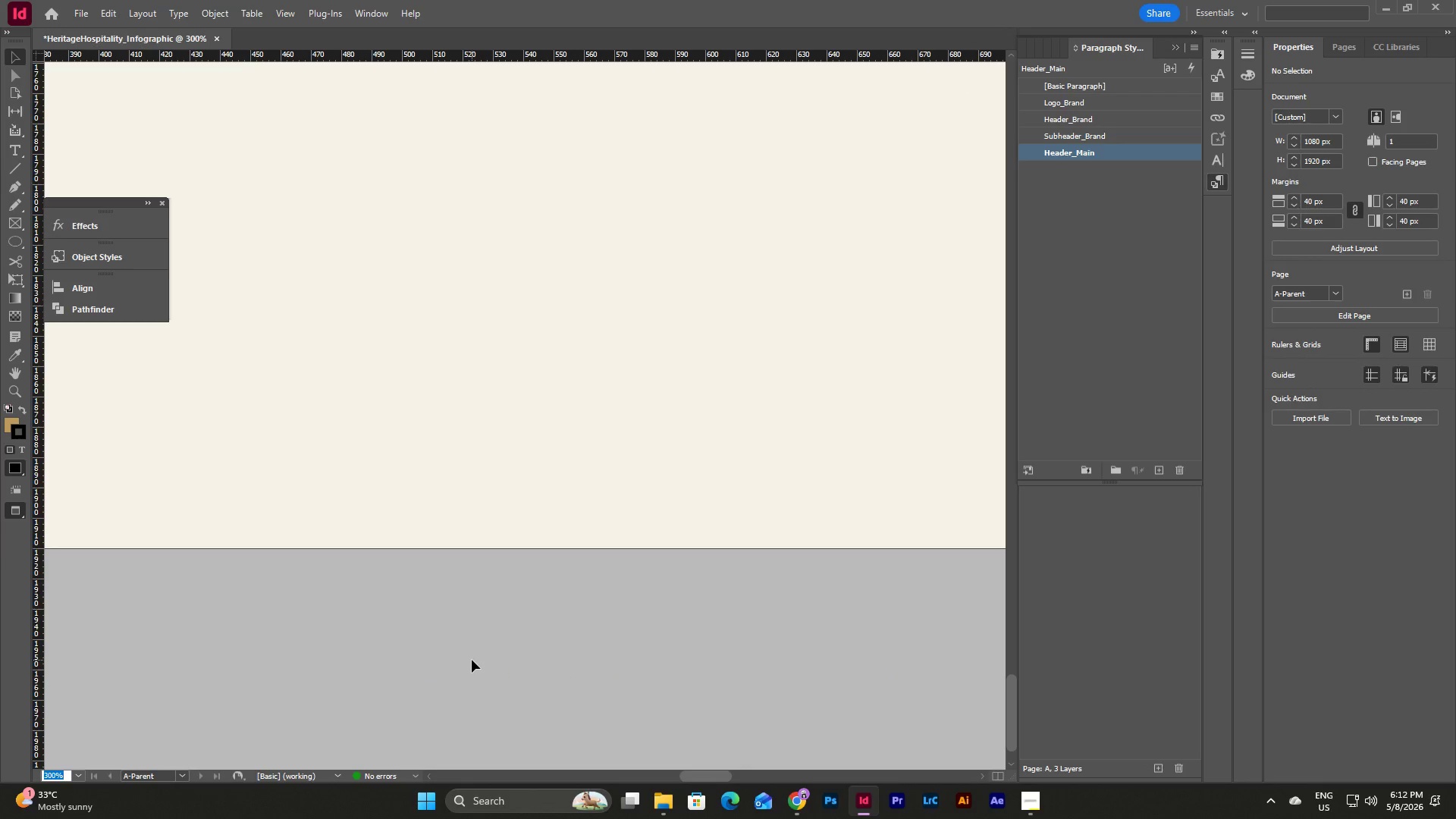 
key(W)
 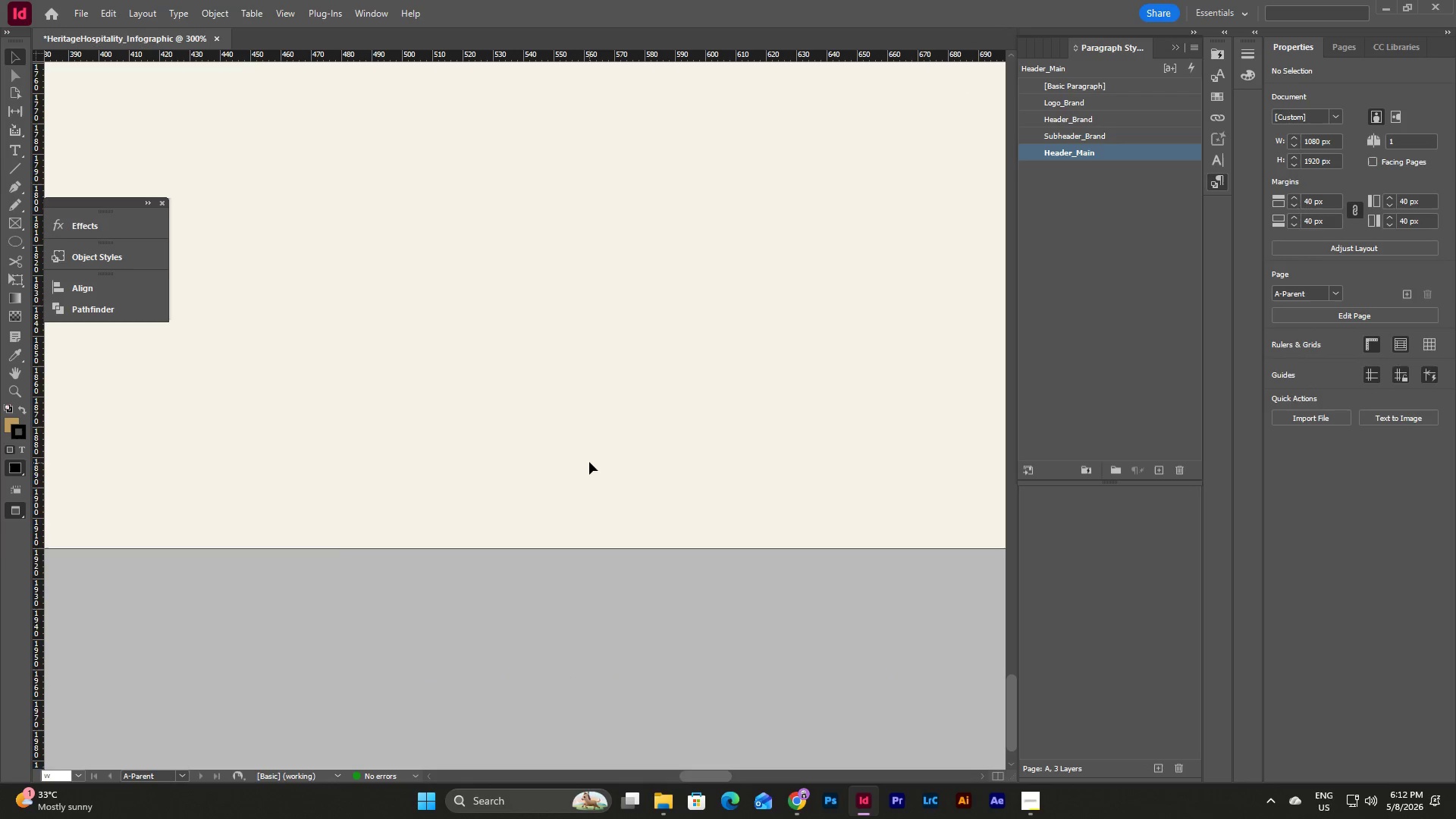 
left_click([589, 462])
 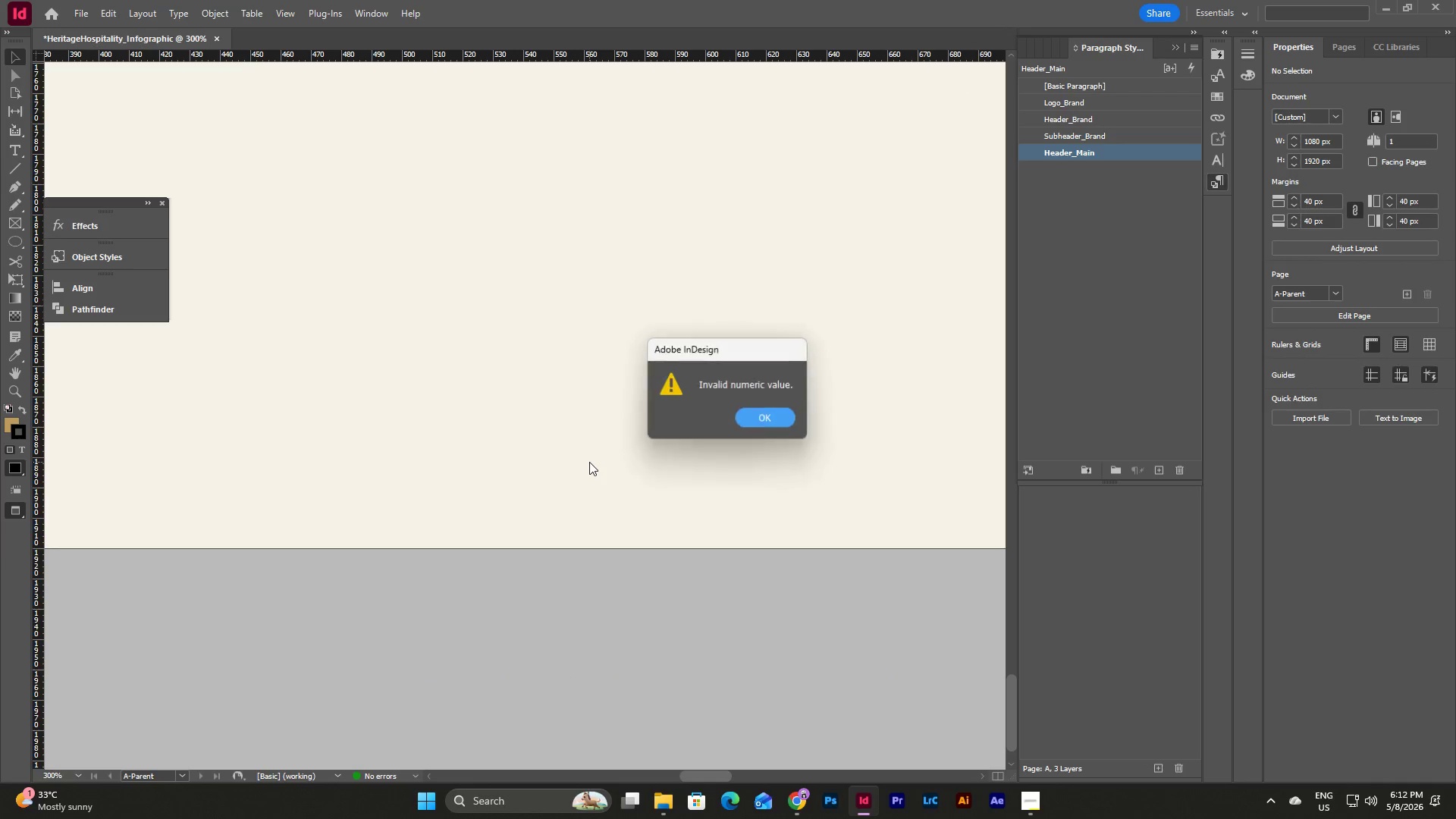 
key(W)
 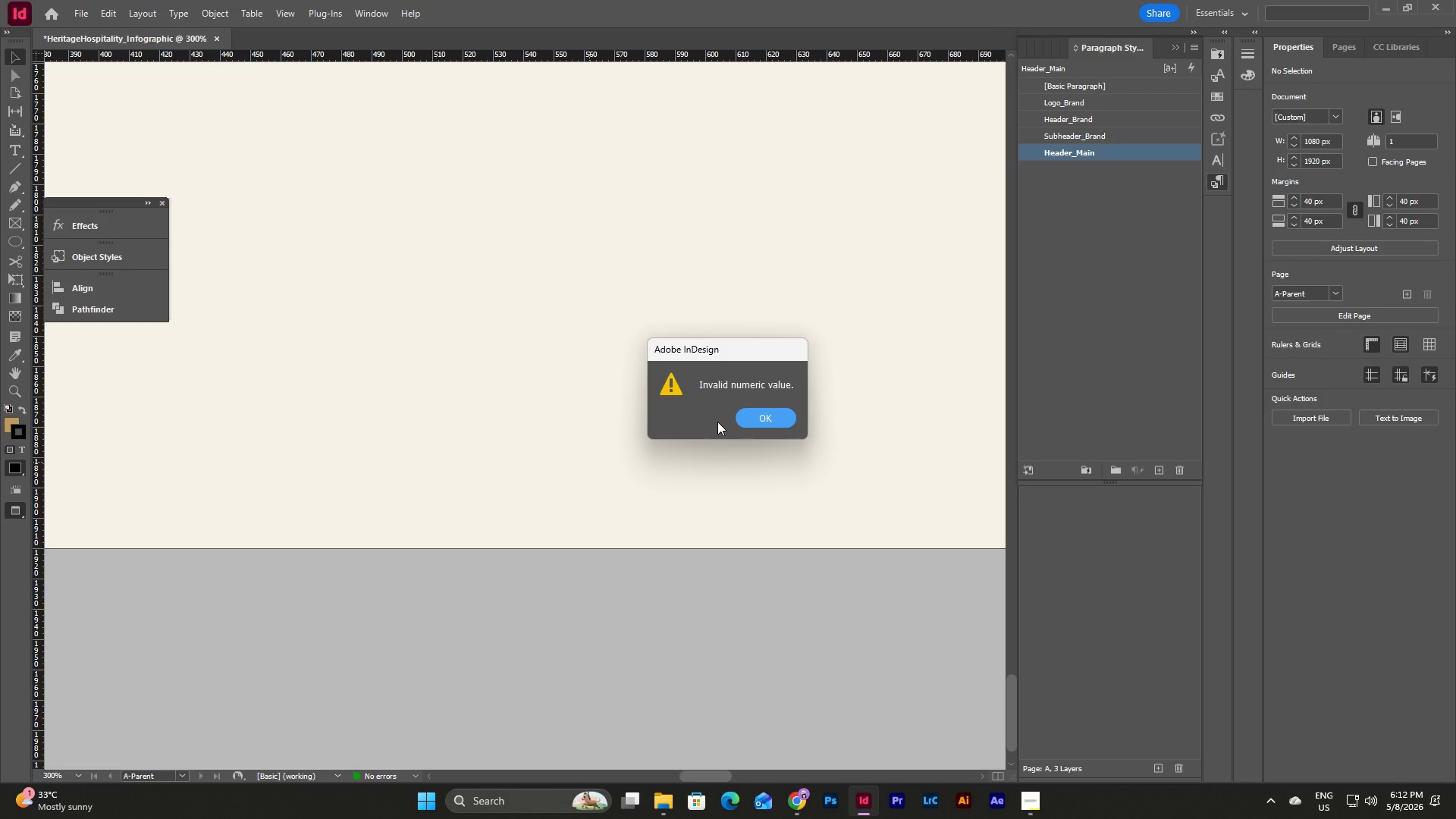 
left_click([748, 418])
 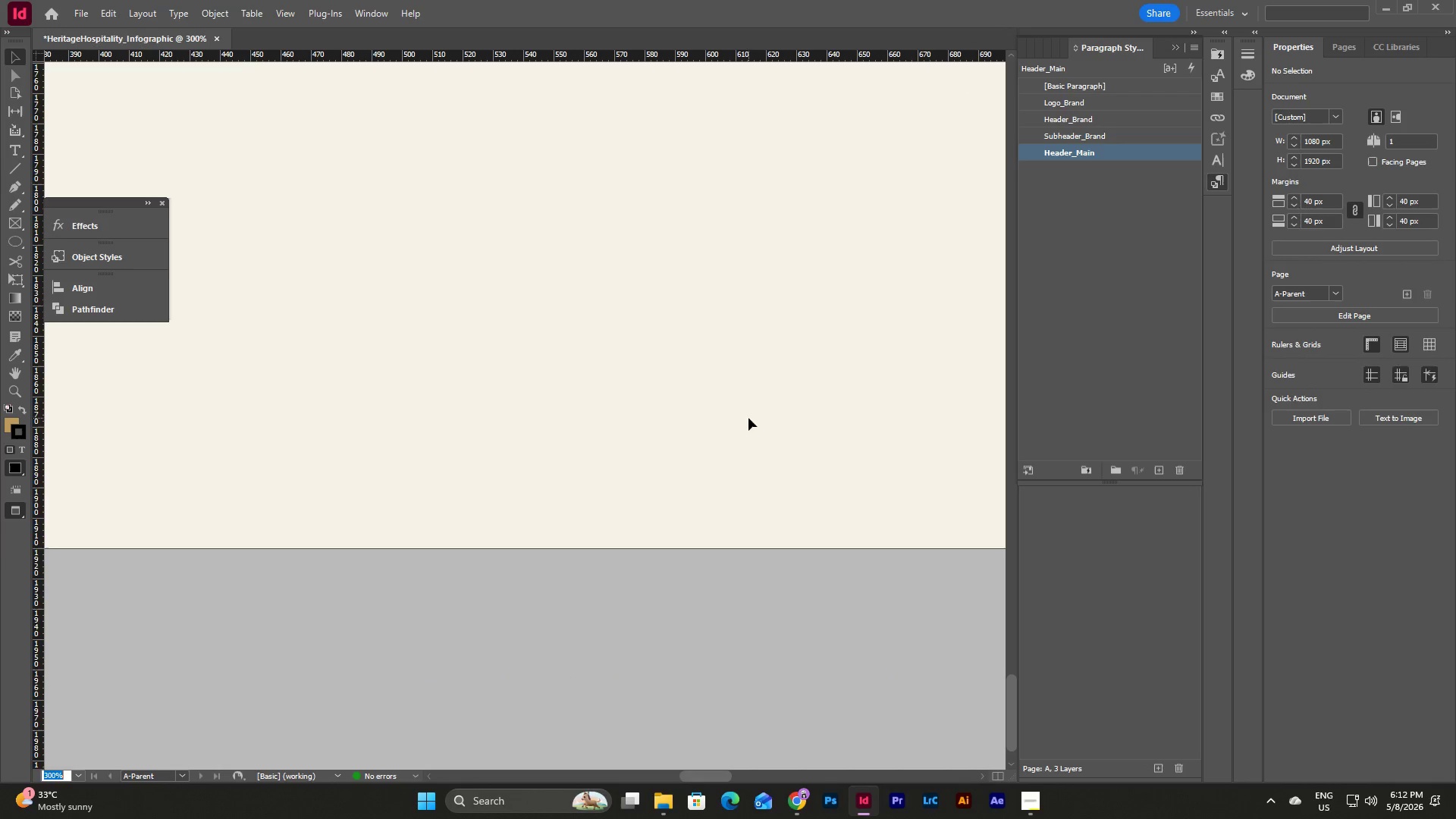 
key(Escape)
 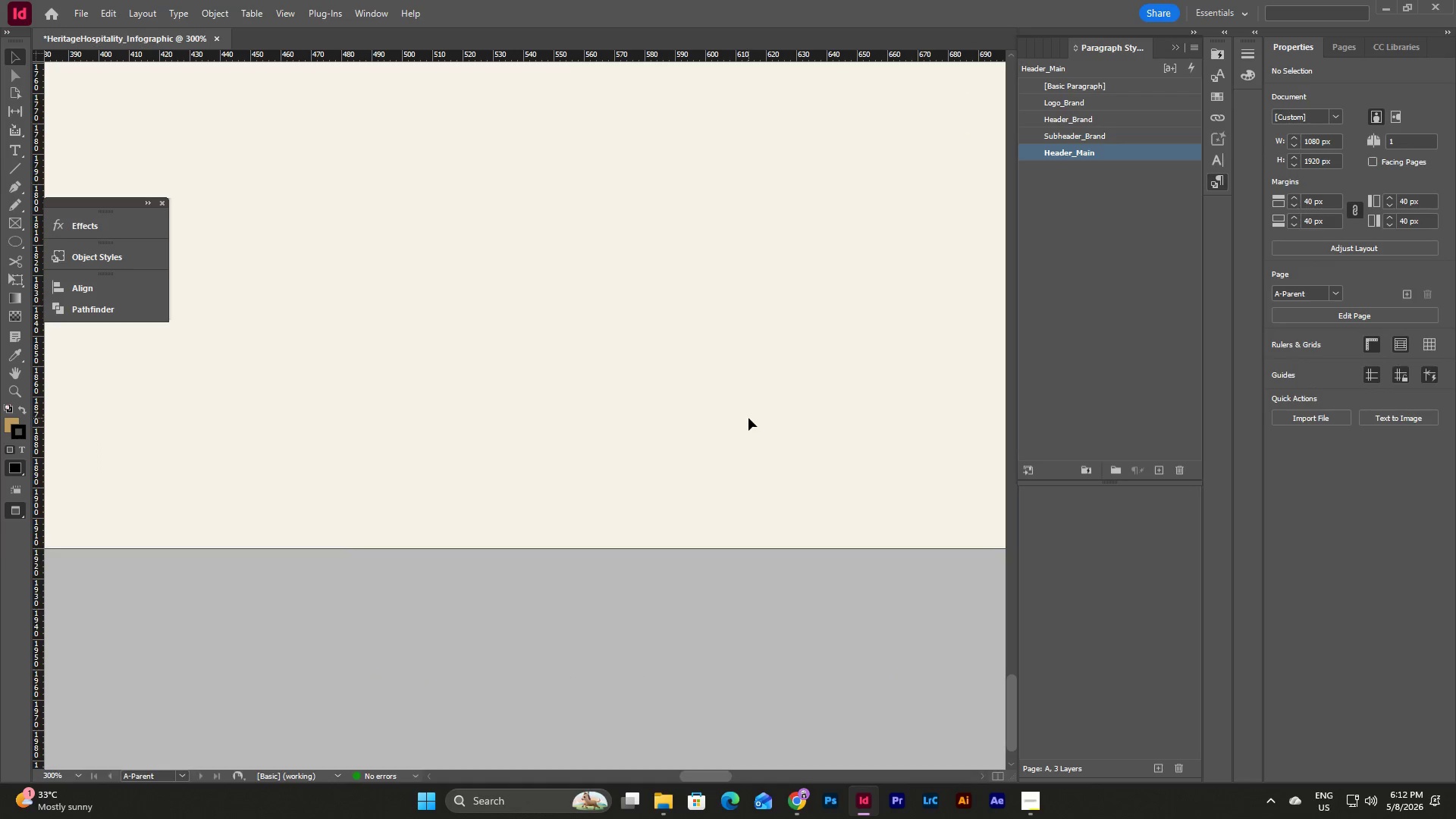 
key(W)
 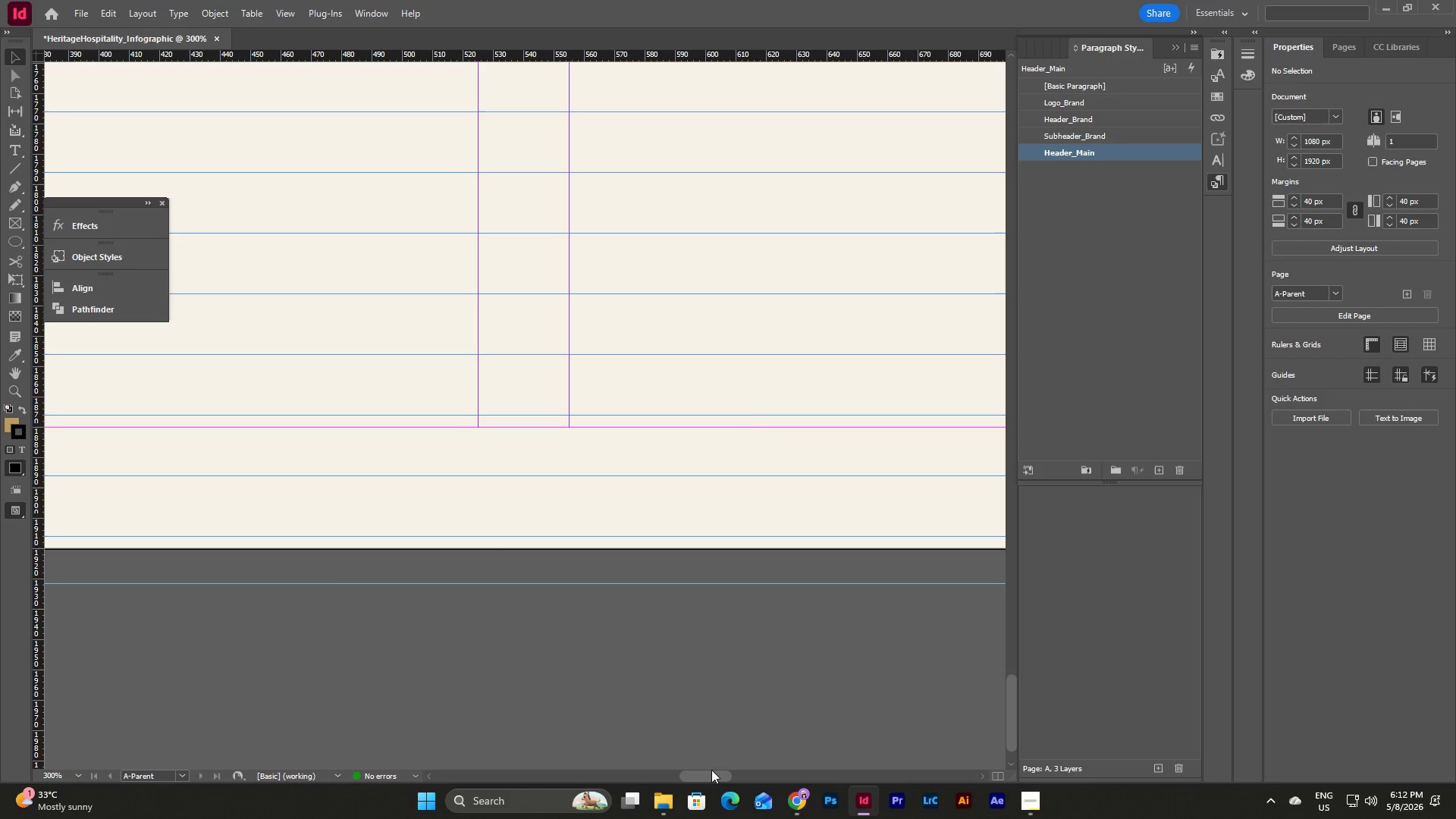 
left_click_drag(start_coordinate=[710, 778], to_coordinate=[635, 778])
 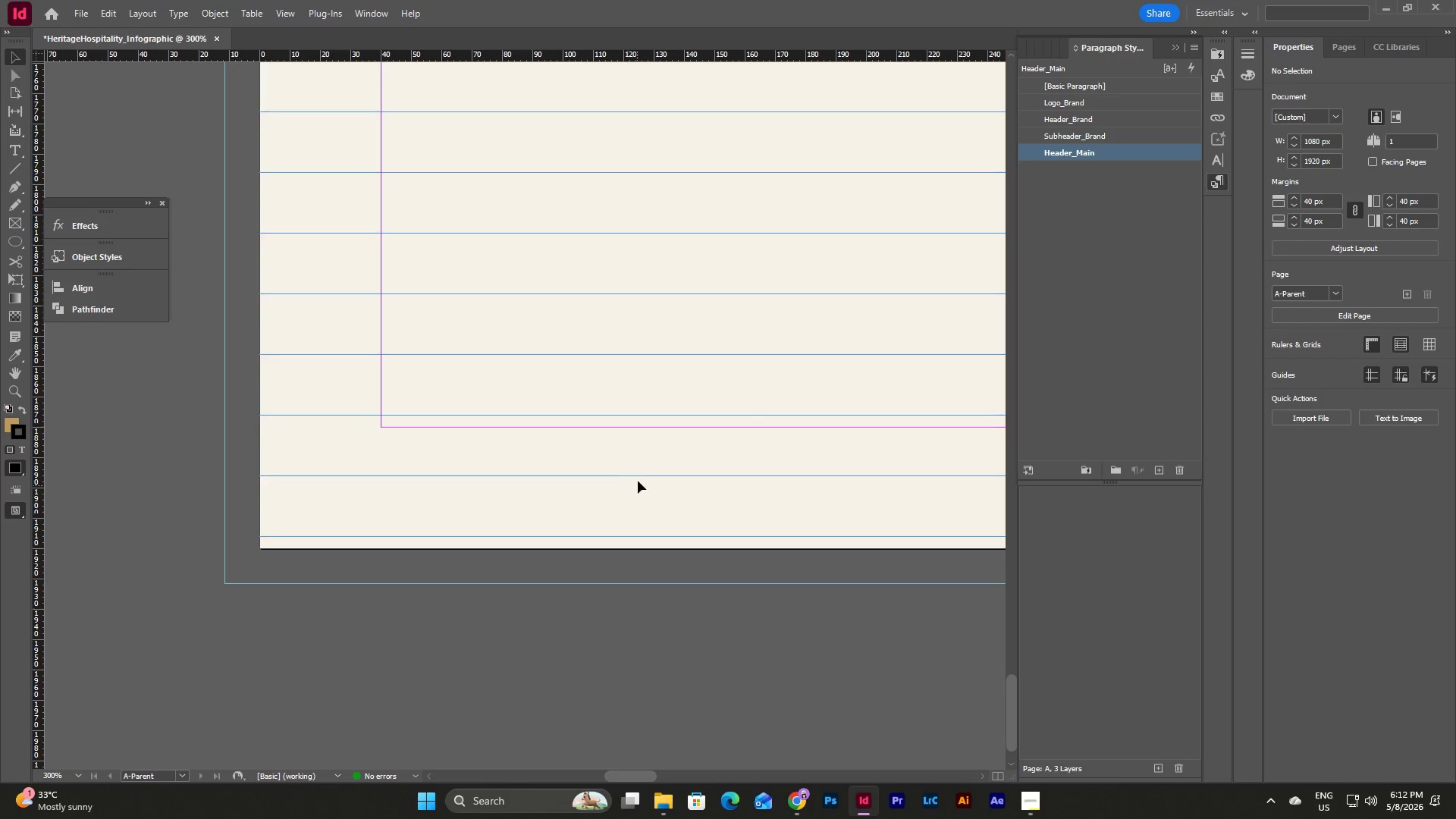 
left_click([639, 481])
 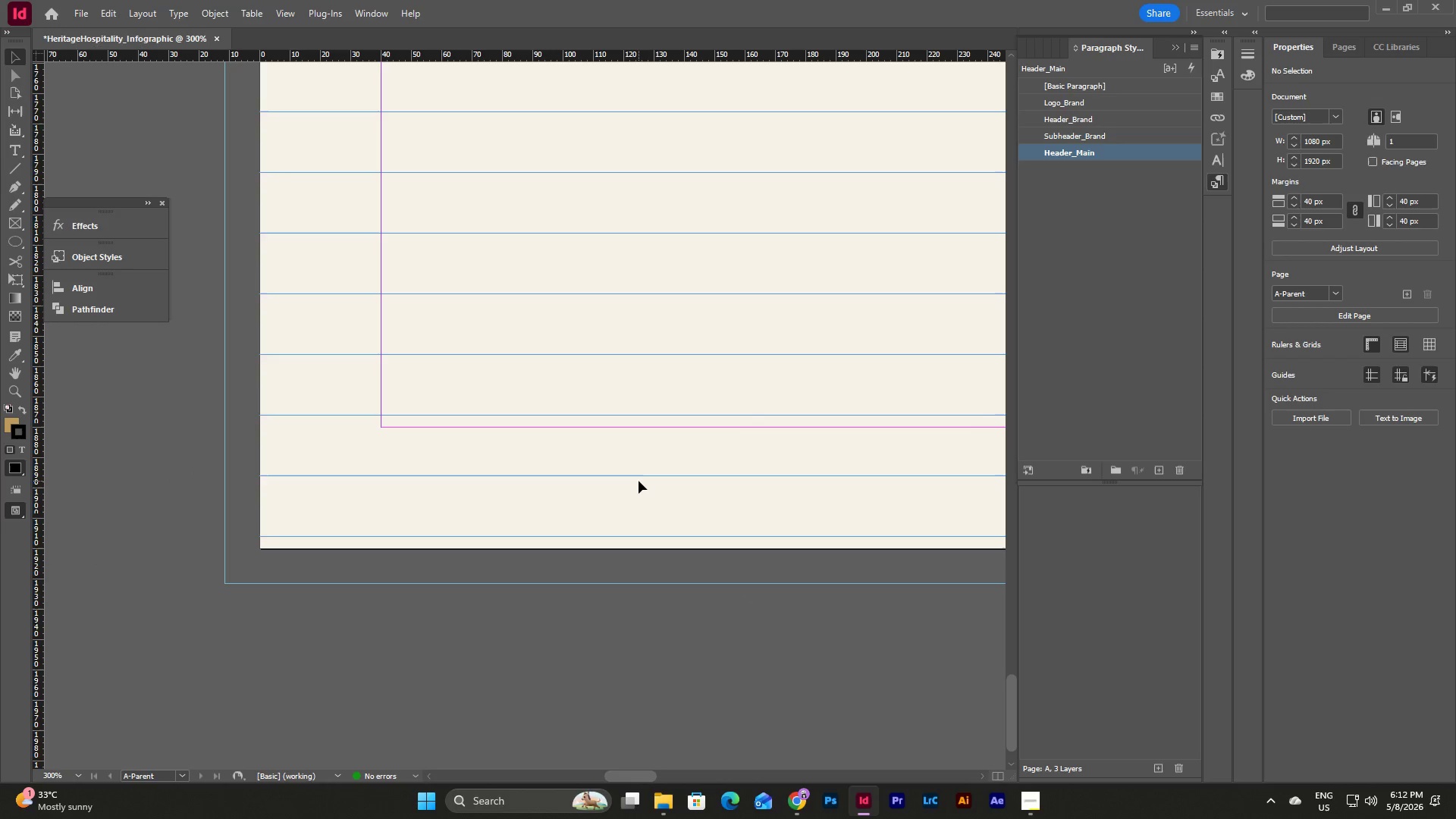 
key(Control+V)
 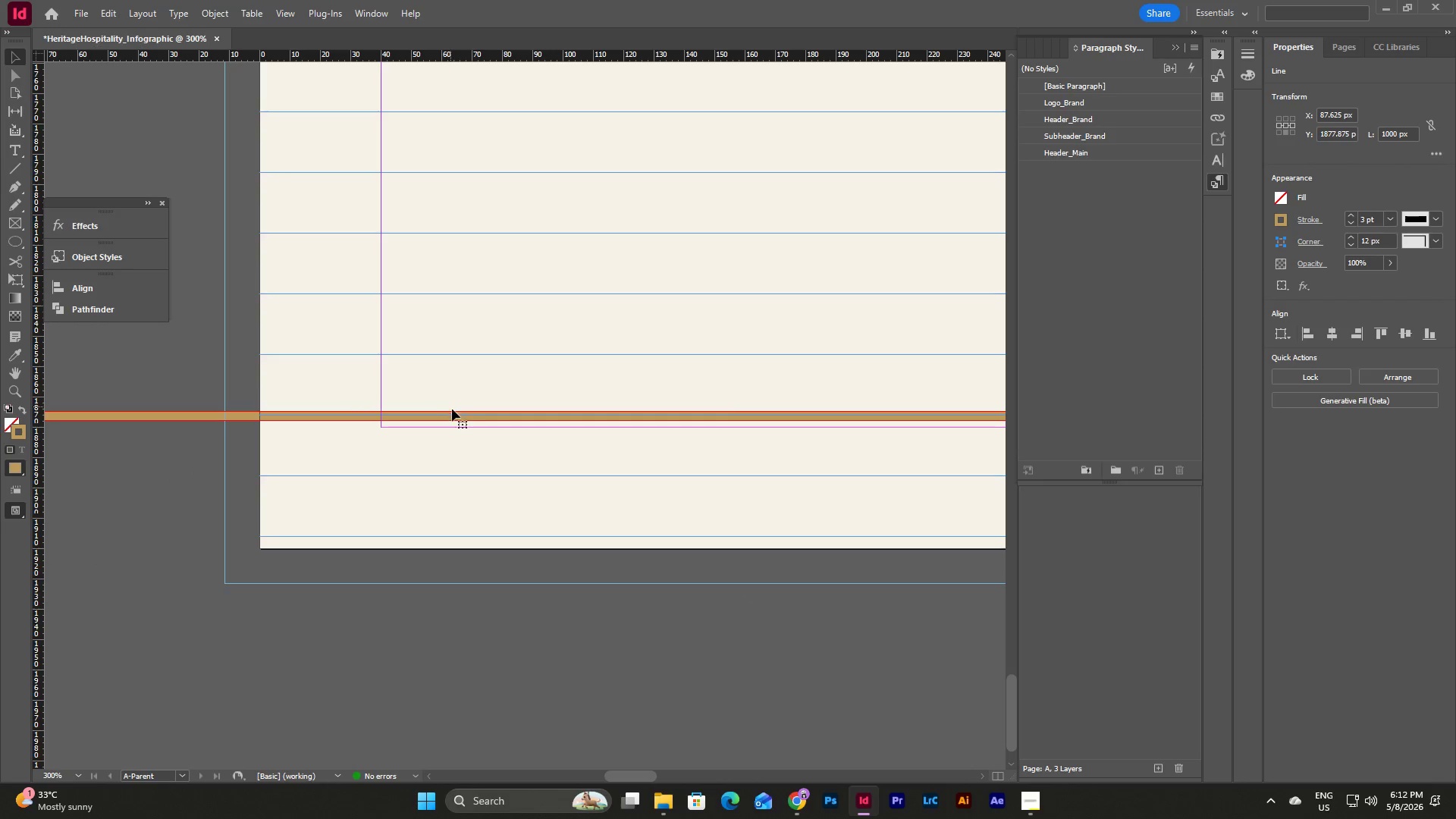 
left_click_drag(start_coordinate=[456, 413], to_coordinate=[970, 417])
 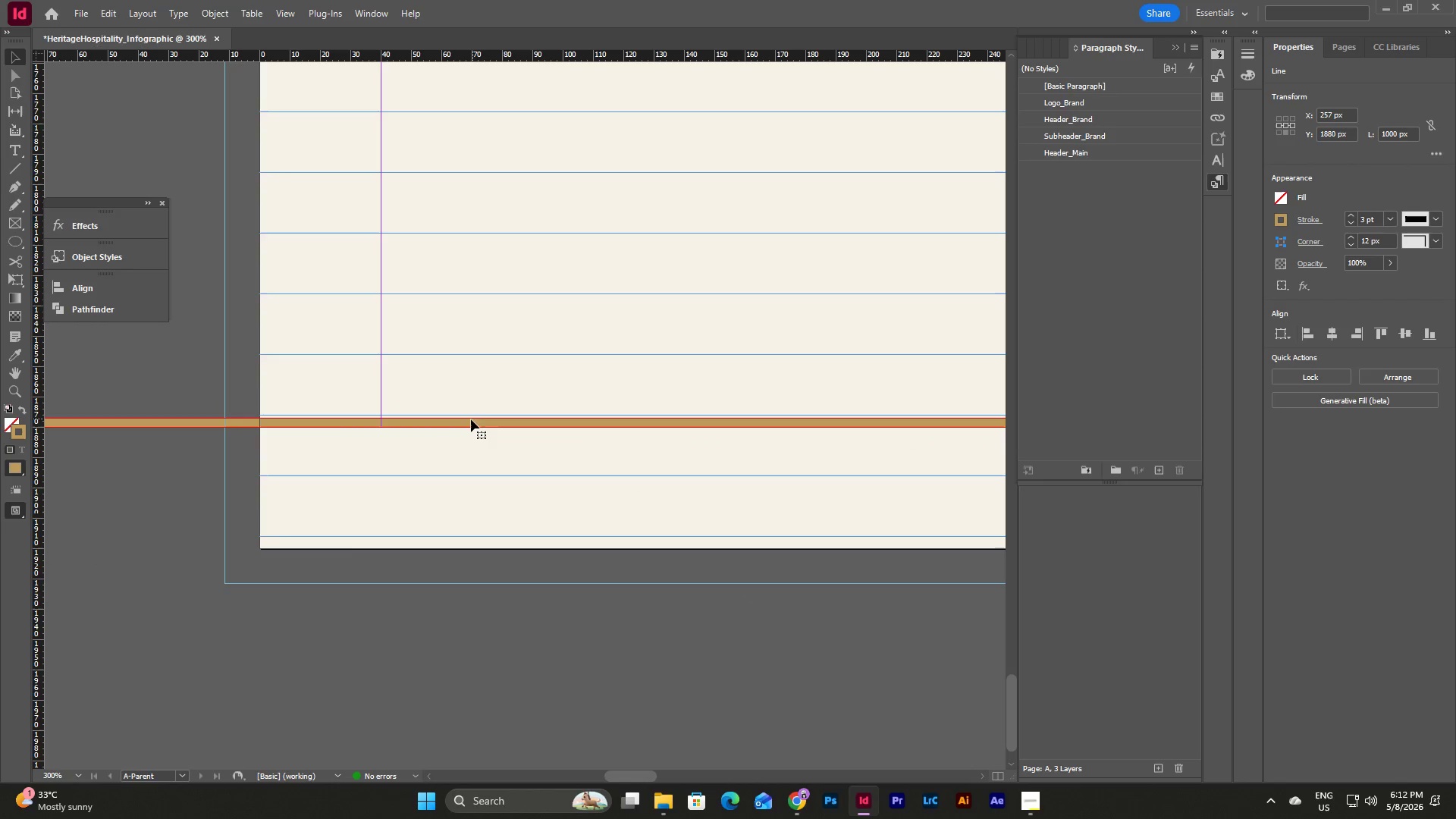 
left_click_drag(start_coordinate=[470, 420], to_coordinate=[937, 459])
 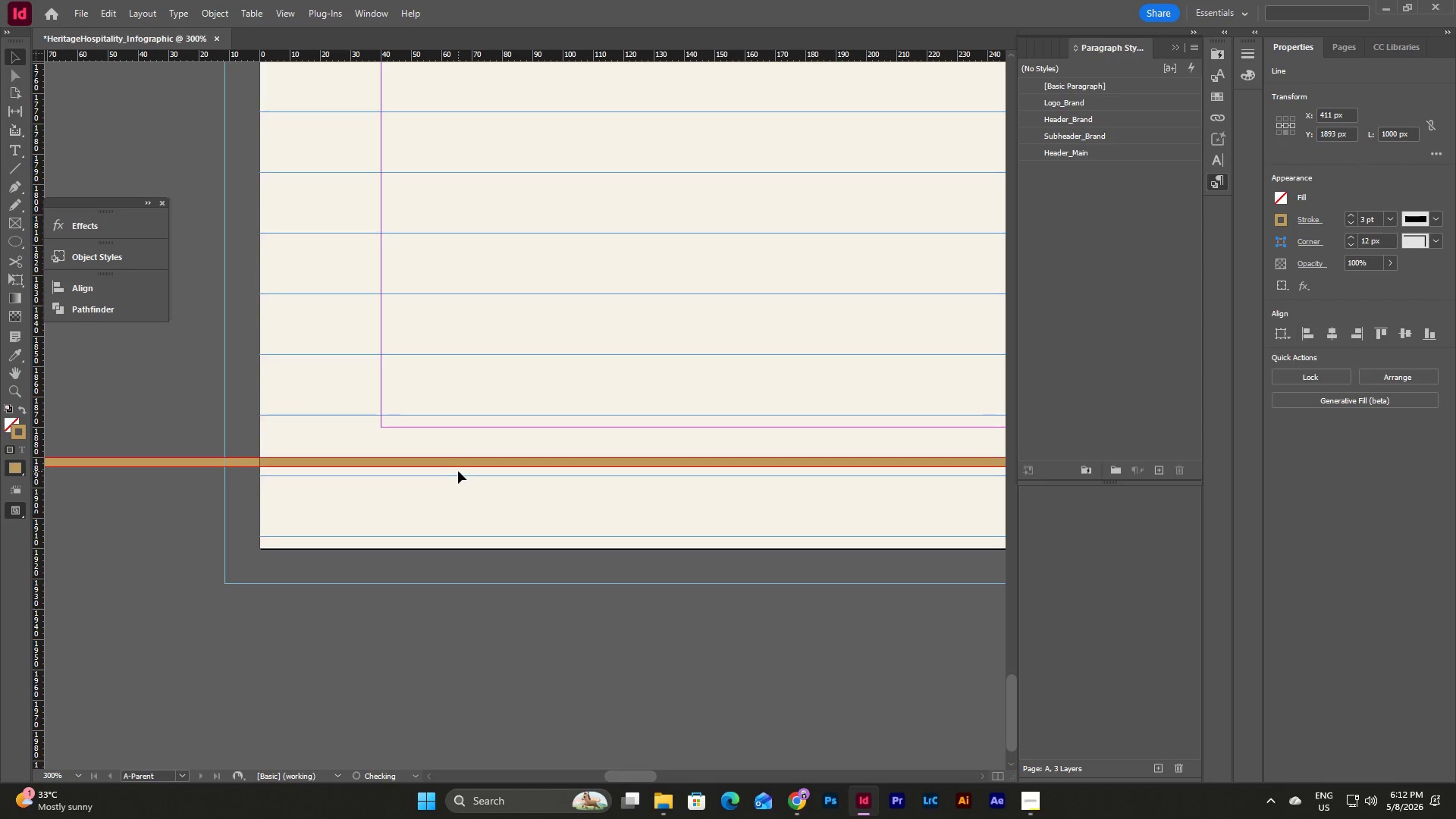 
left_click_drag(start_coordinate=[458, 469], to_coordinate=[891, 472])
 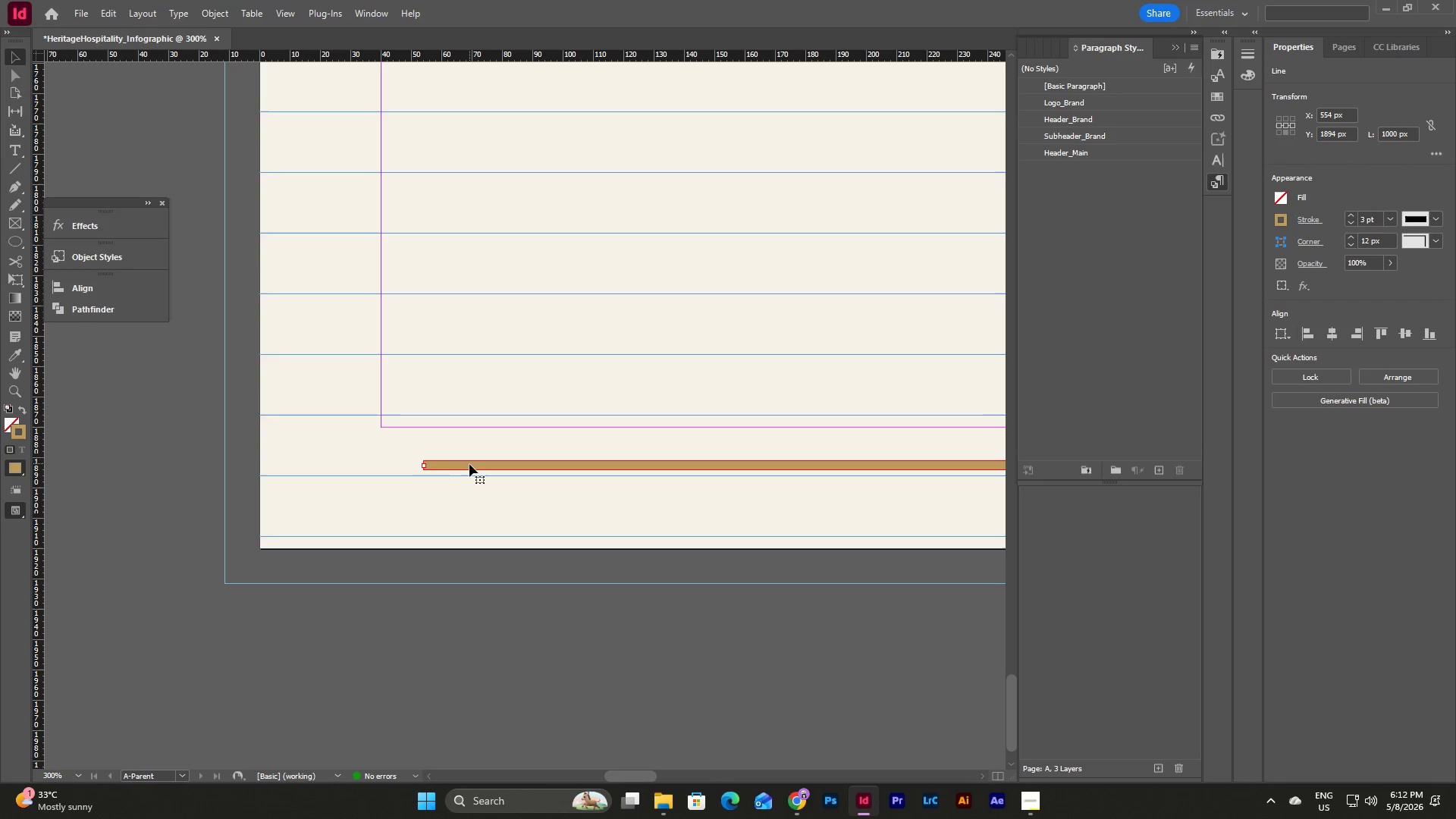 
left_click_drag(start_coordinate=[472, 465], to_coordinate=[430, 419])
 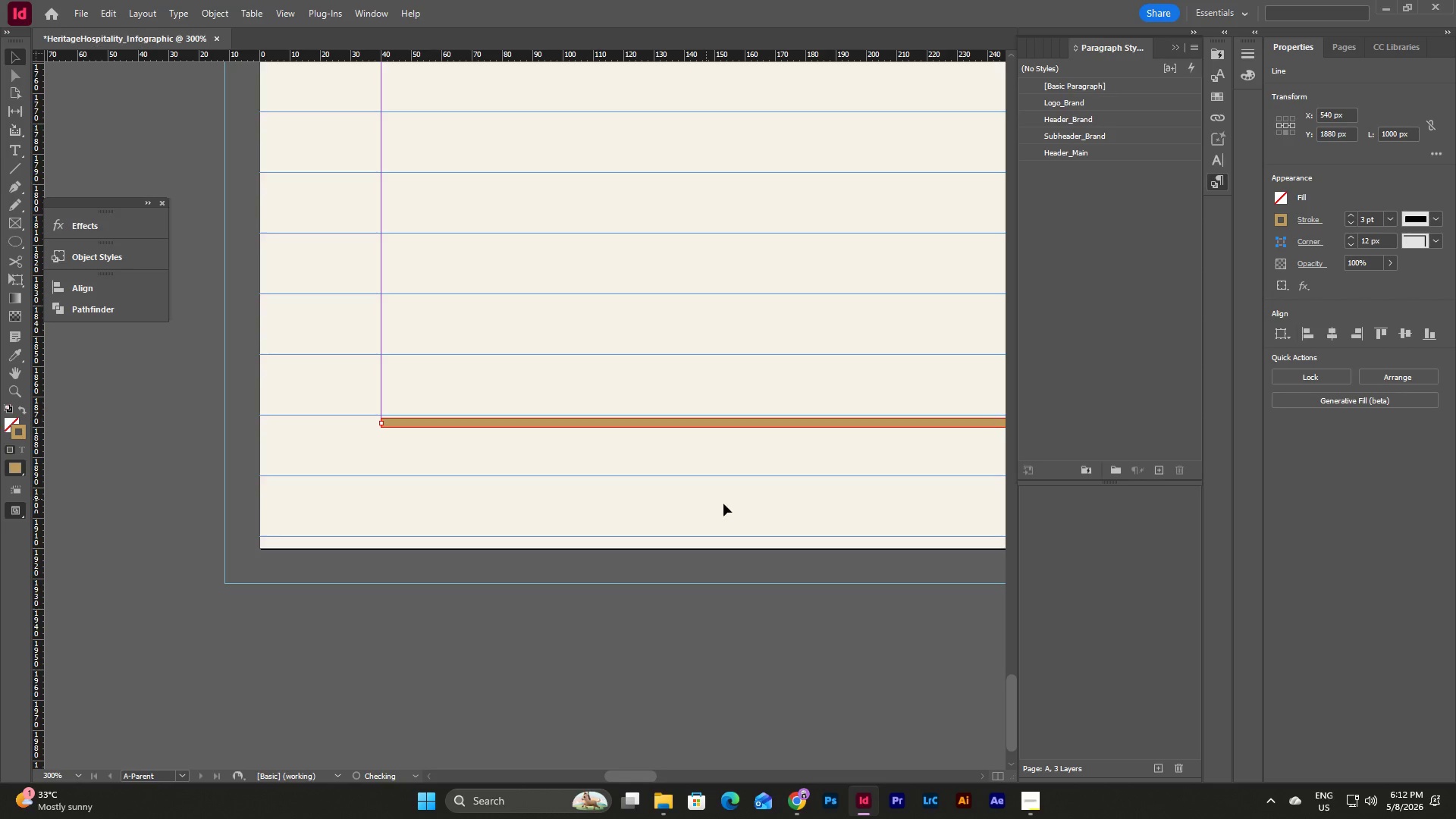 
left_click([723, 504])
 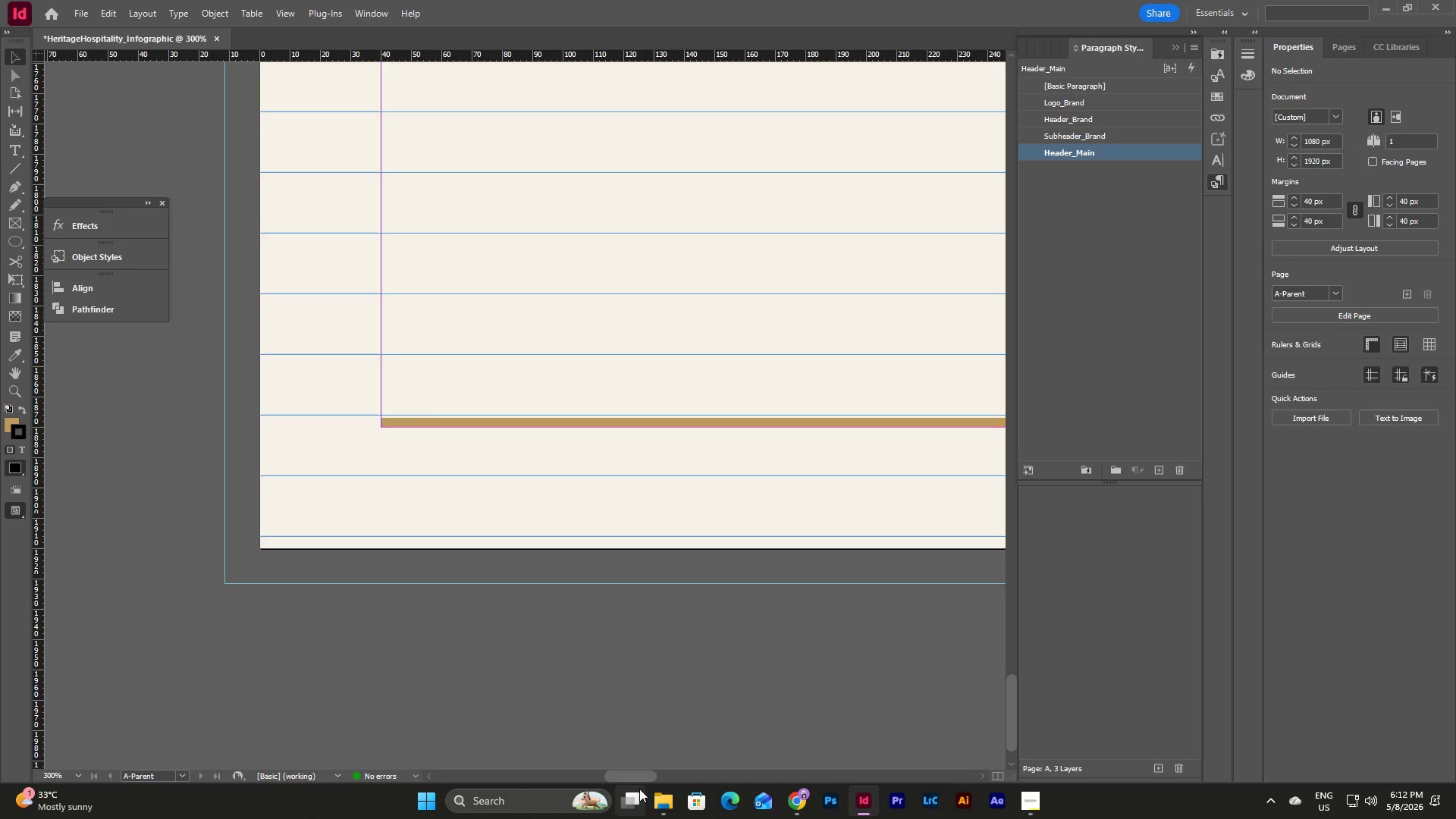 
left_click_drag(start_coordinate=[637, 774], to_coordinate=[714, 749])
 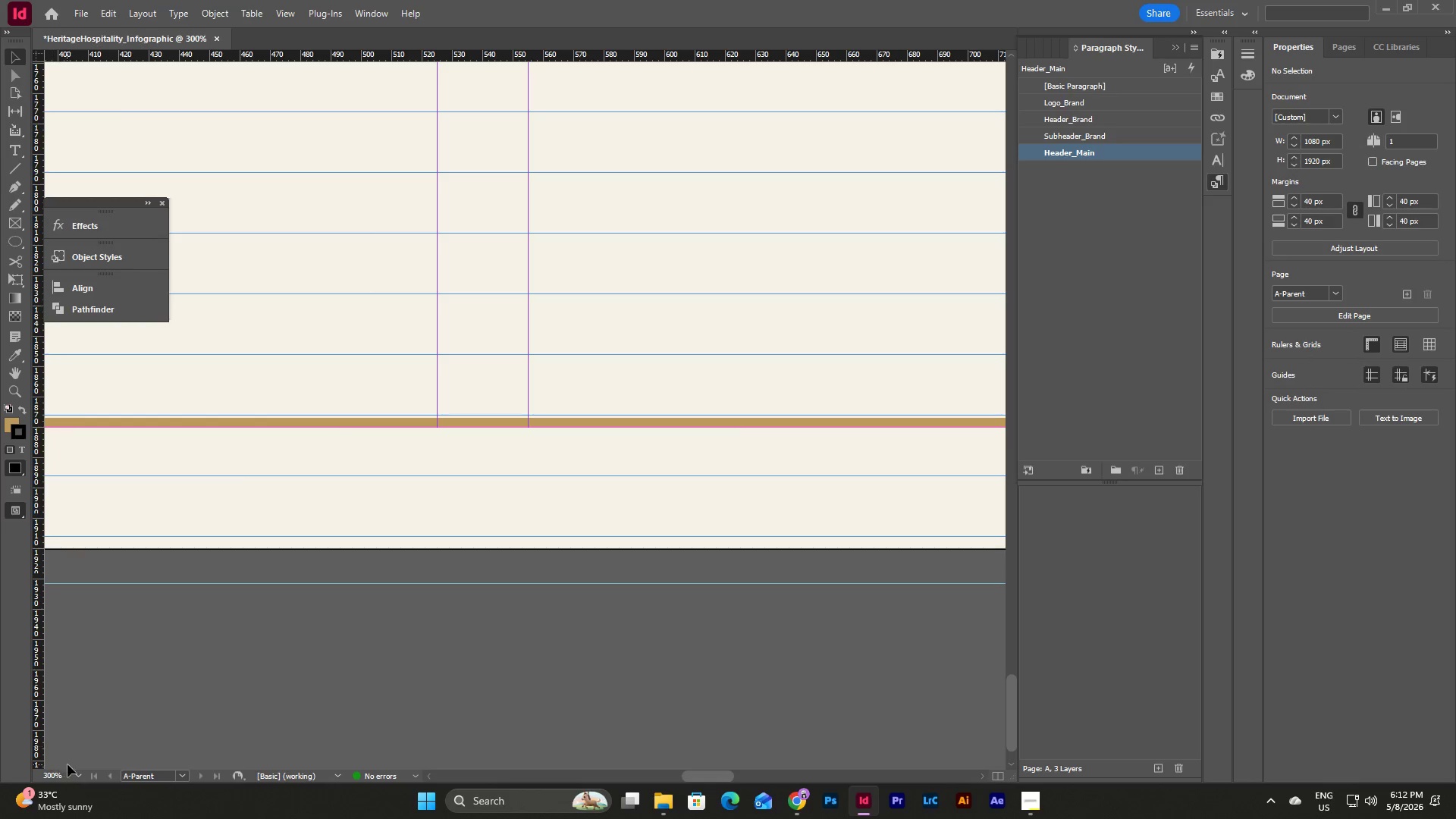 
left_click([77, 773])
 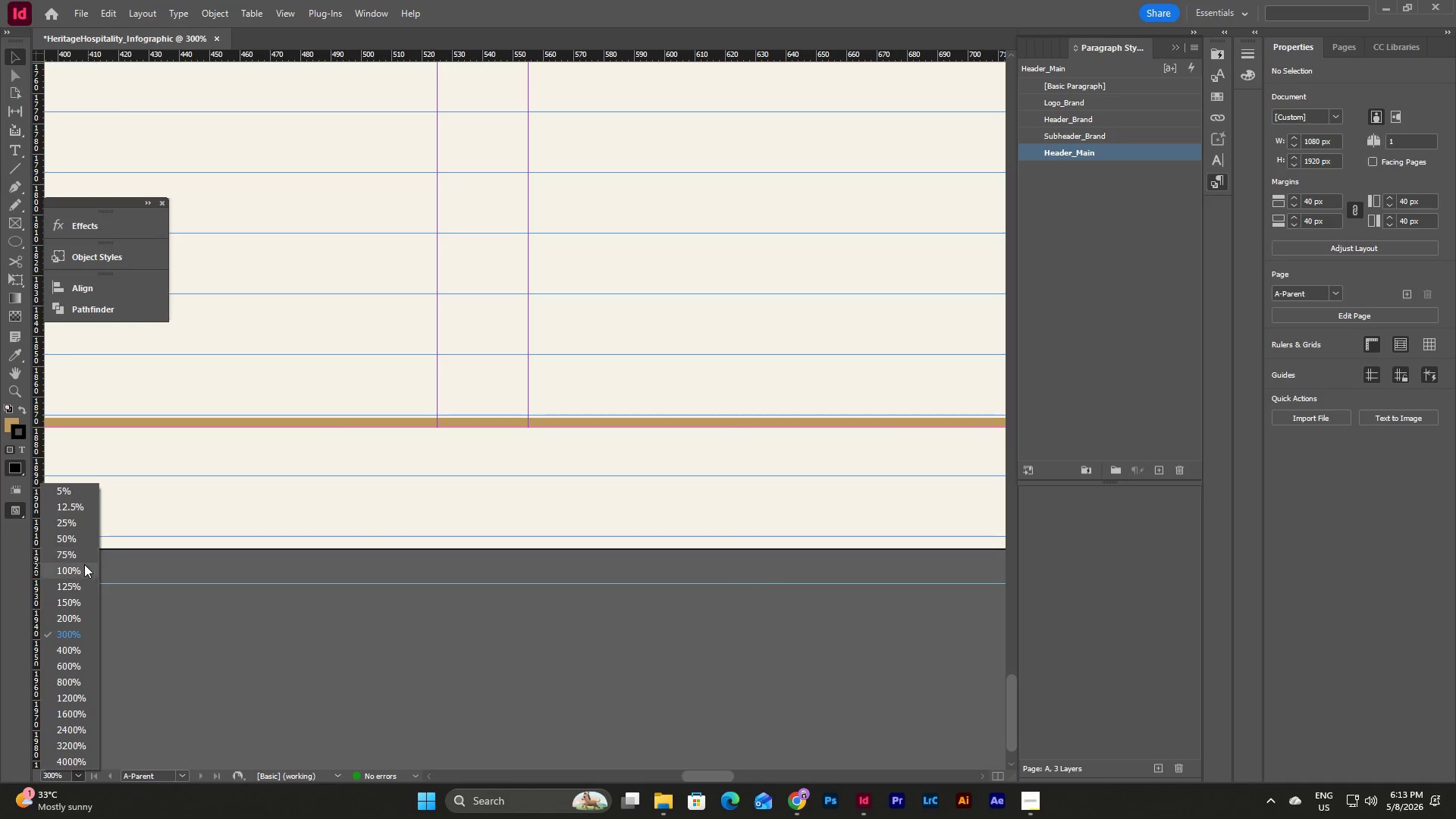 
left_click([78, 573])
 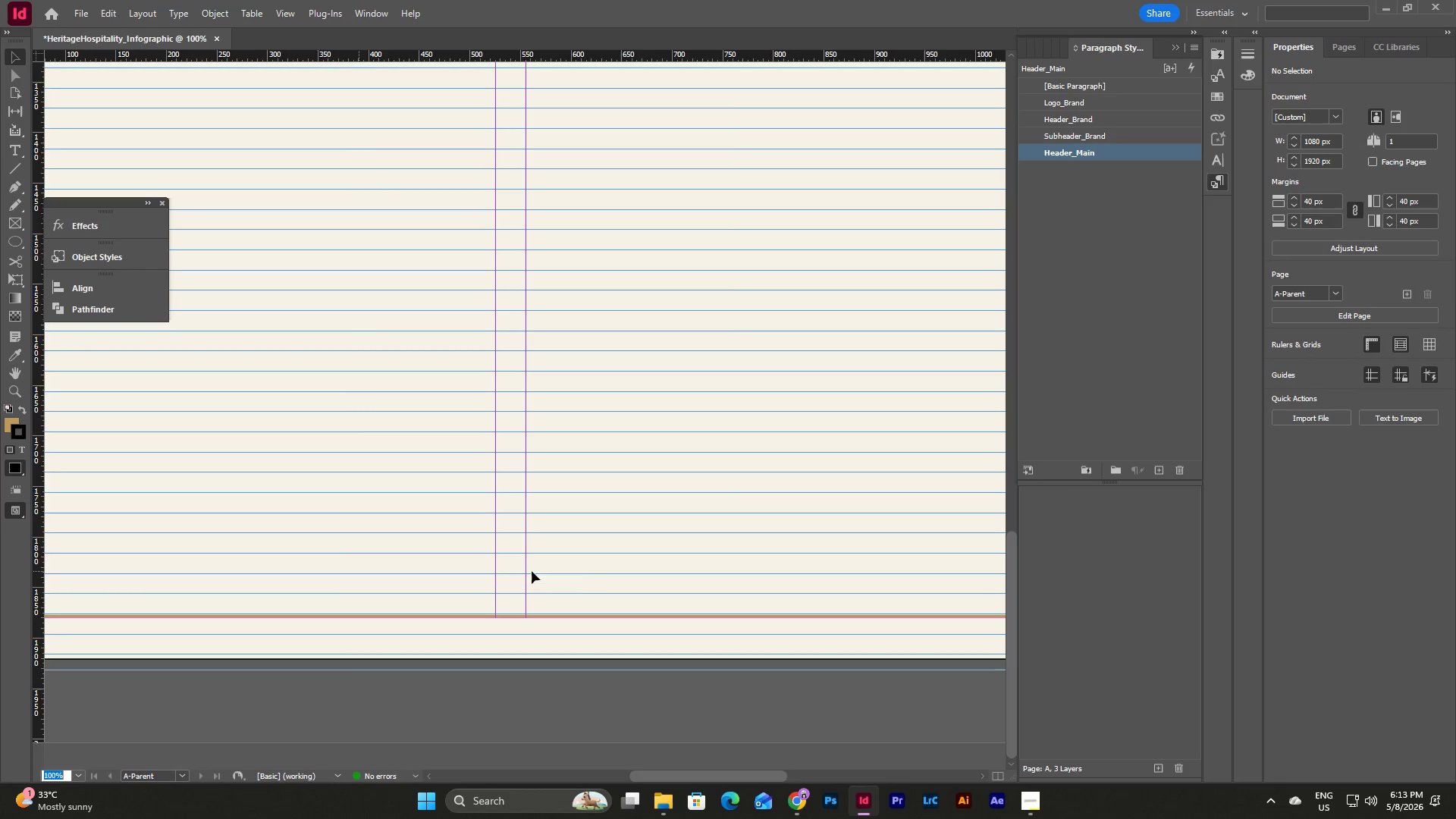 
scroll: coordinate [605, 578], scroll_direction: up, amount: 25.0
 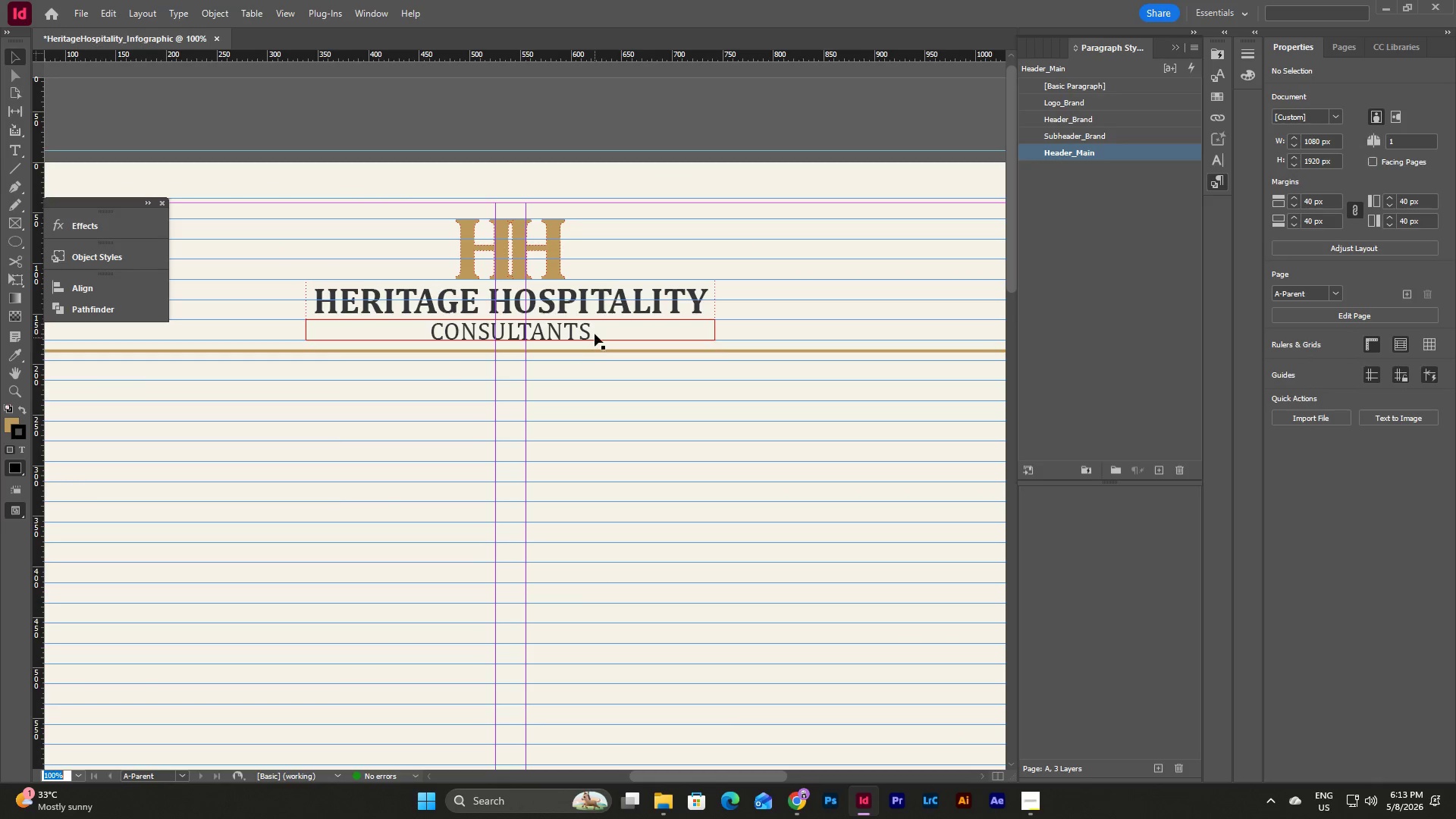 
left_click([596, 331])
 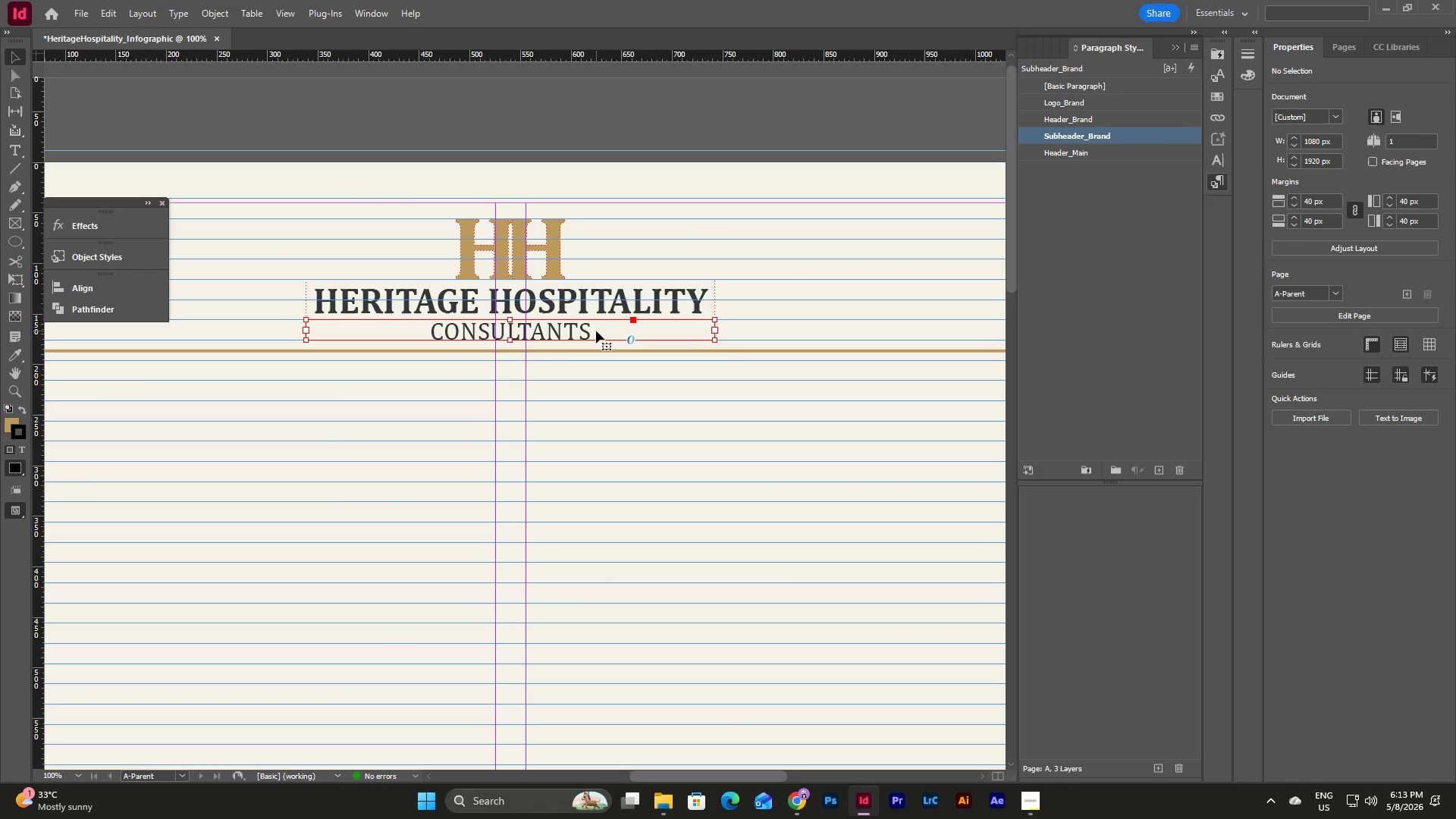 
key(Control+C)
 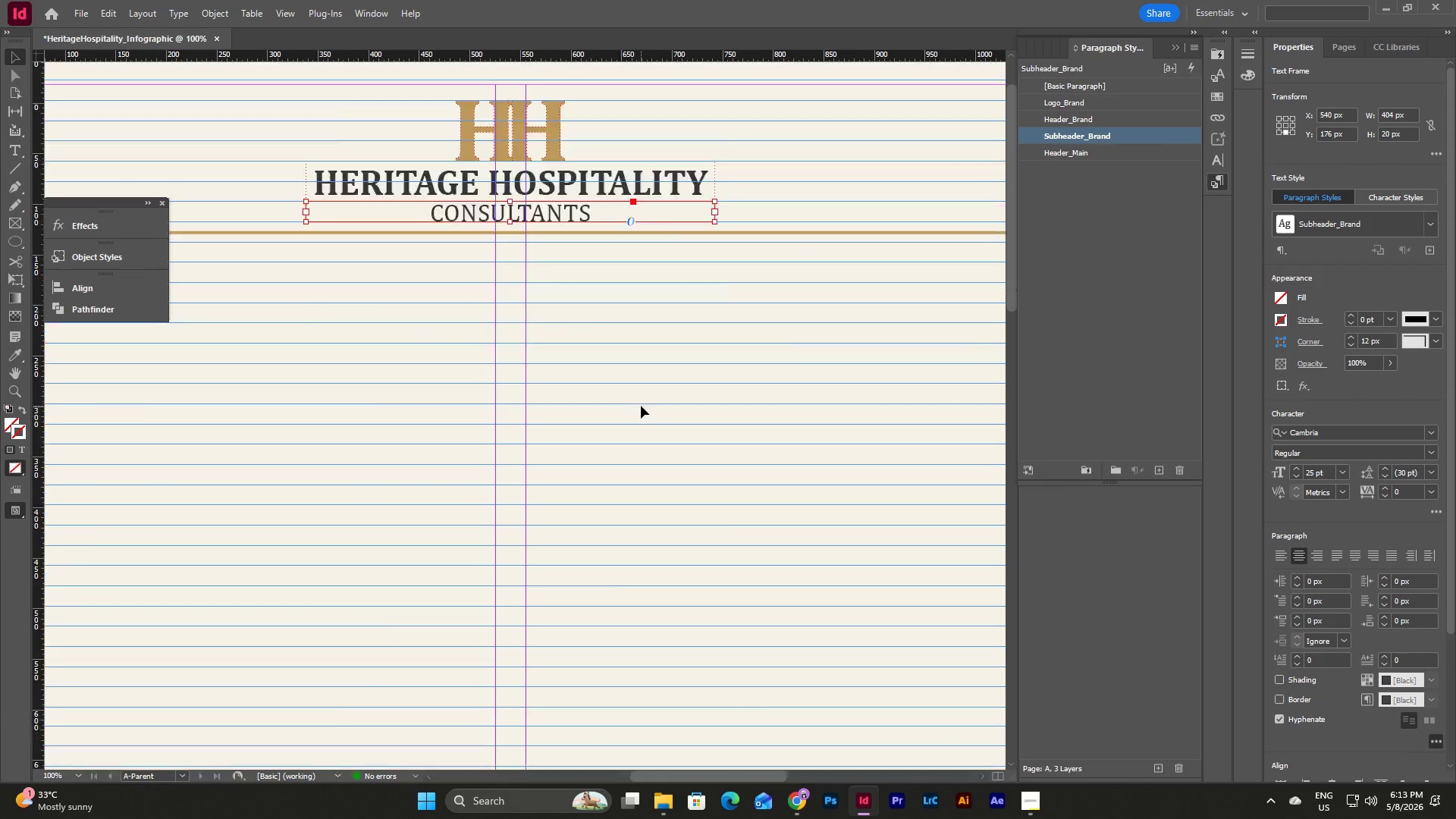 
scroll: coordinate [641, 406], scroll_direction: down, amount: 26.0
 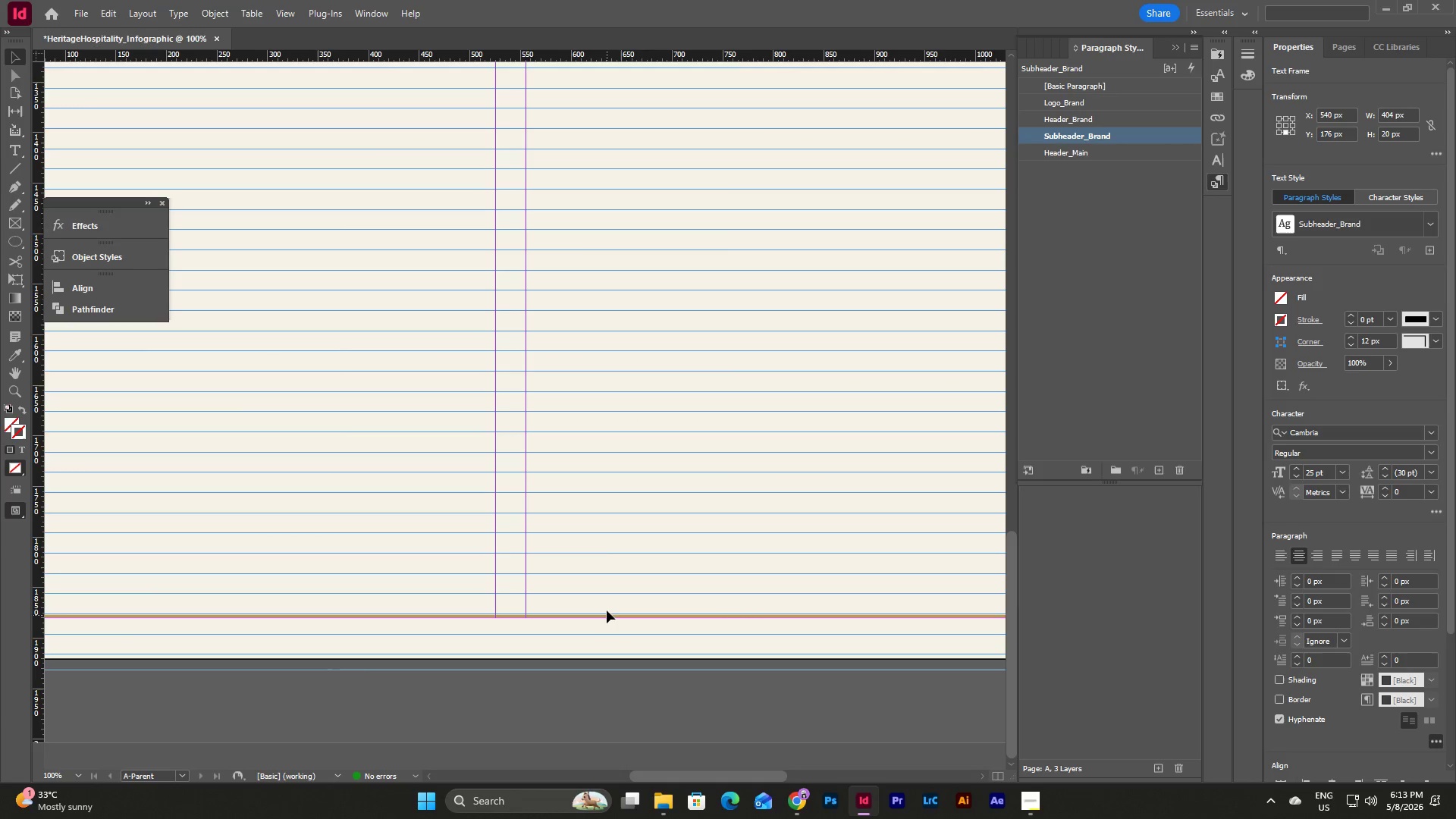 
left_click([607, 554])
 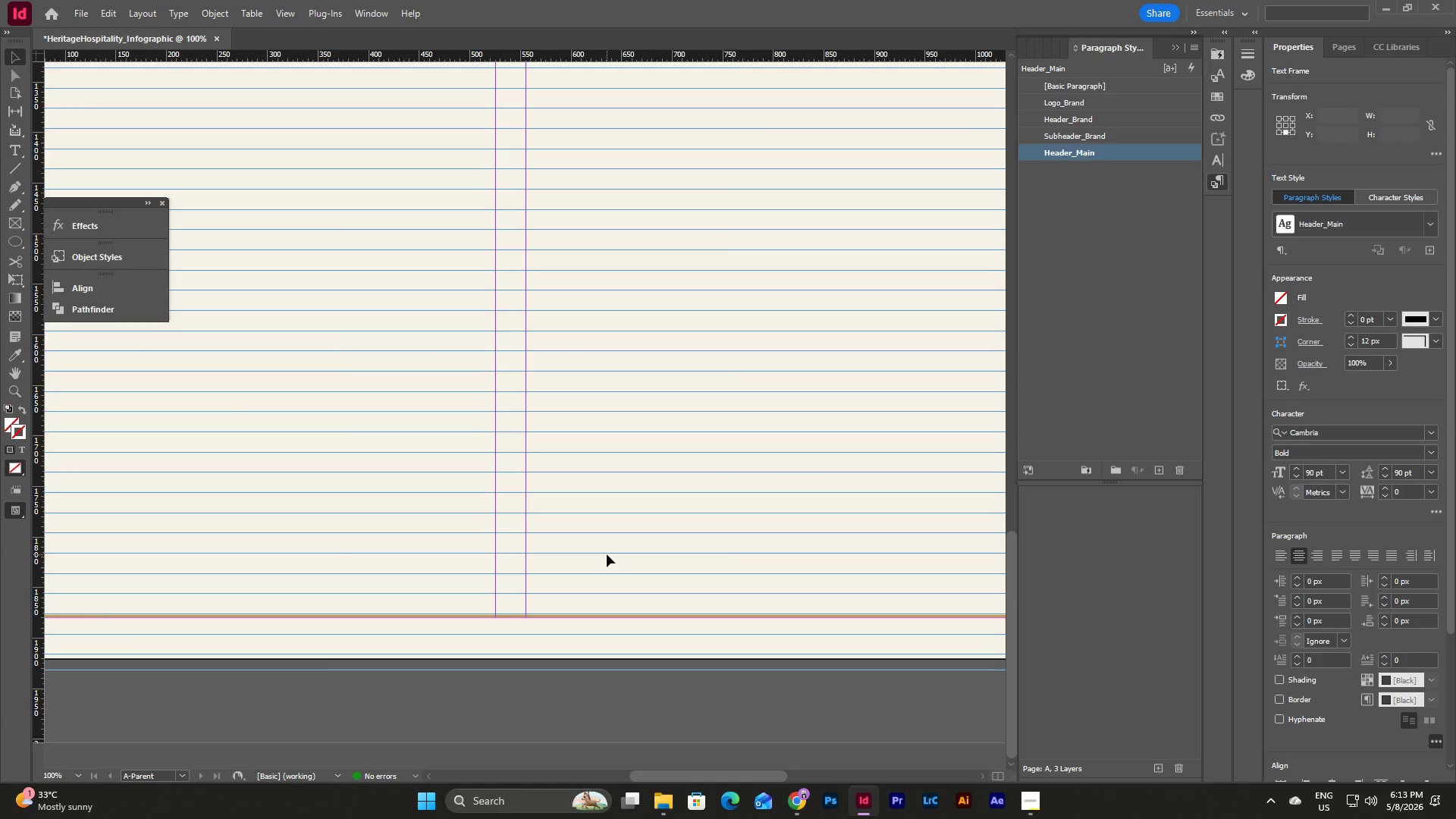 
key(Control+V)
 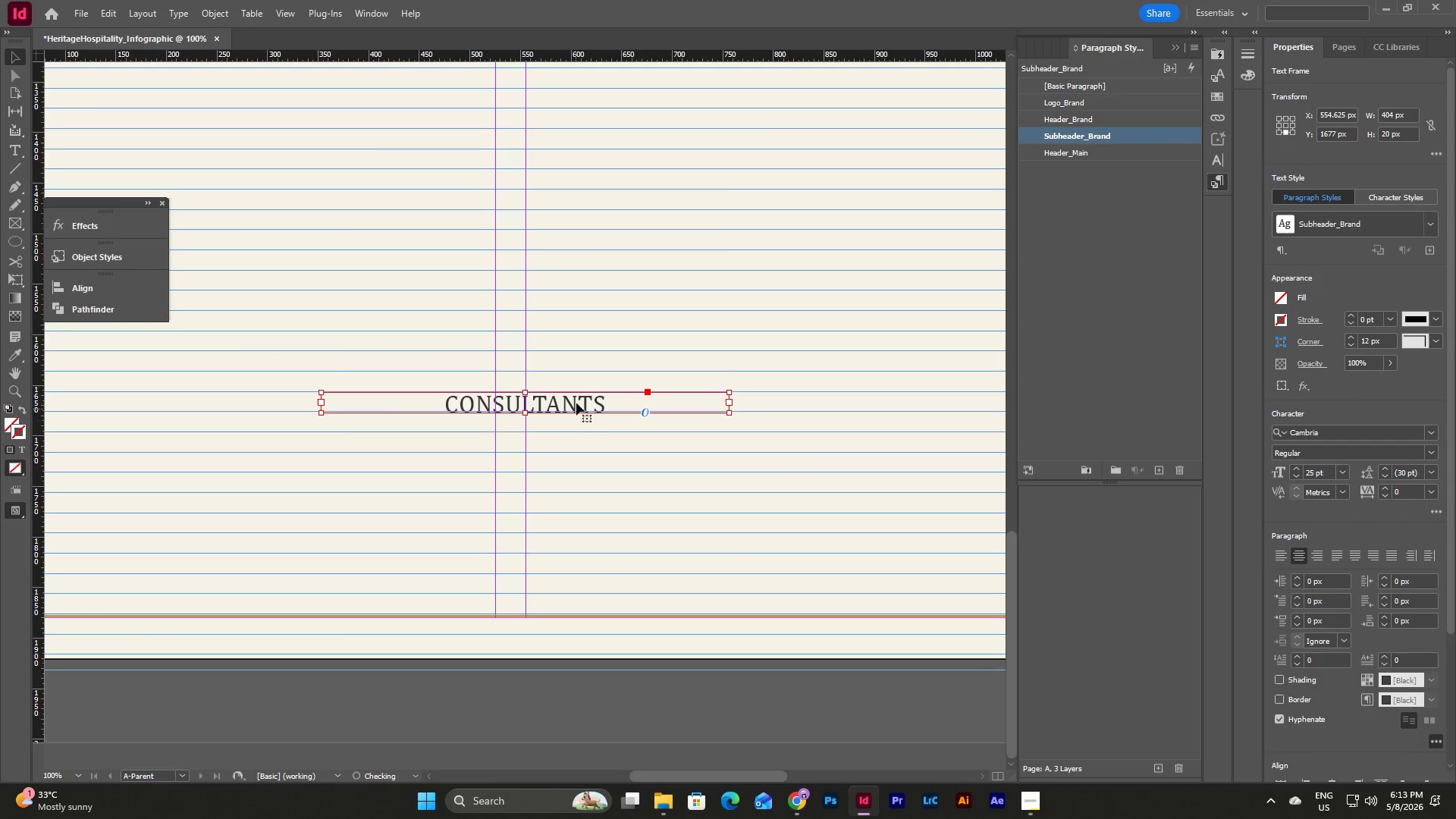 
left_click_drag(start_coordinate=[576, 399], to_coordinate=[724, 557])
 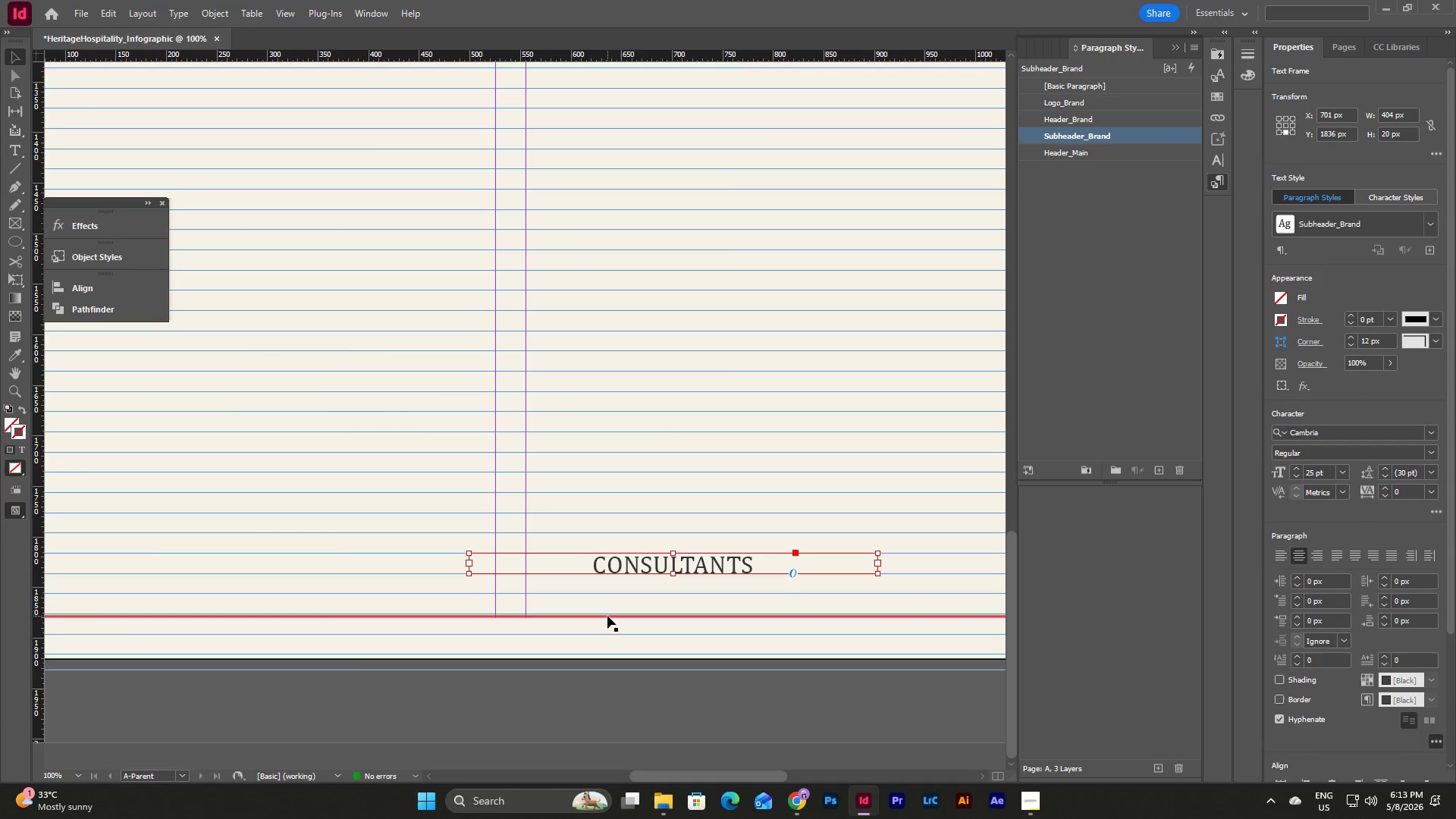 
left_click([607, 616])
 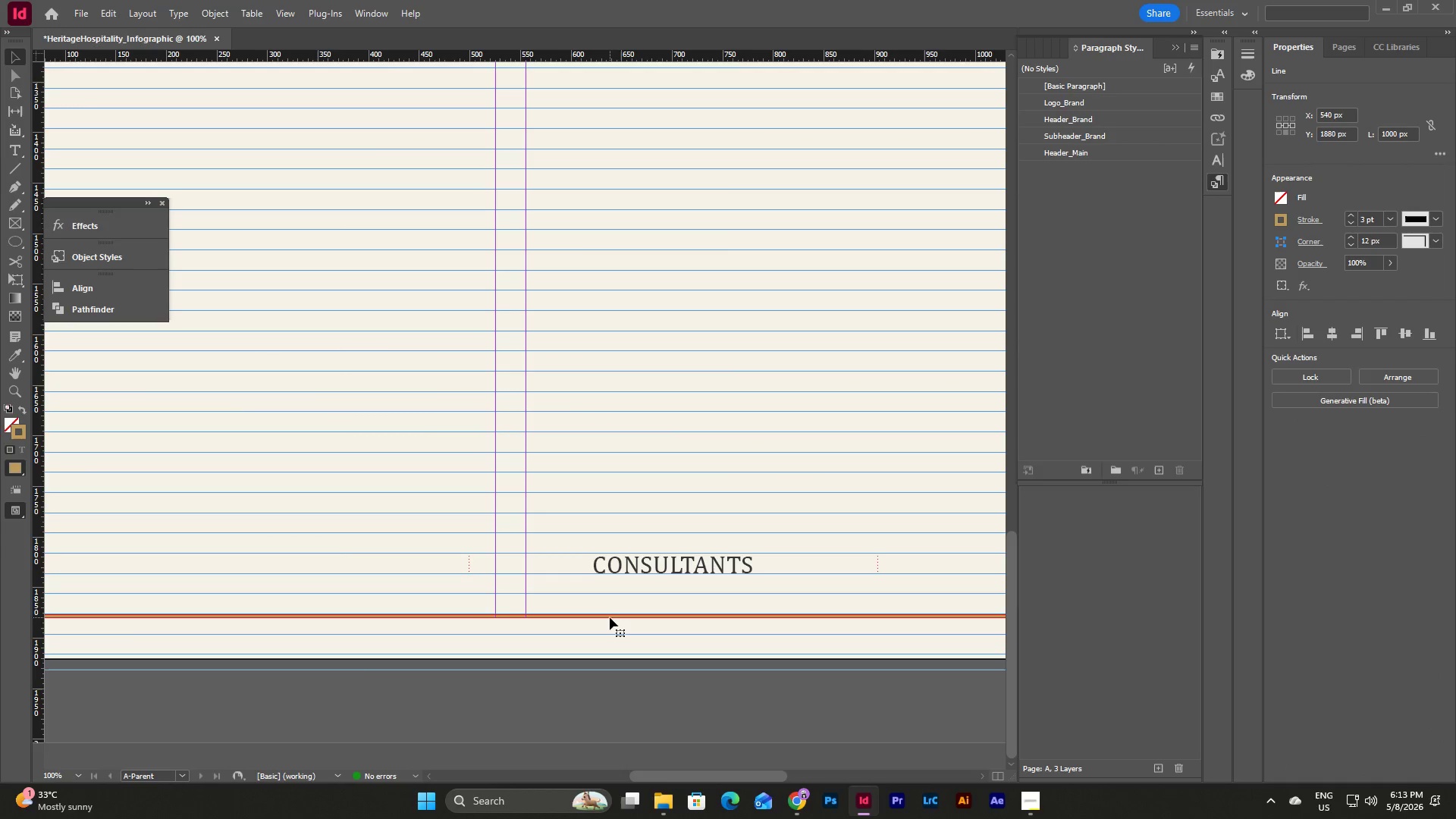 
left_click_drag(start_coordinate=[610, 617], to_coordinate=[626, 447])
 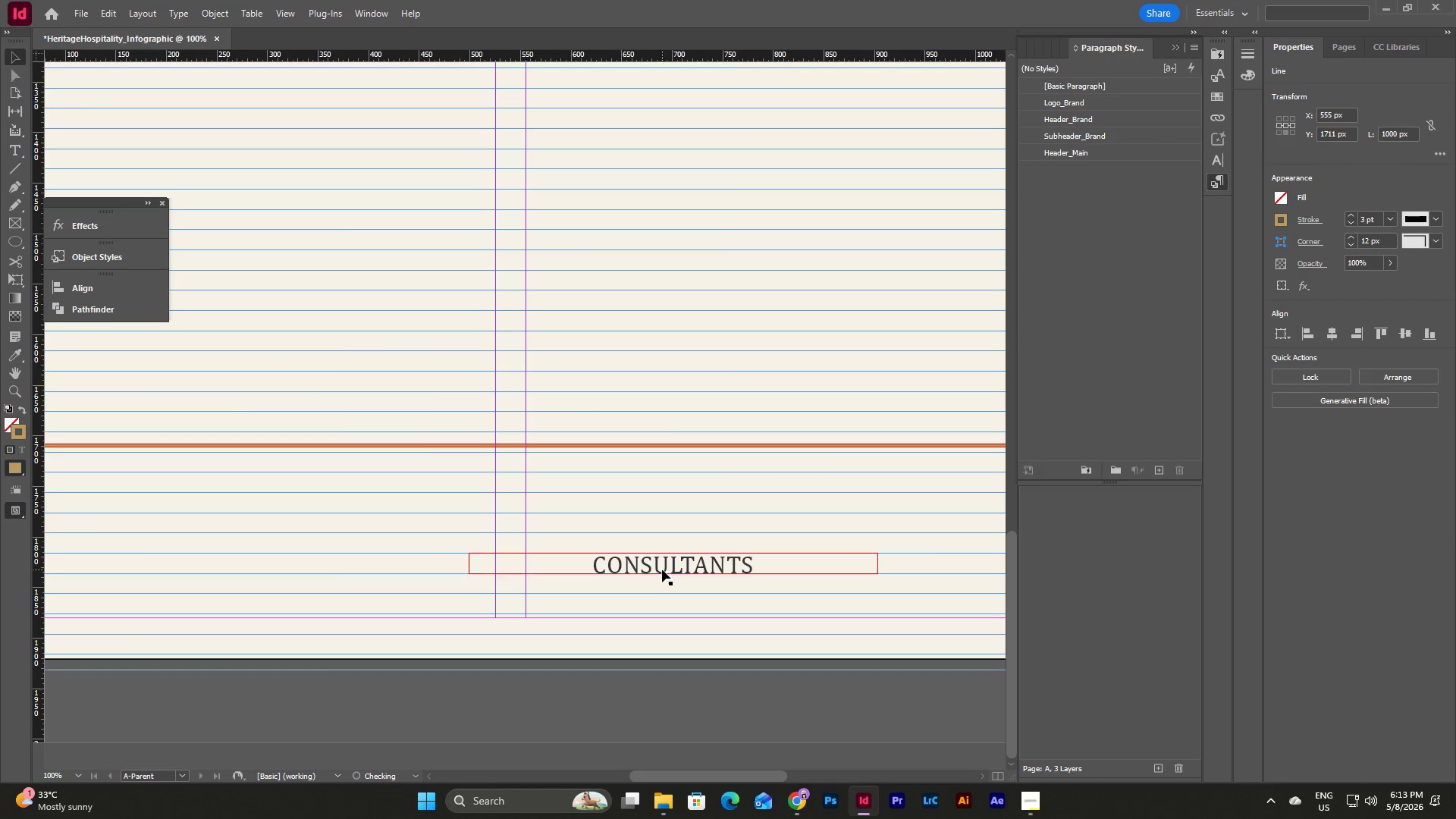 
left_click([661, 562])
 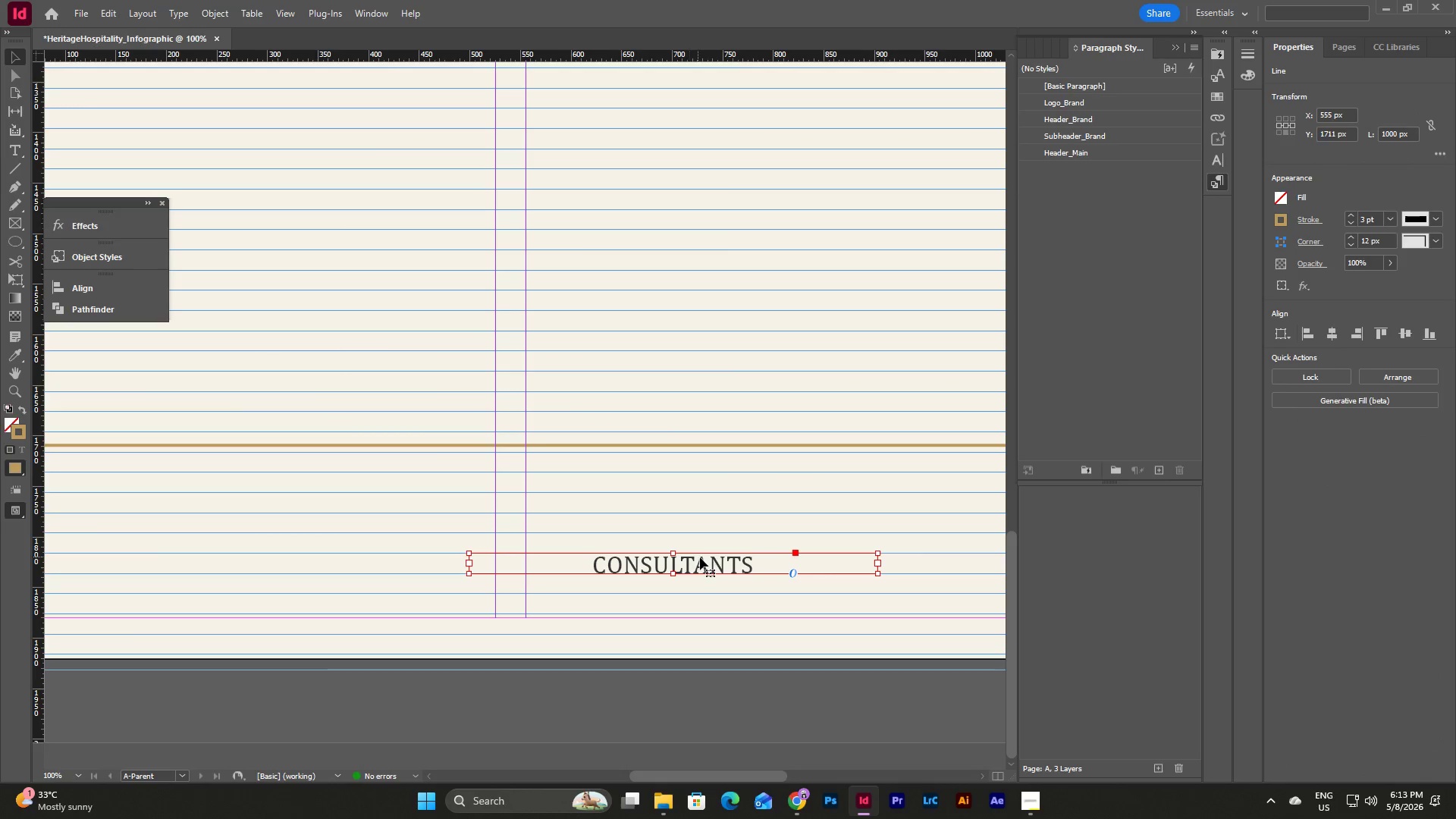 
left_click_drag(start_coordinate=[700, 557], to_coordinate=[644, 602])
 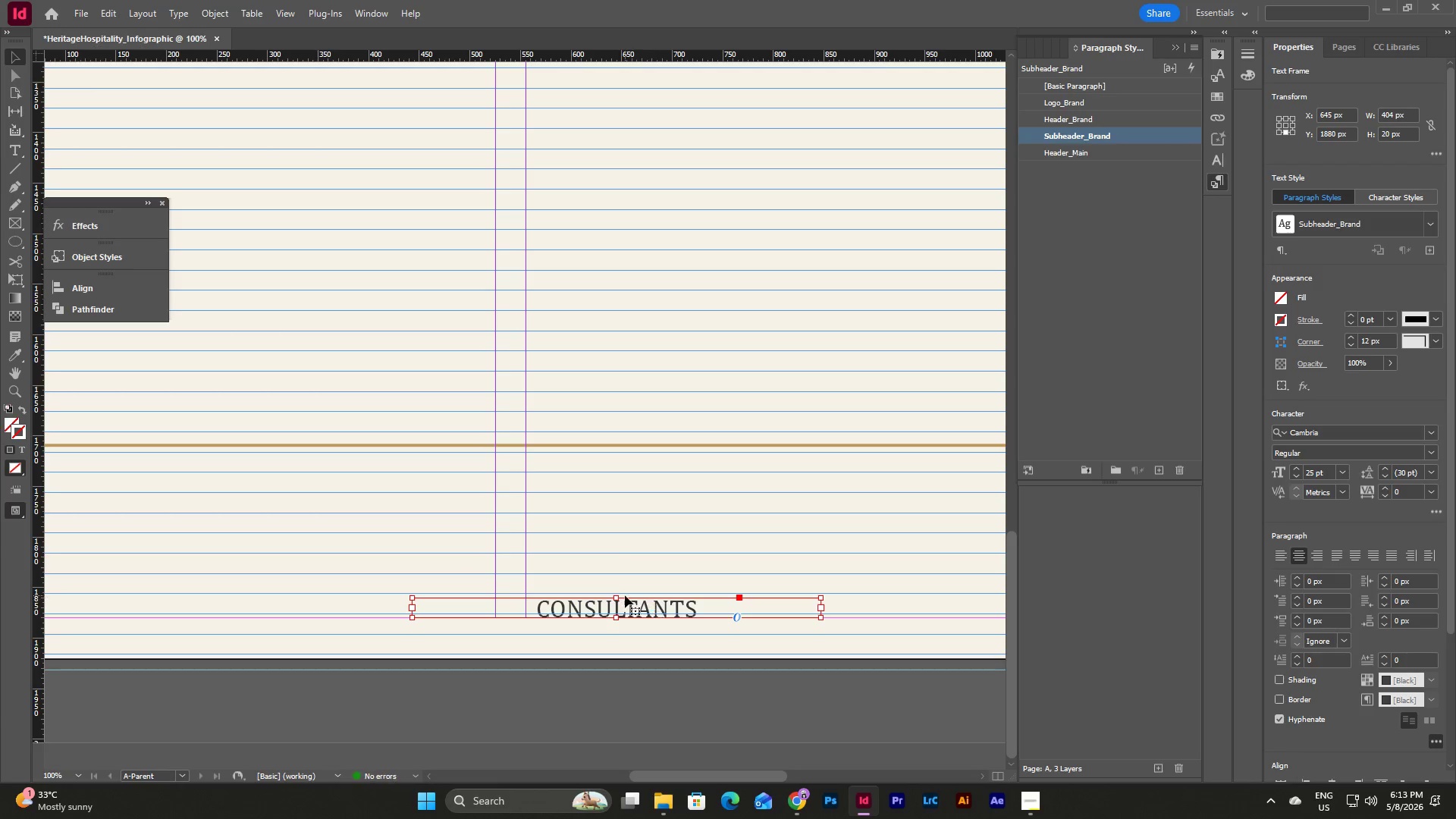 
left_click_drag(start_coordinate=[613, 595], to_coordinate=[620, 594])
 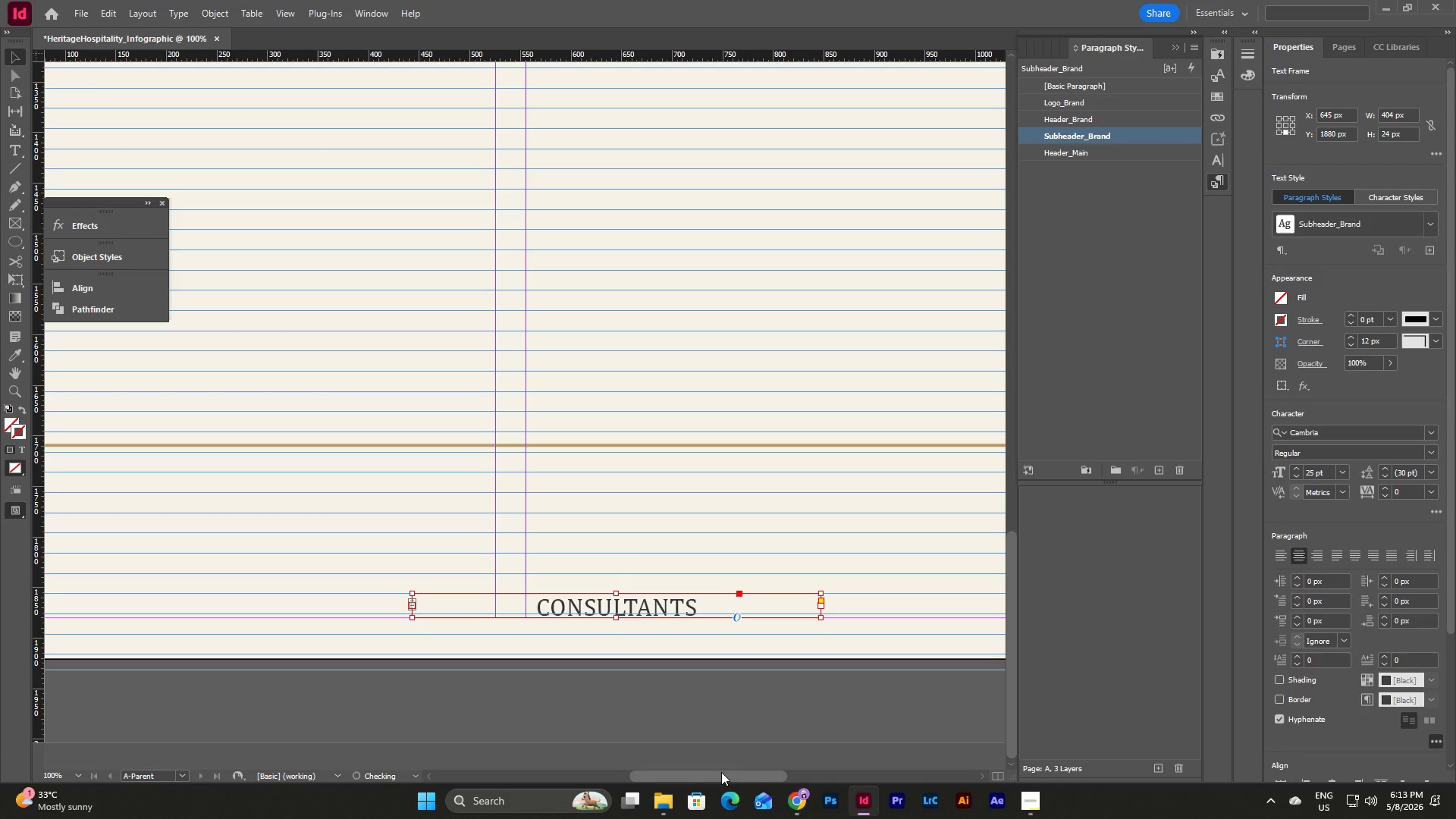 
left_click_drag(start_coordinate=[720, 777], to_coordinate=[762, 774])
 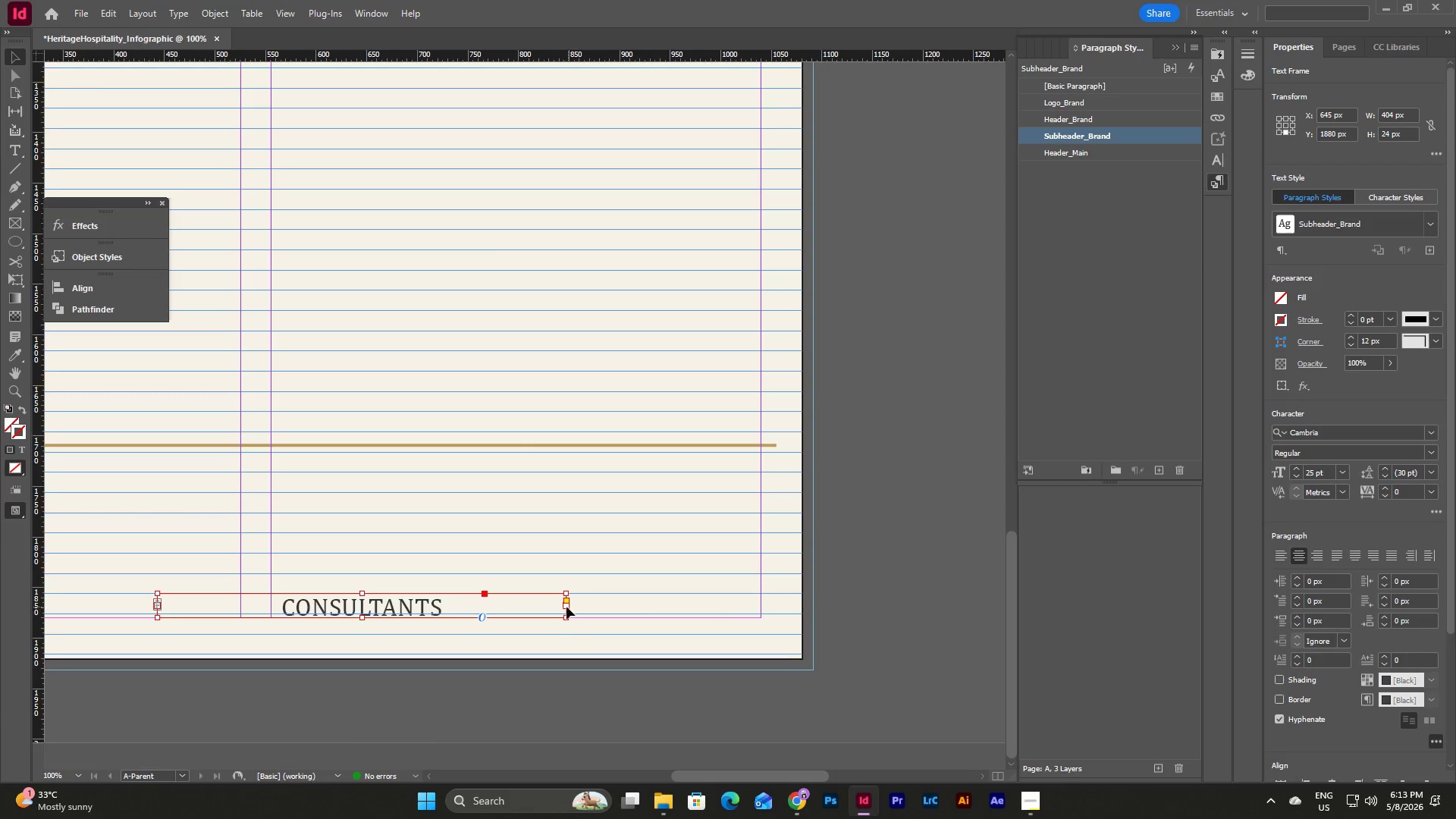 
left_click_drag(start_coordinate=[566, 607], to_coordinate=[764, 618])
 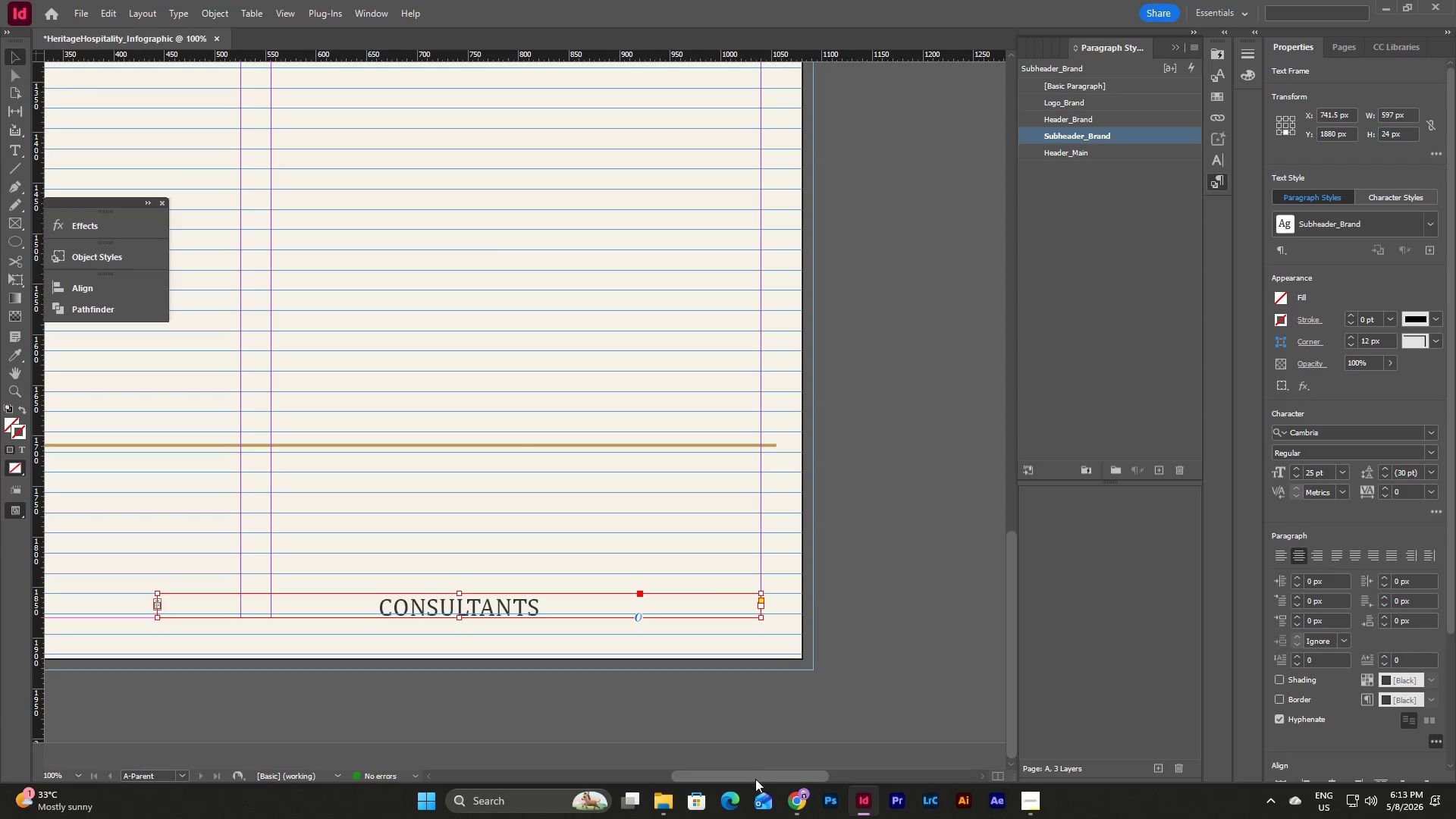 
left_click_drag(start_coordinate=[755, 779], to_coordinate=[682, 767])
 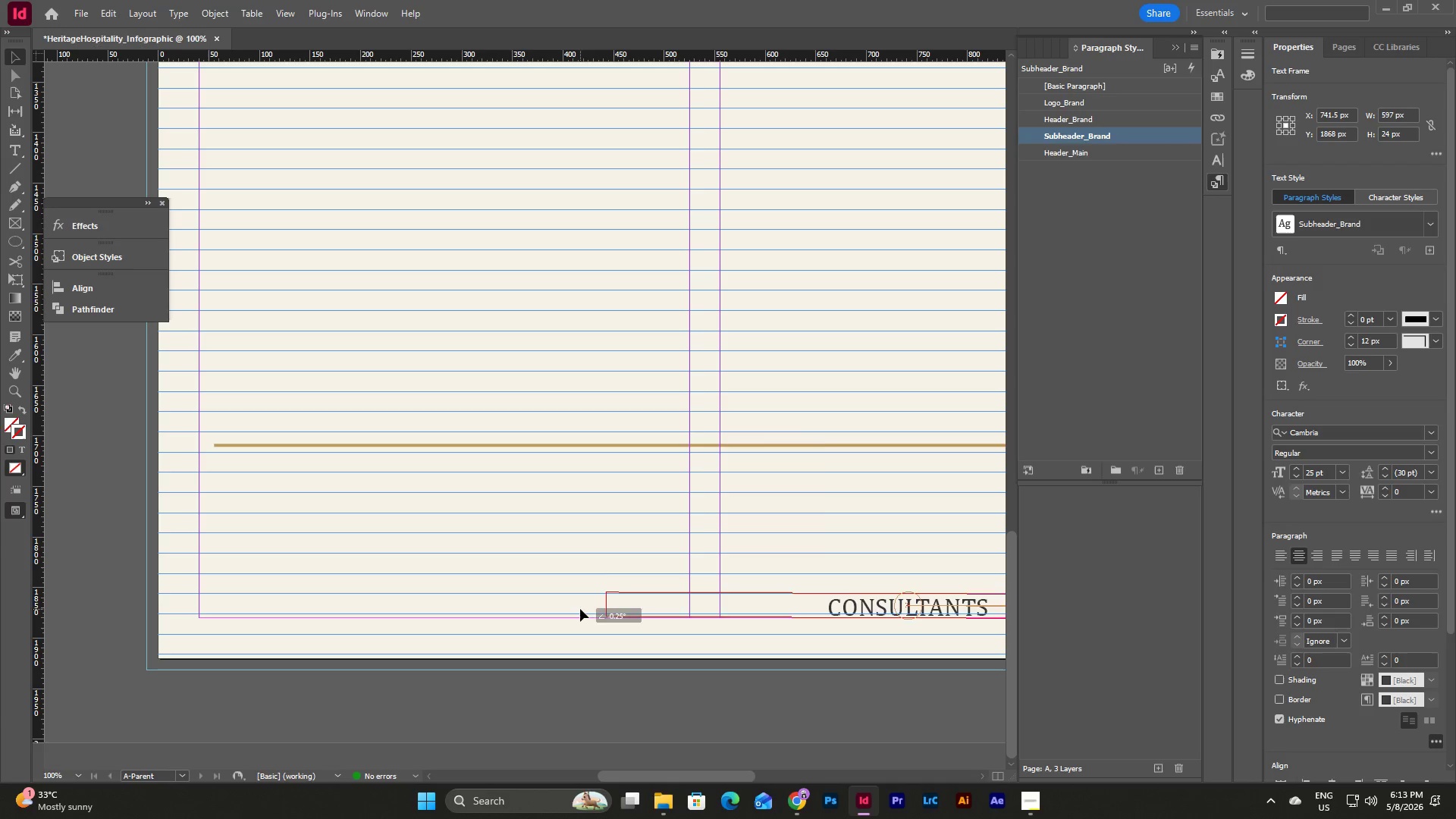 
key(Control+Z)
 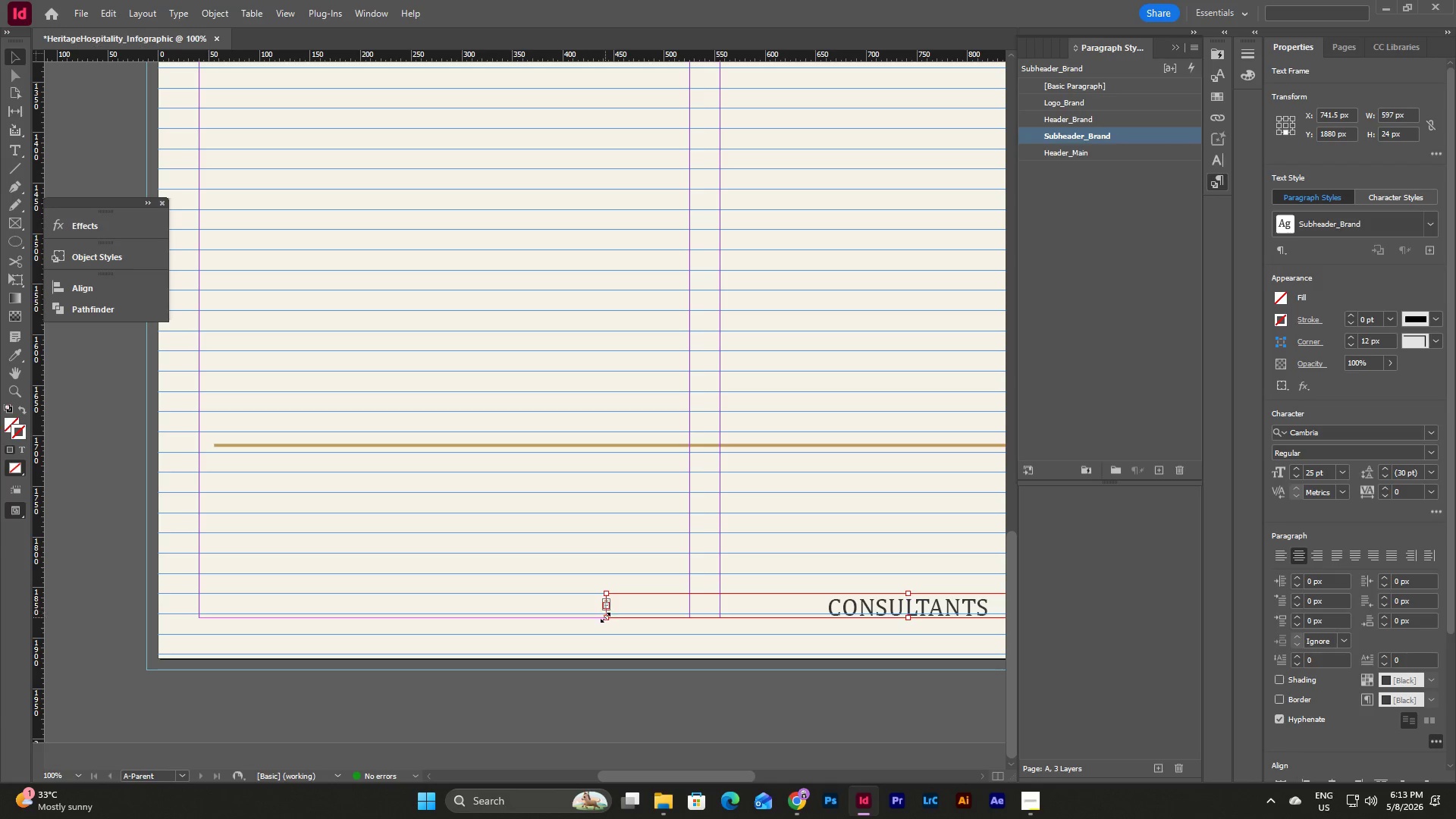 
left_click_drag(start_coordinate=[605, 615], to_coordinate=[471, 617])
 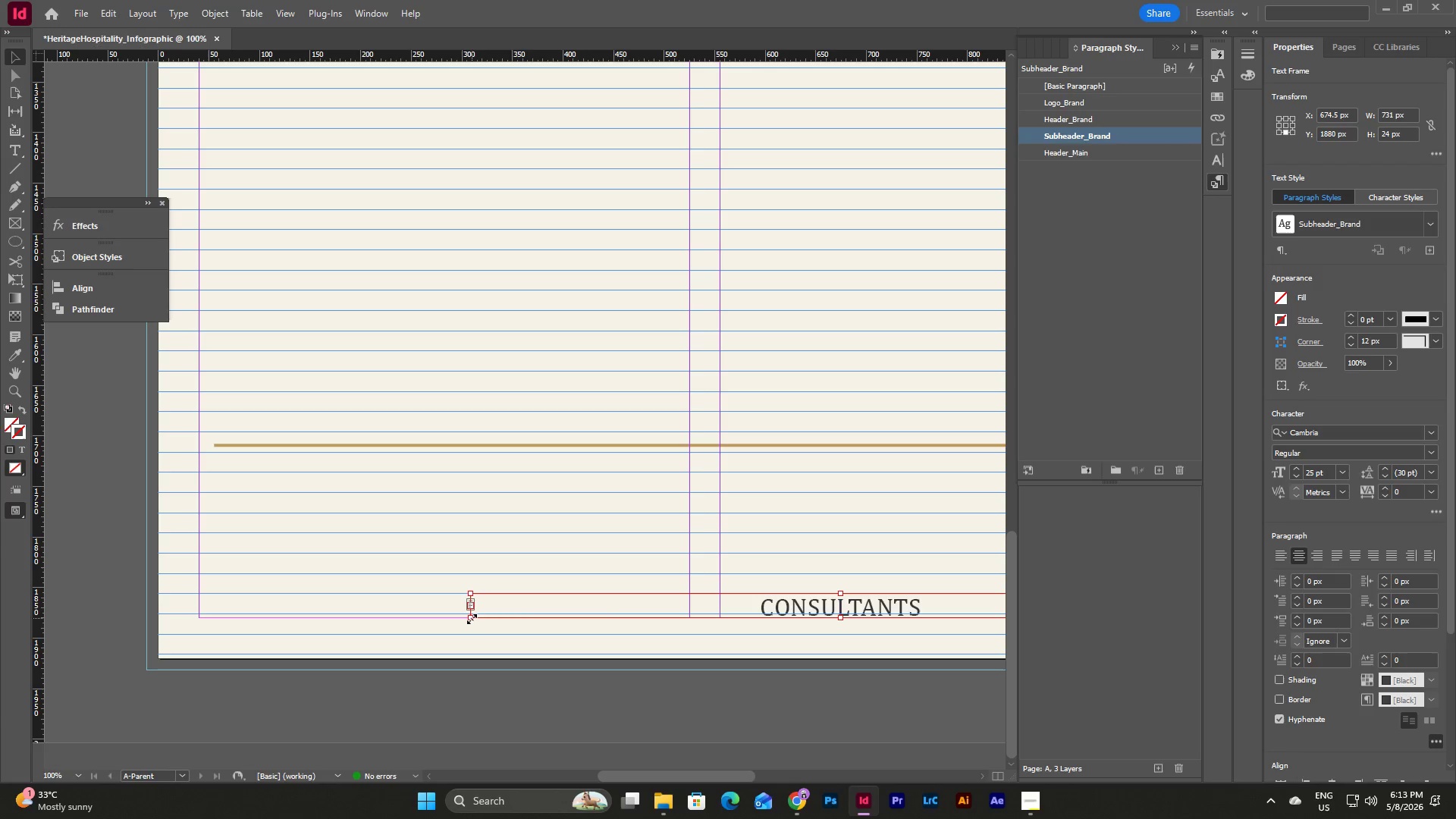 
left_click_drag(start_coordinate=[472, 620], to_coordinate=[199, 617])
 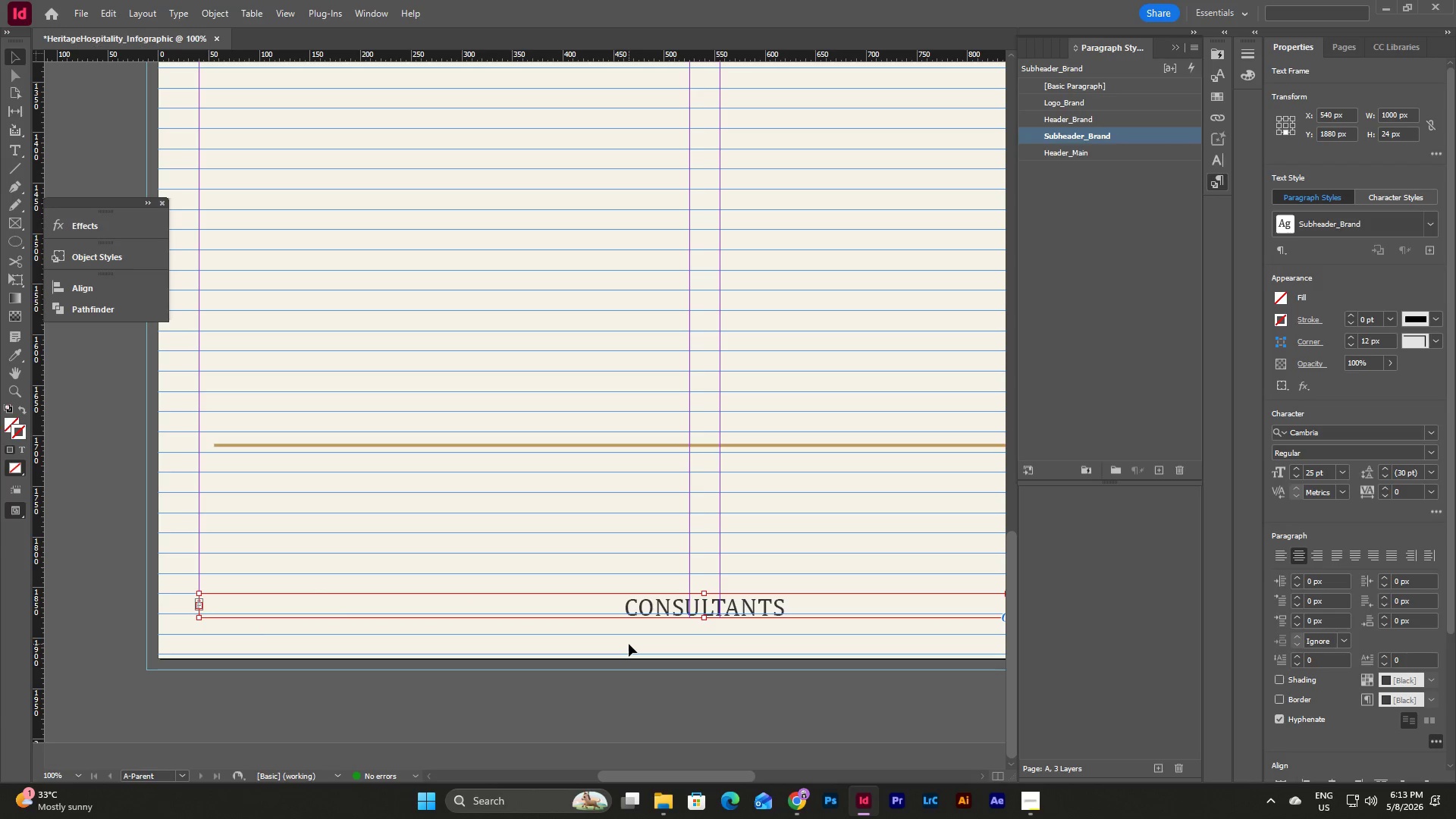 
left_click([629, 644])
 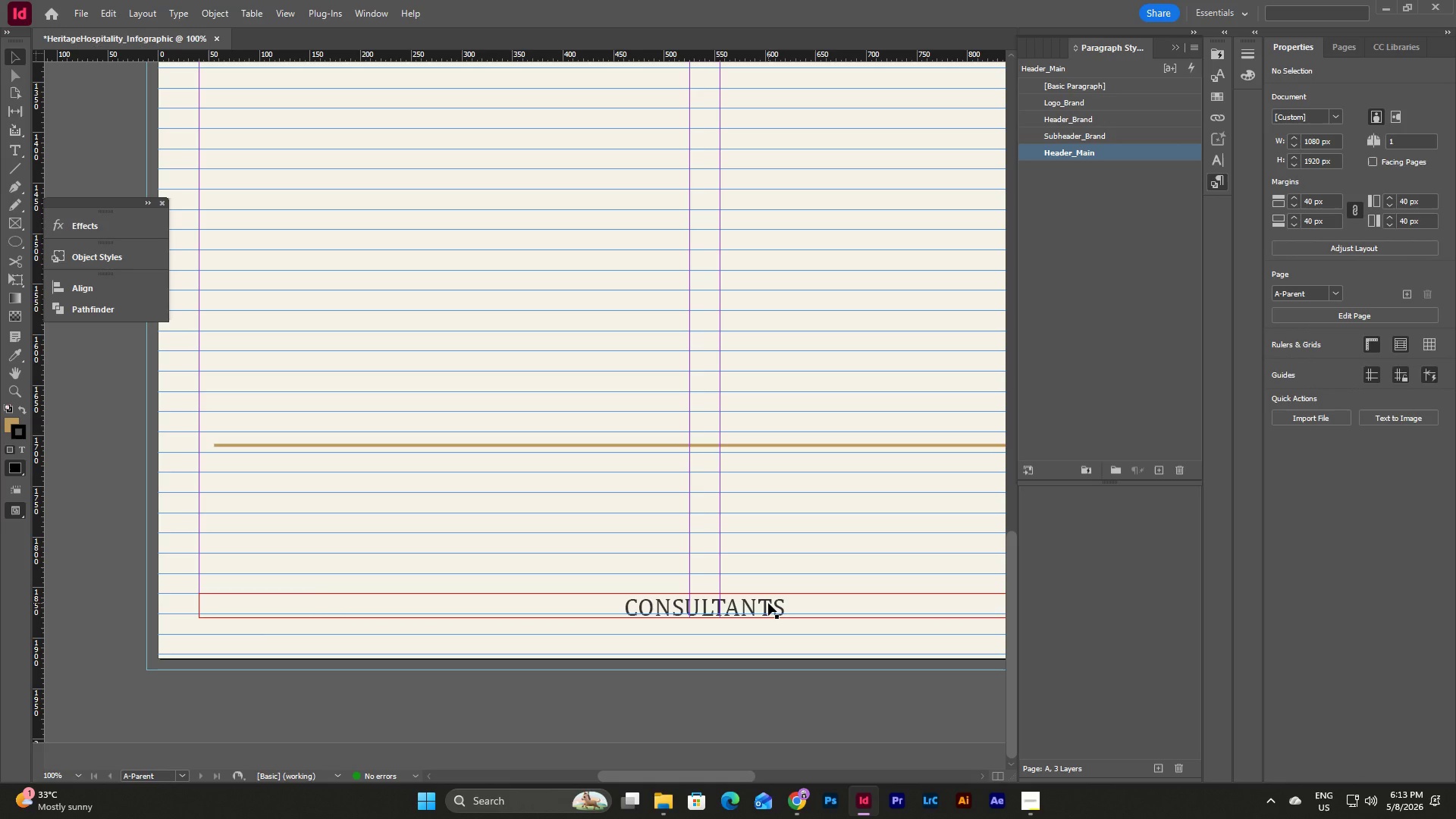 
double_click([768, 603])
 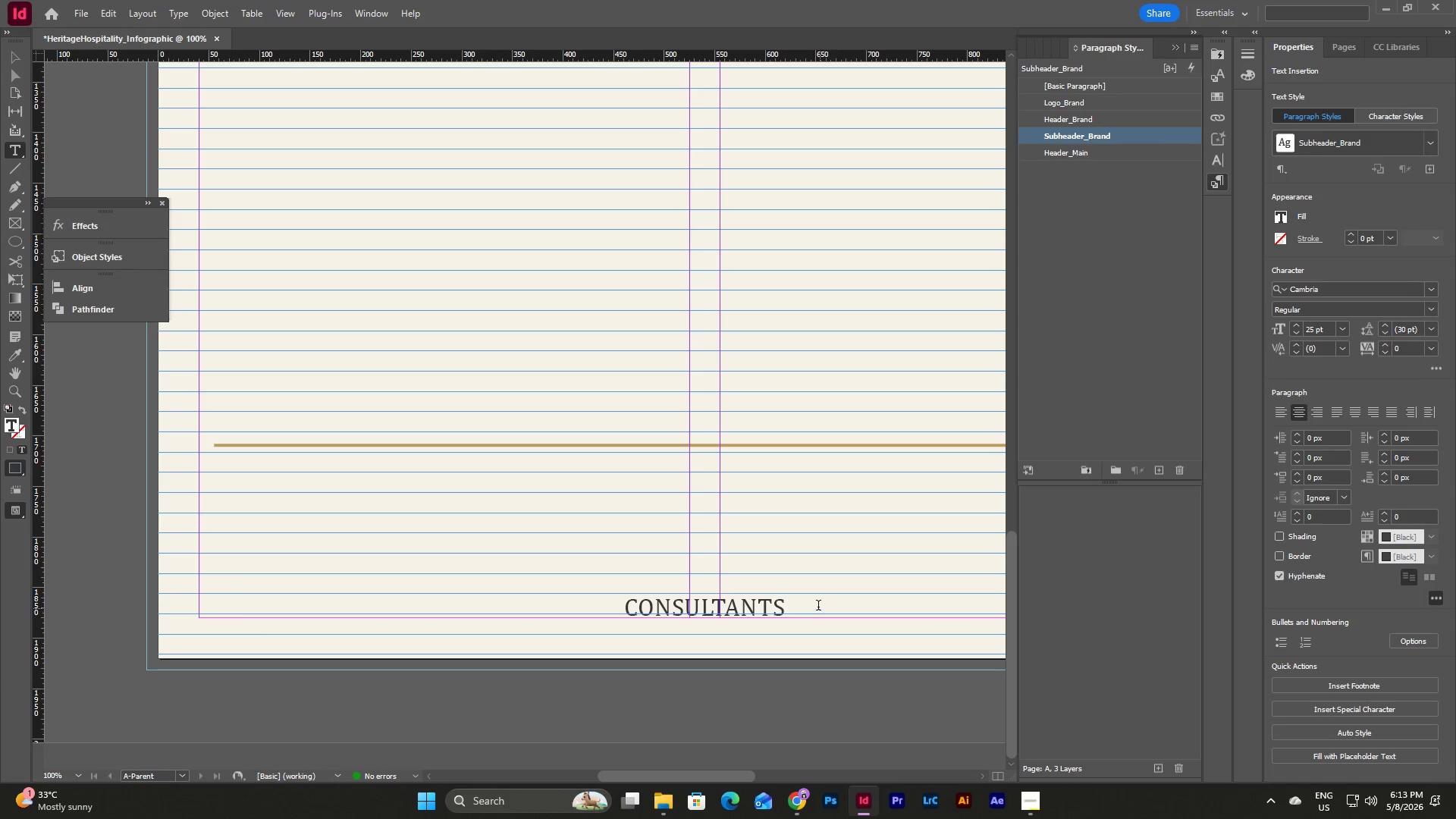 
left_click_drag(start_coordinate=[817, 607], to_coordinate=[567, 604])
 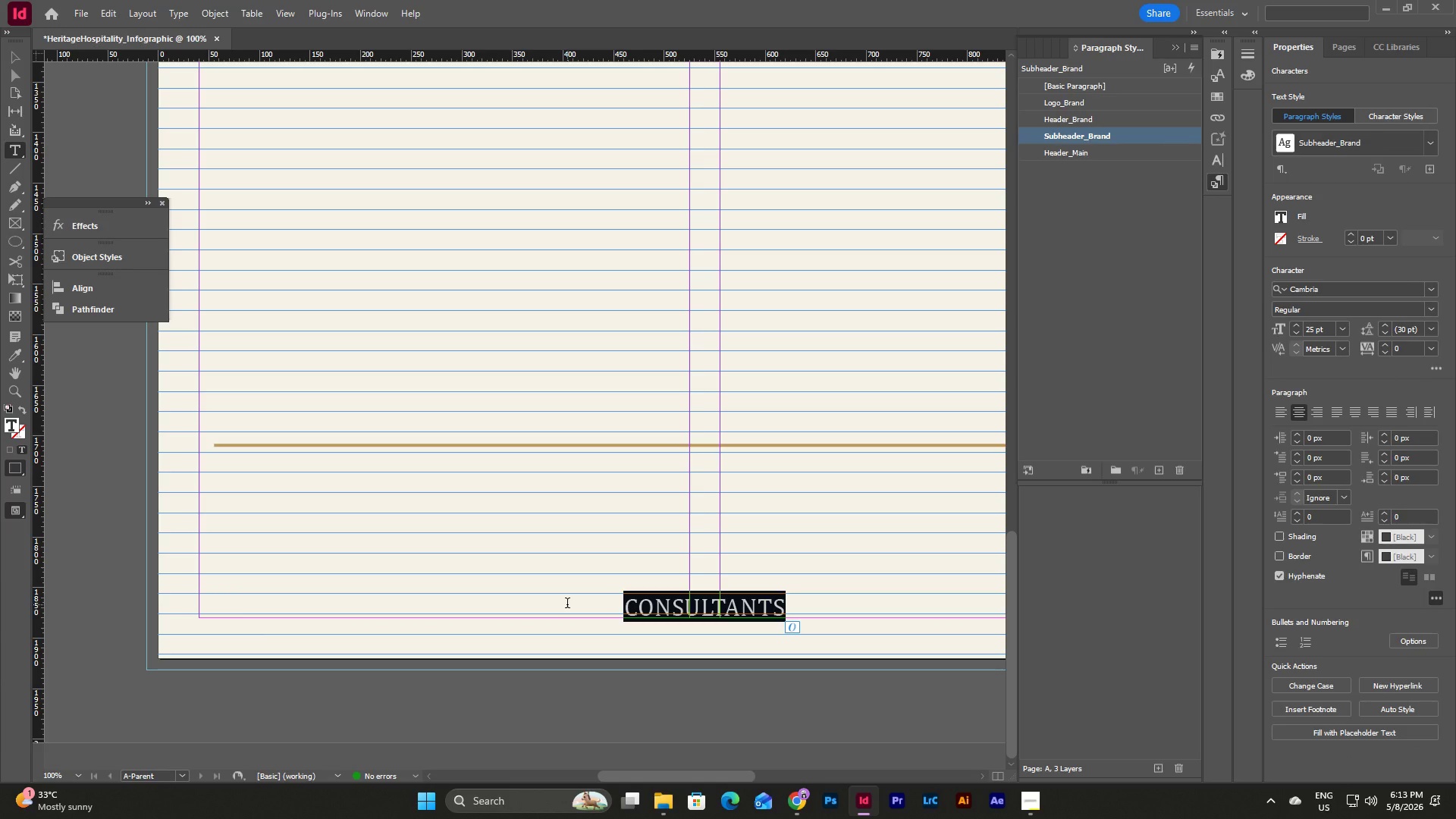 
type(HONOR THE PAST. E)
key(Backspace)
key(Backspace)
type(     EMBRACE THE FUTURE.)
 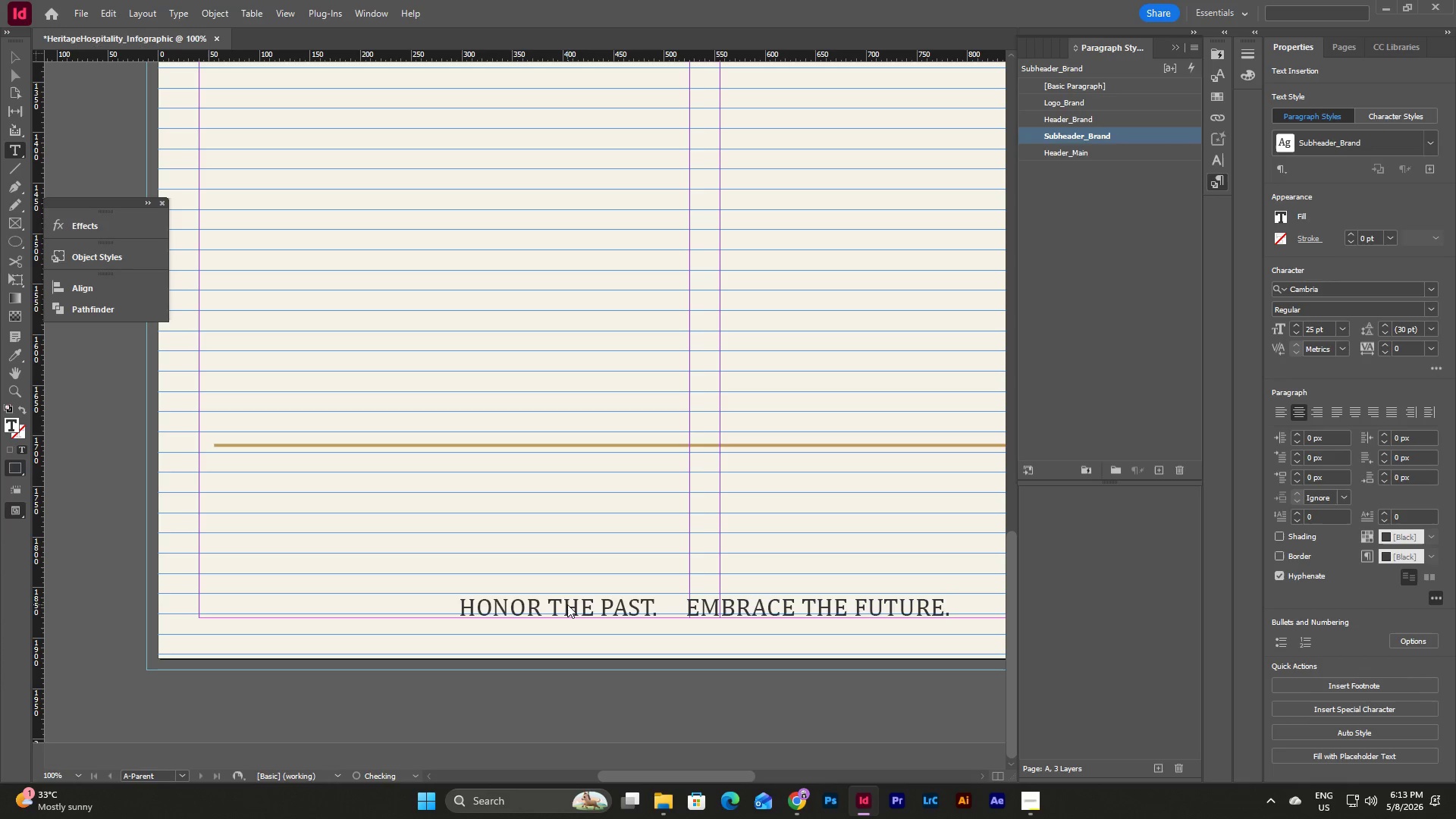 
wait(20.78)
 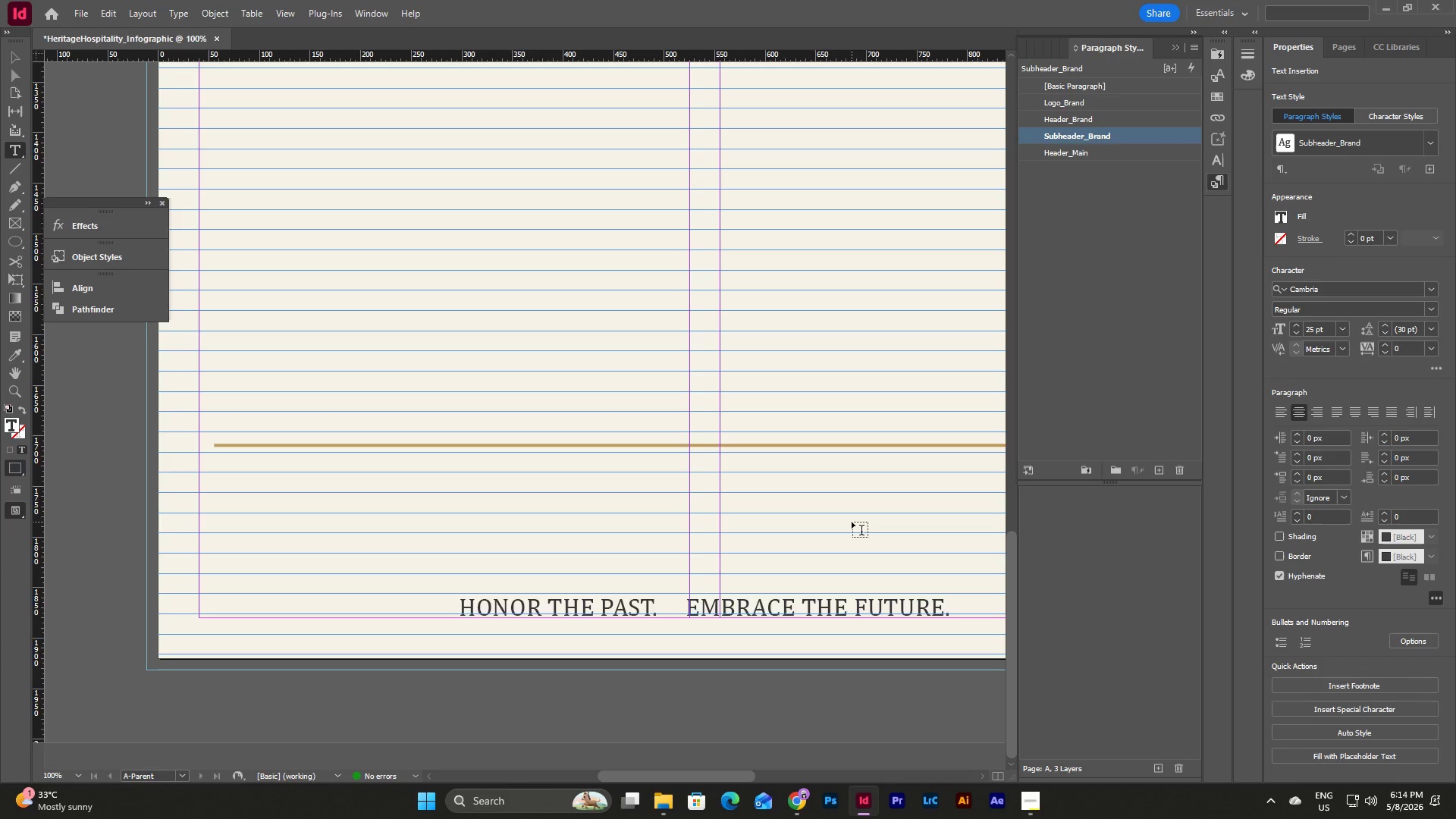 
key(Escape)
 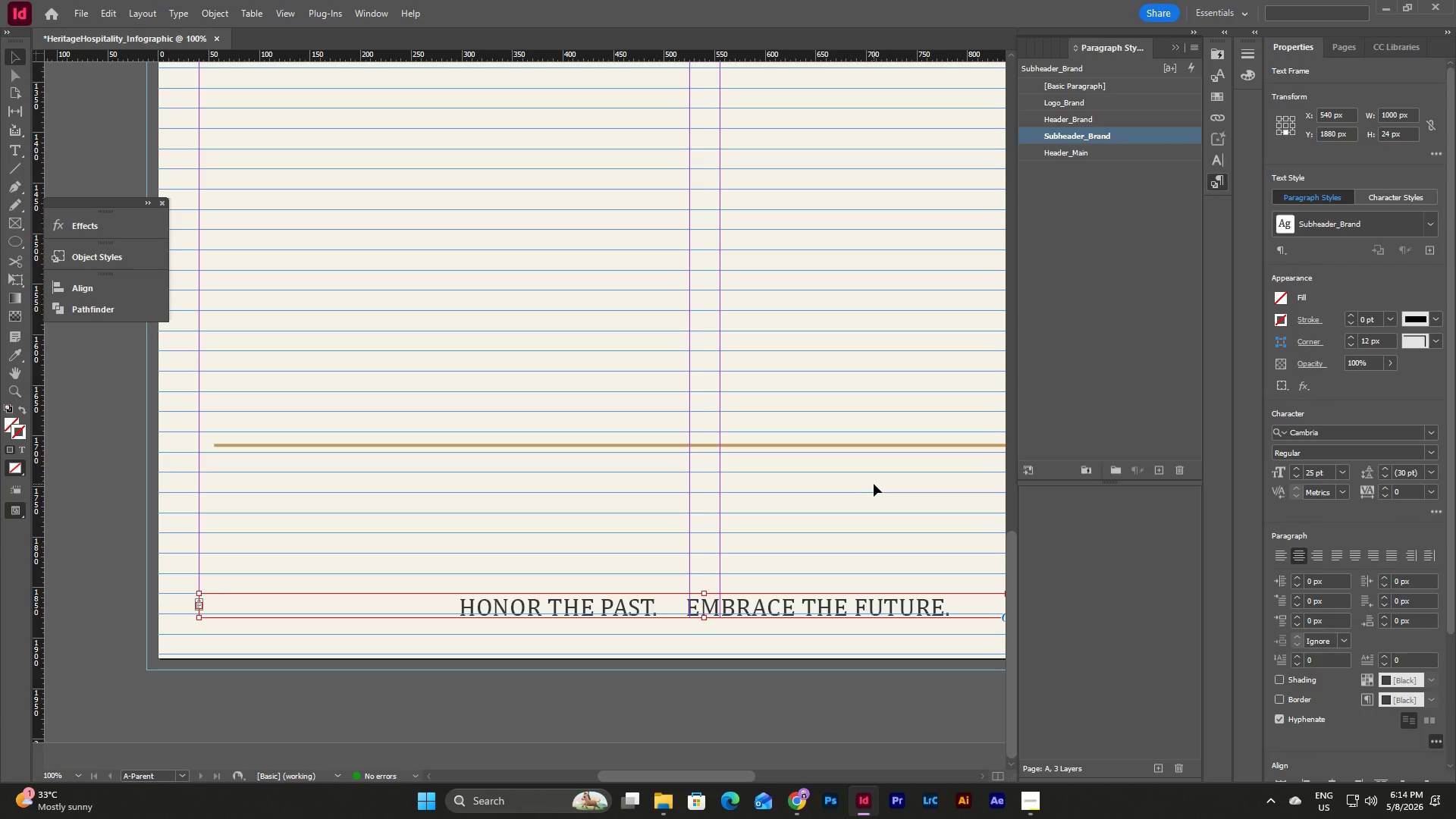 
key(V)
 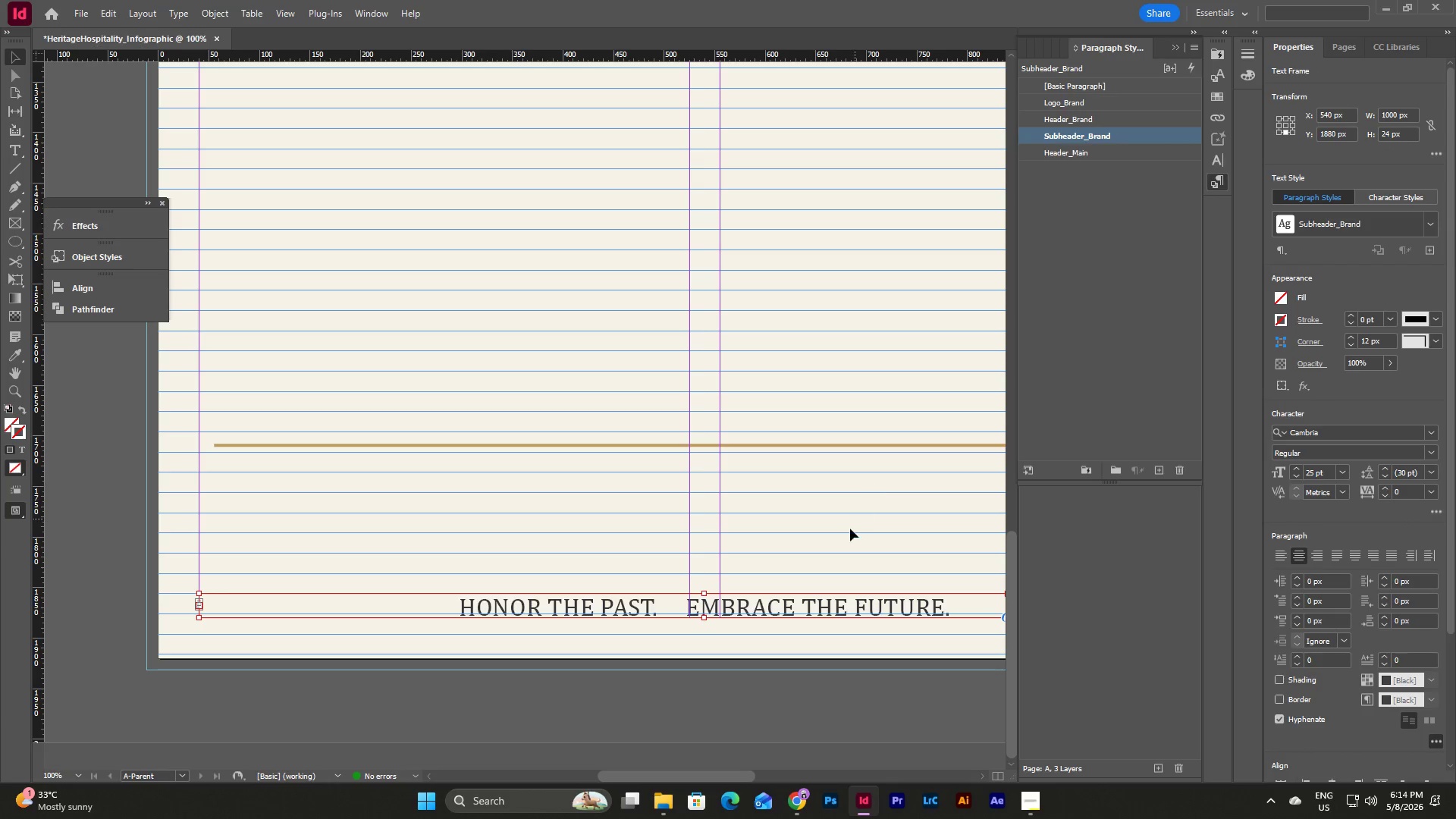 
left_click([850, 529])
 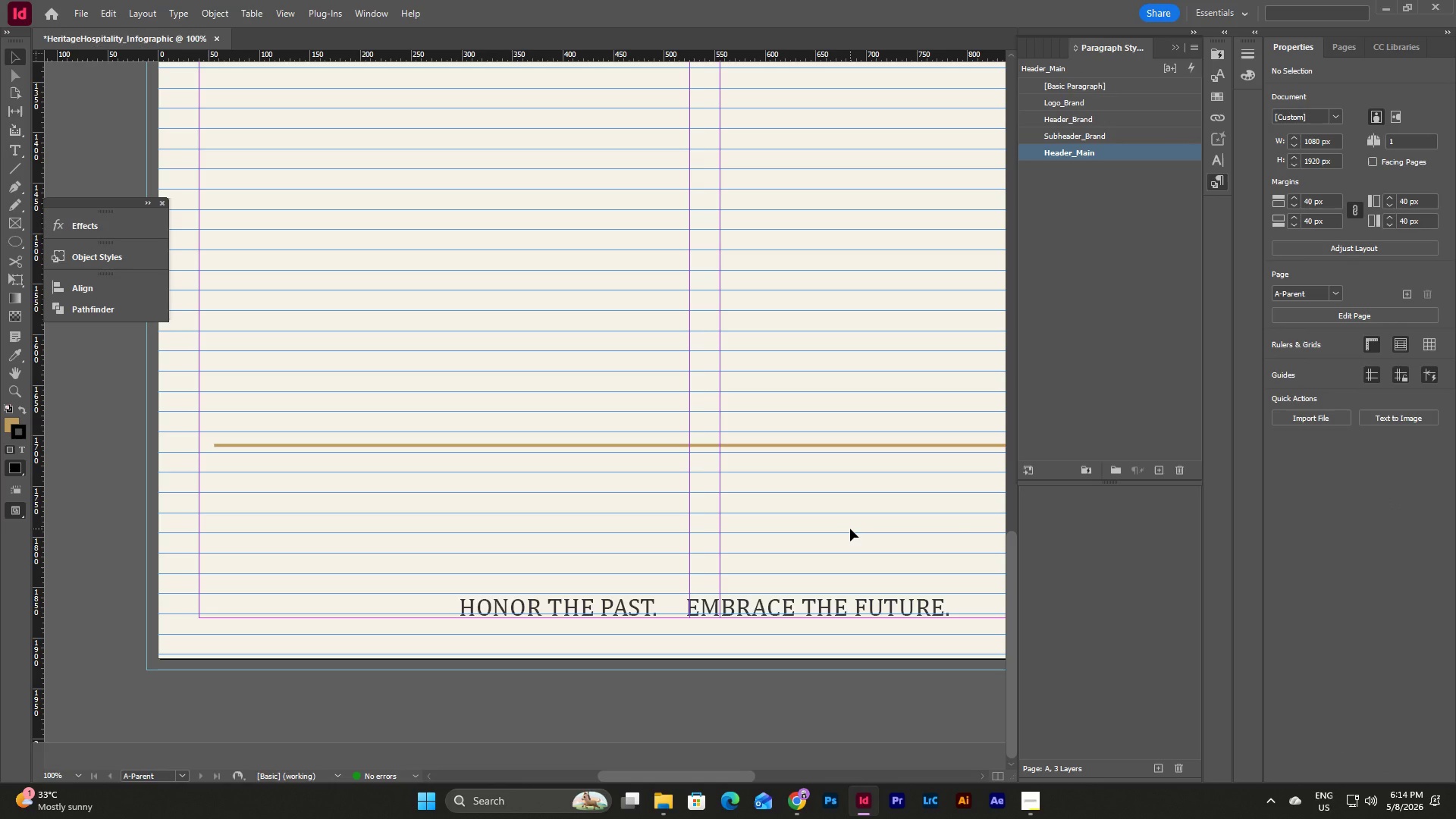 
key(W)
 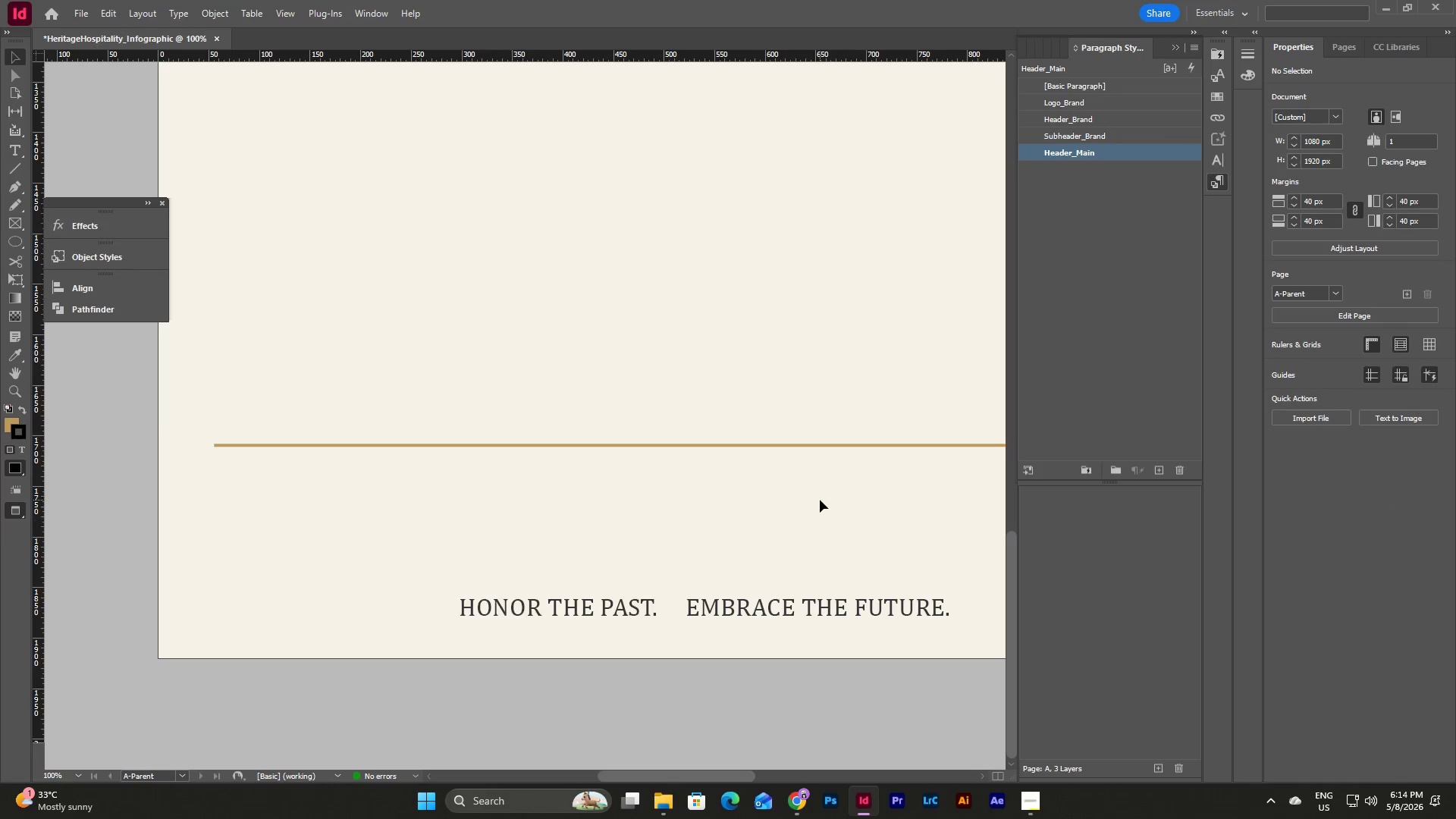 
type(ww)
 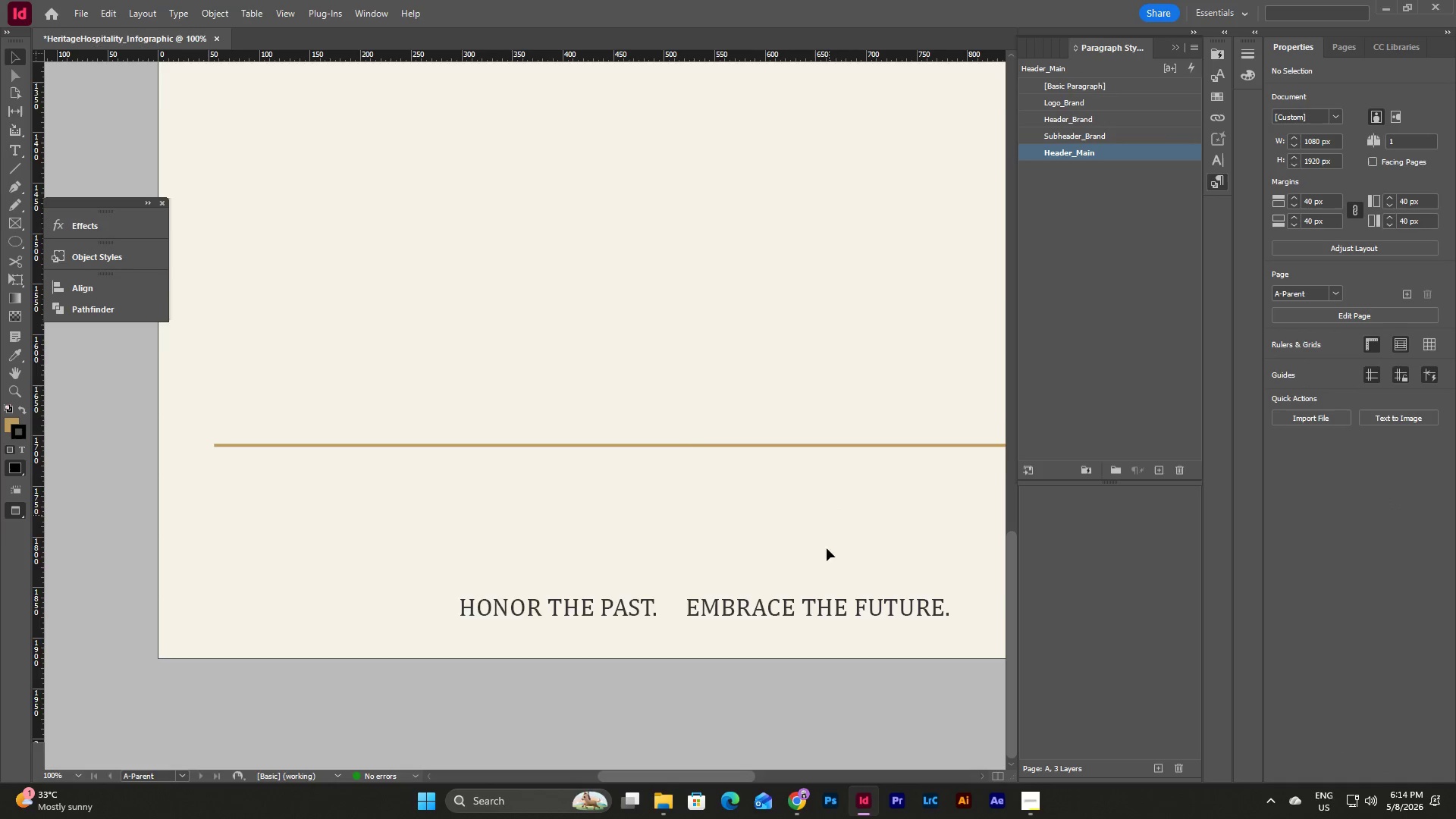 
key(W)
 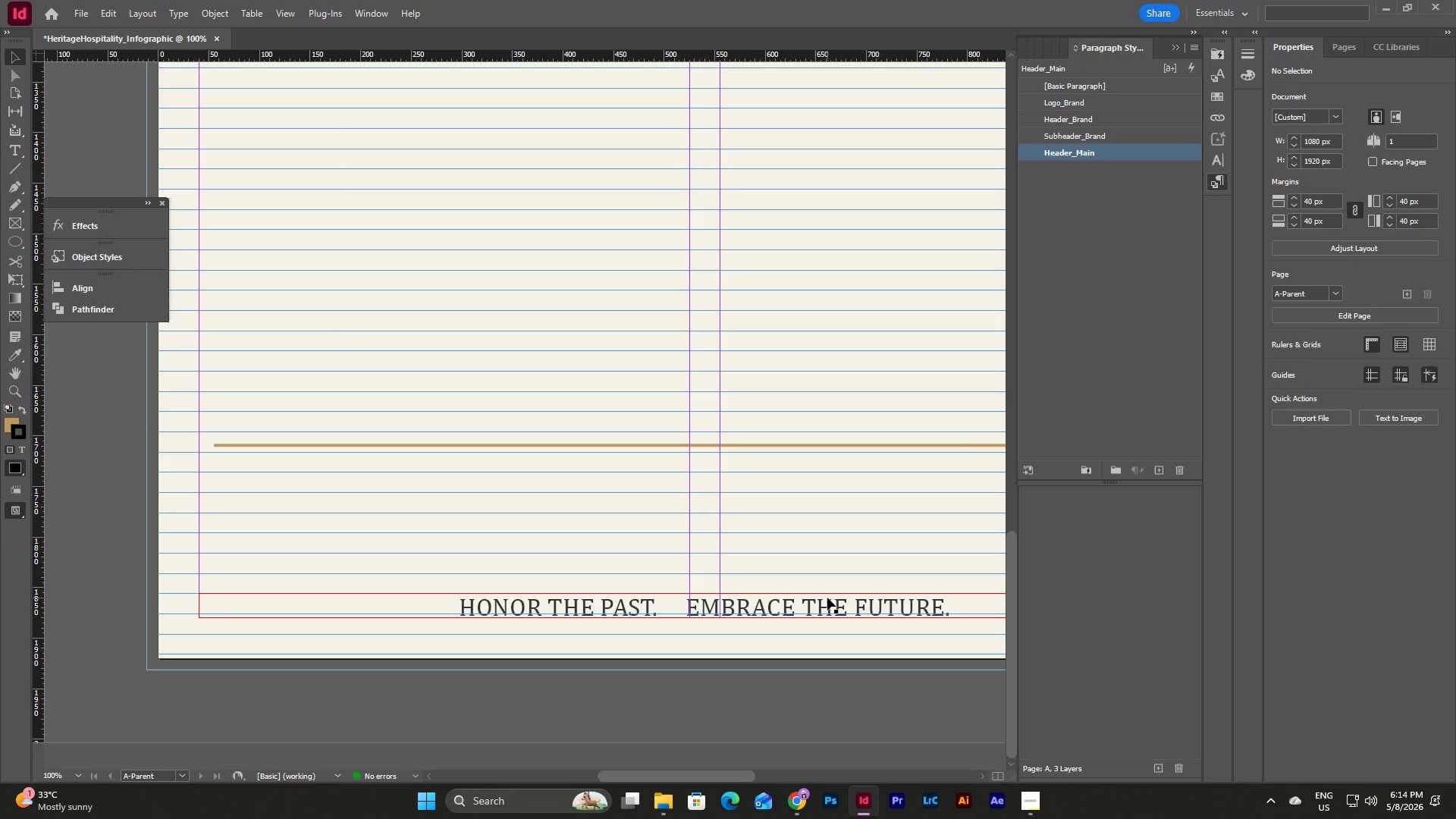 
left_click([827, 598])
 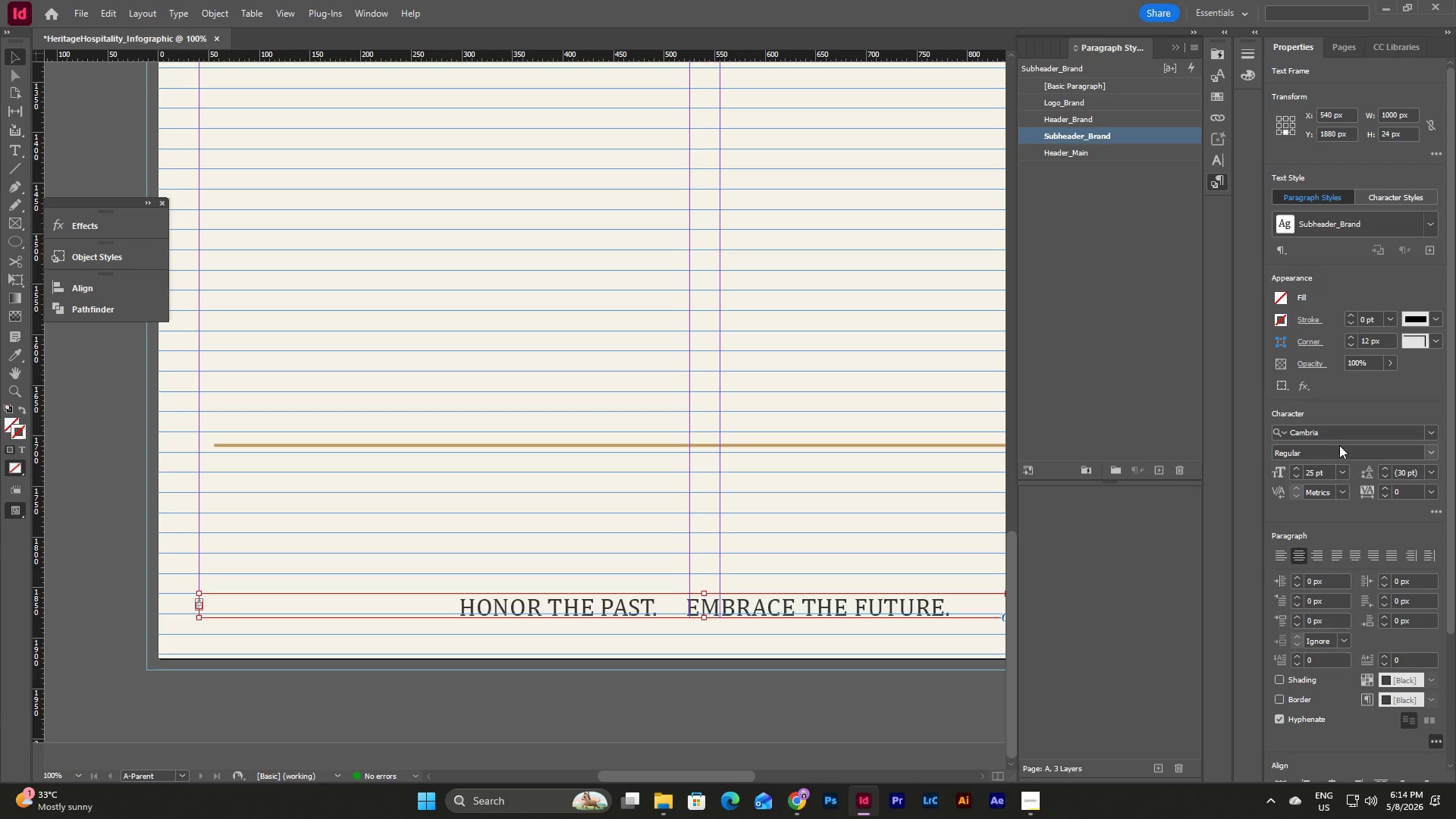 
left_click([1429, 448])
 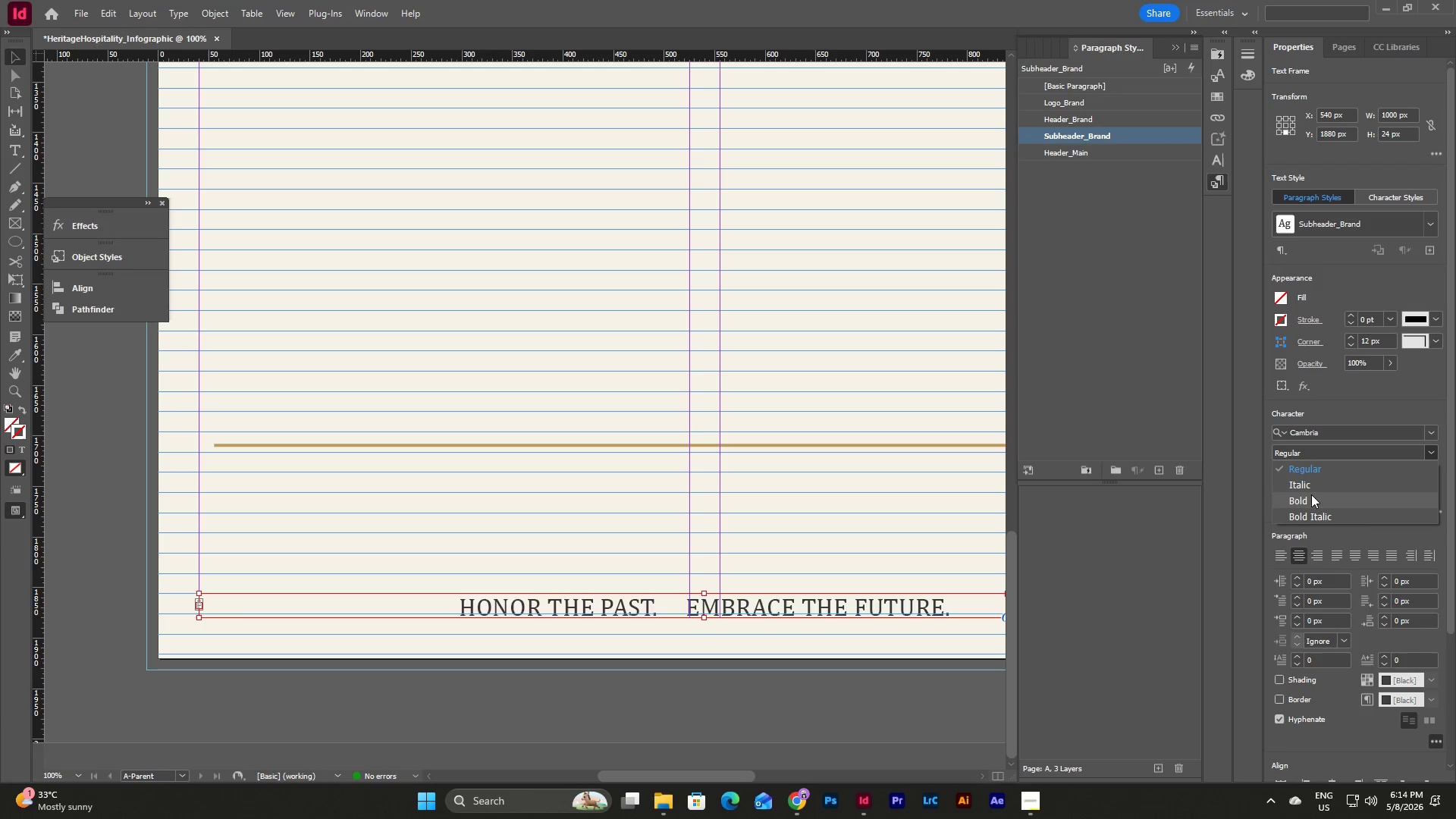 
left_click([1310, 488])
 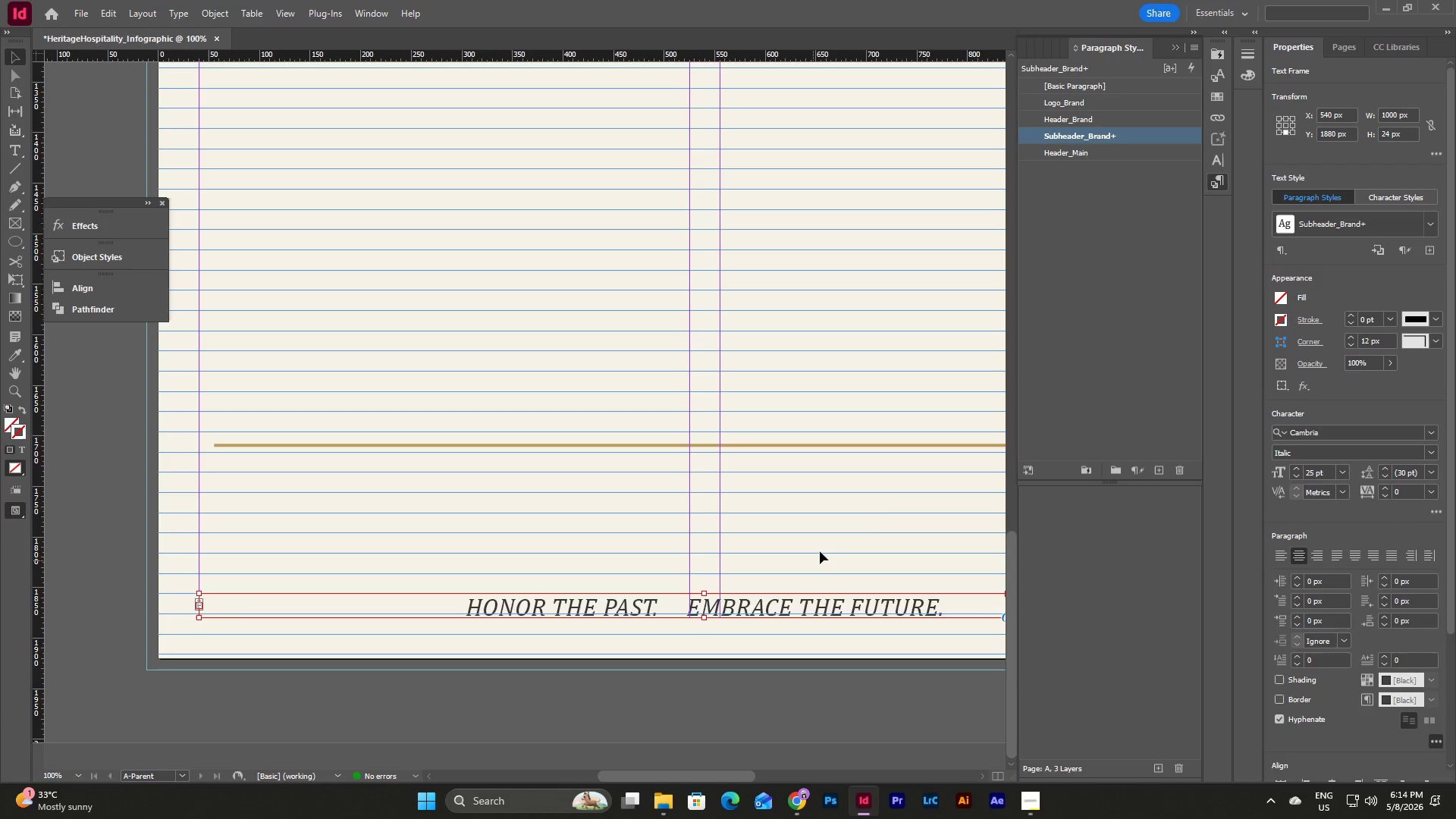 
left_click([880, 506])
 